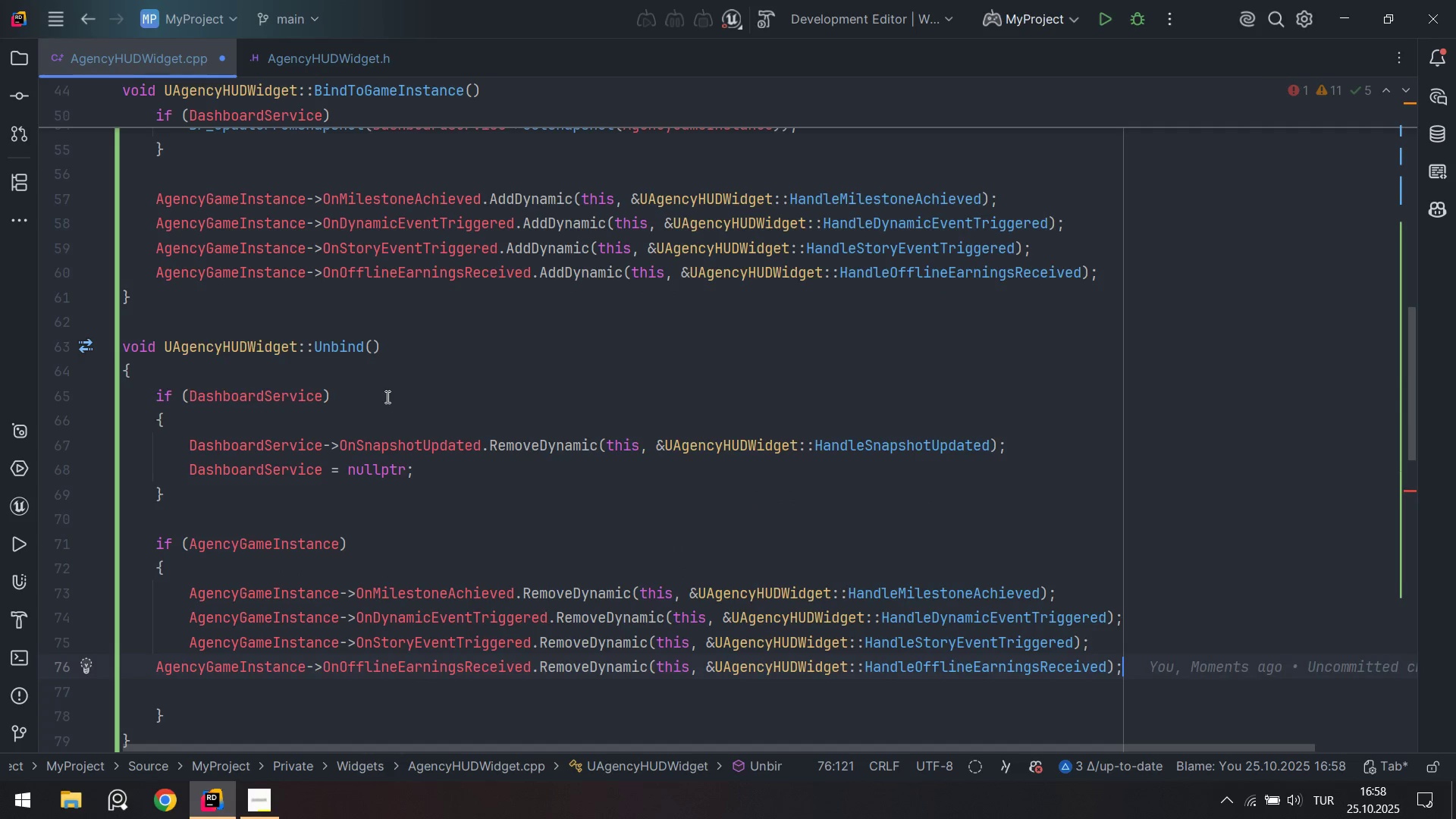 
key(Alt+Shift+F)
 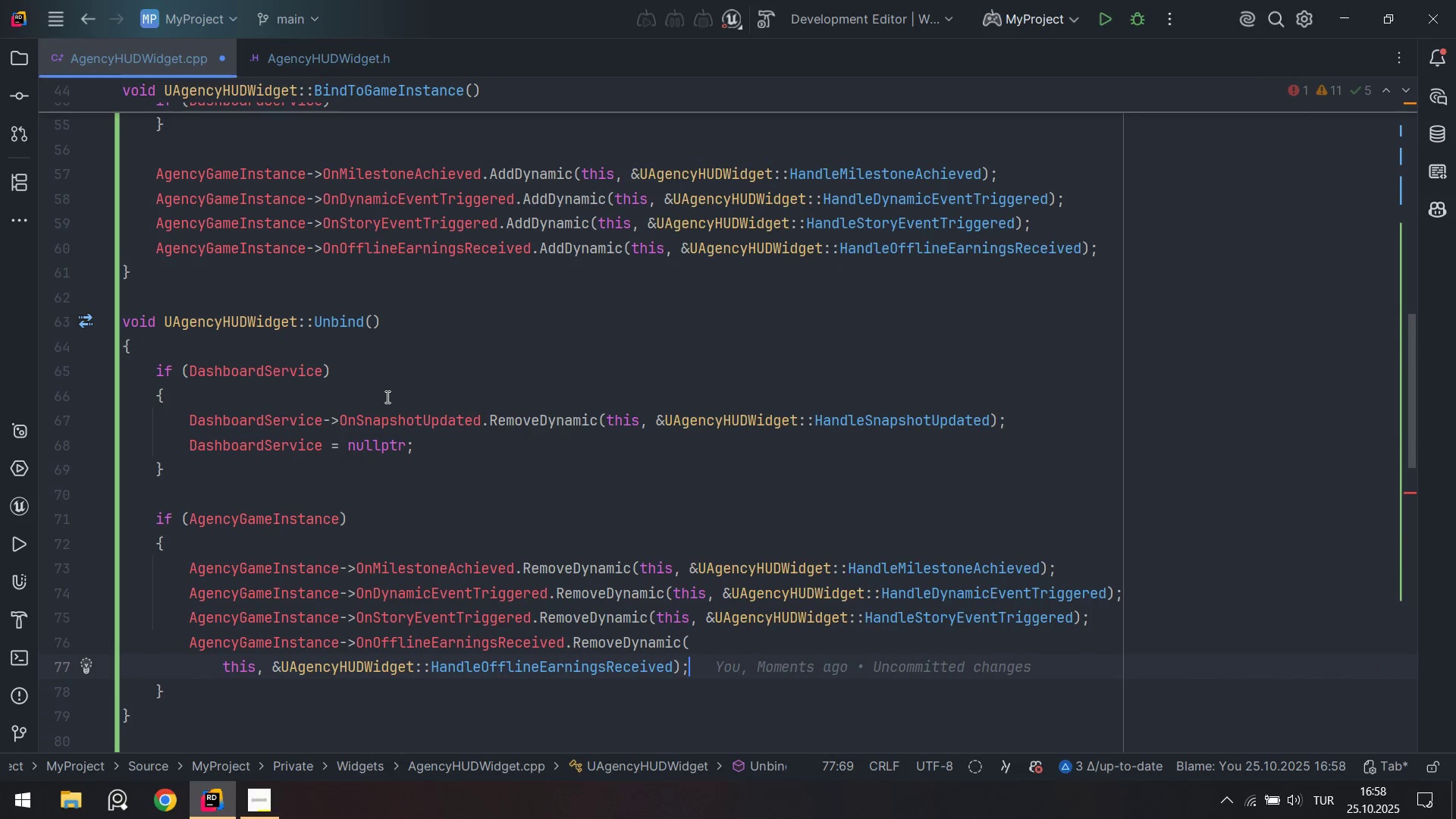 
key(Control+ControlLeft)
 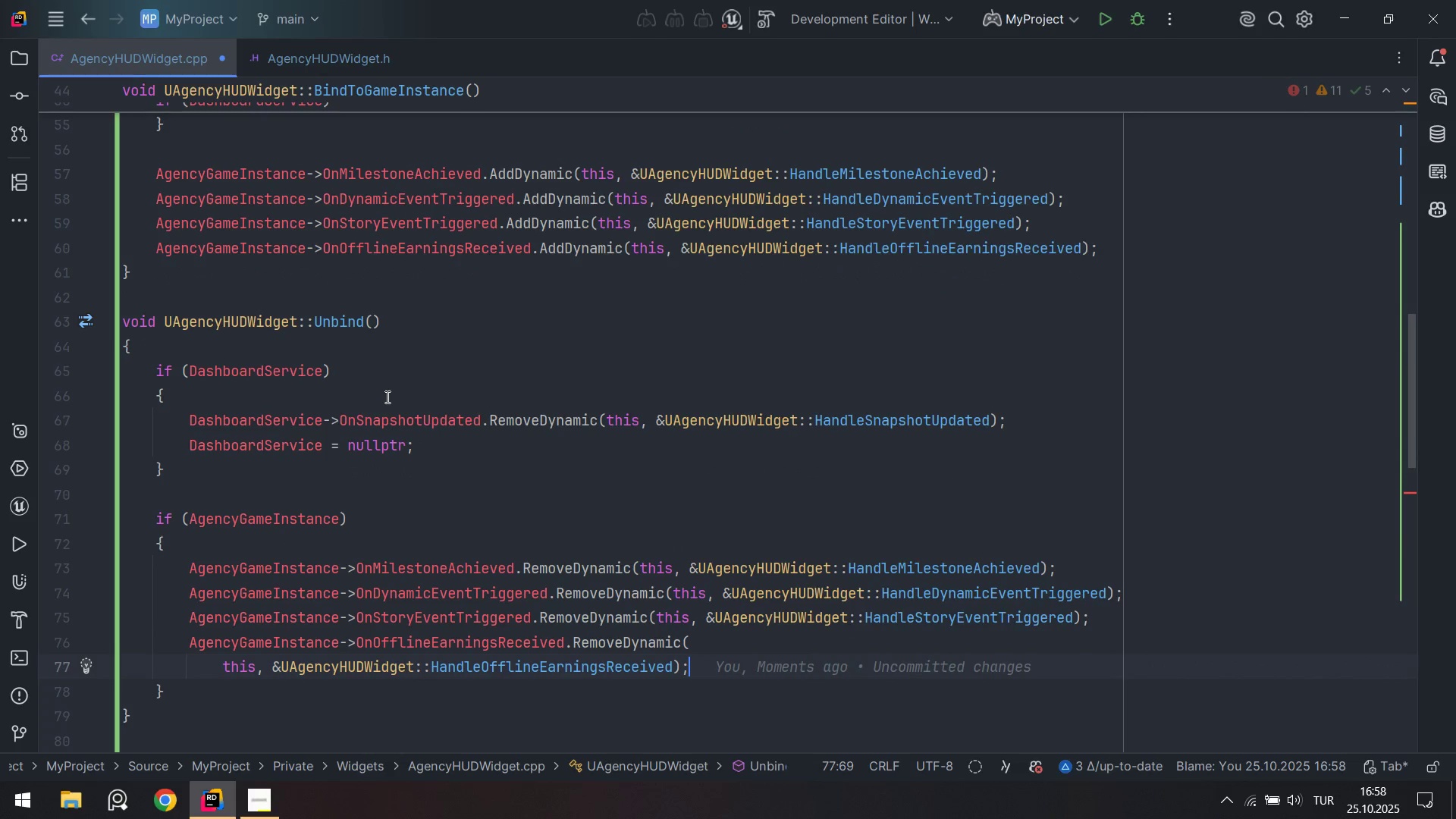 
key(Control+S)
 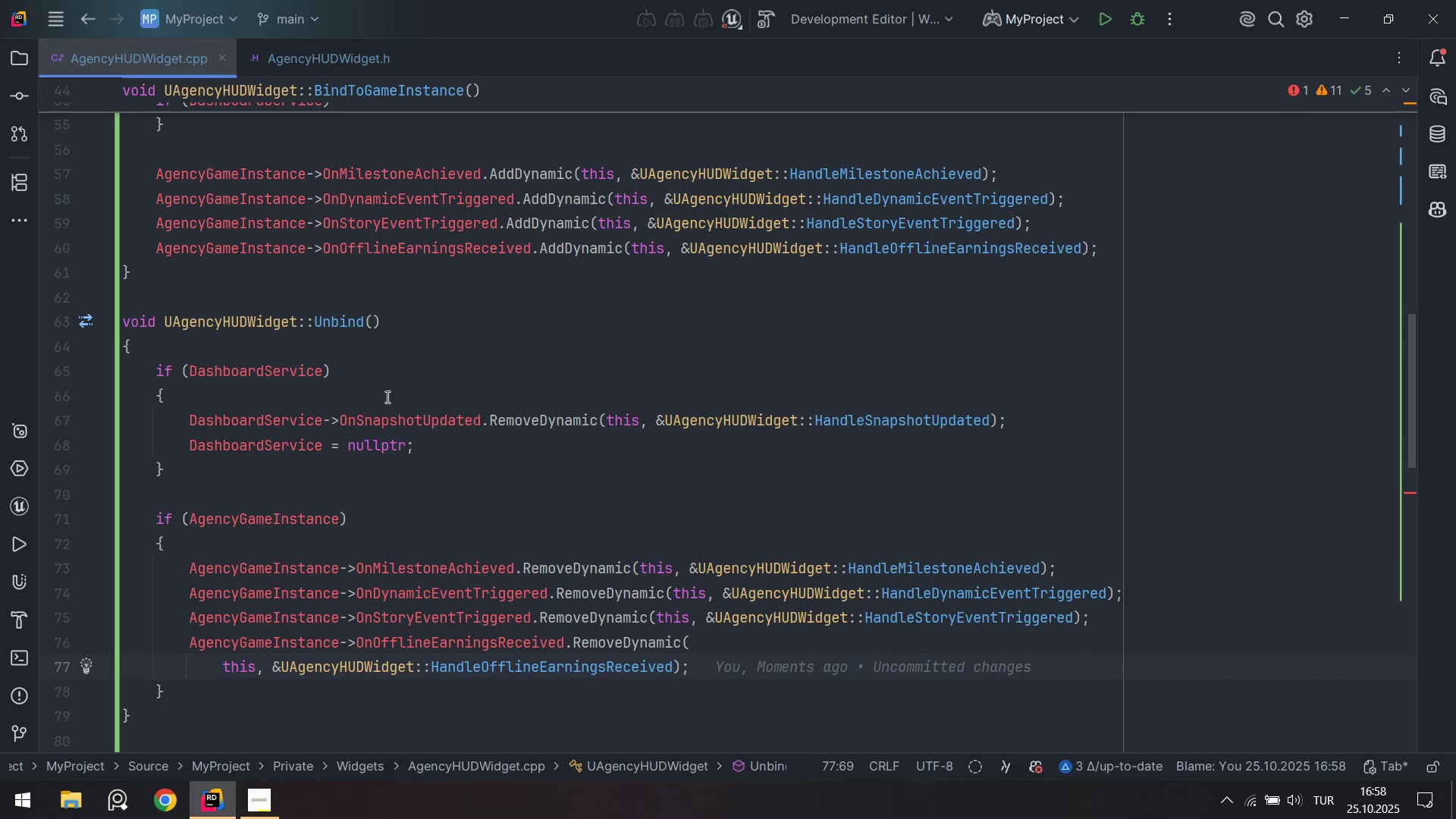 
key(ArrowDown)
 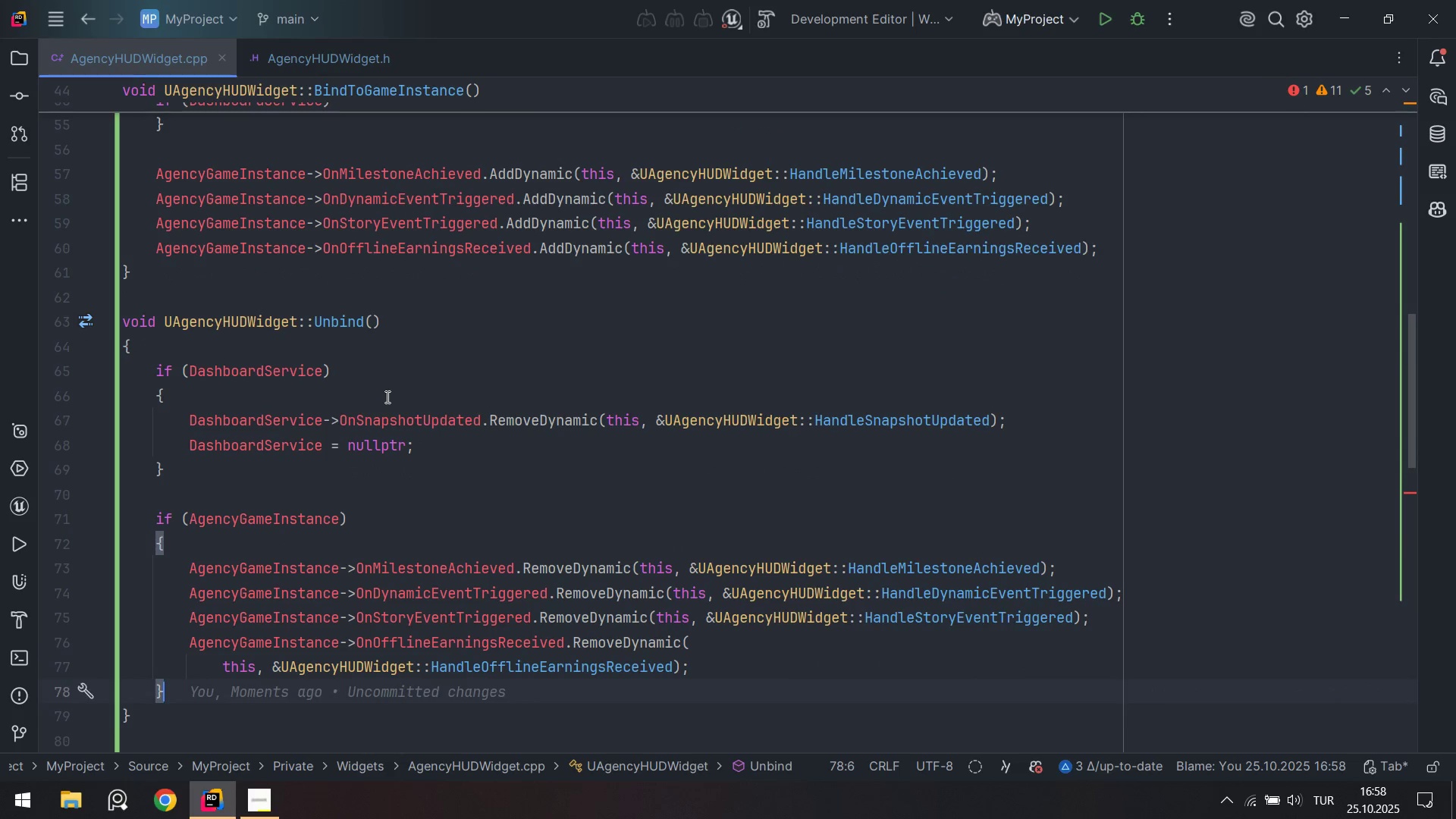 
key(ArrowDown)
 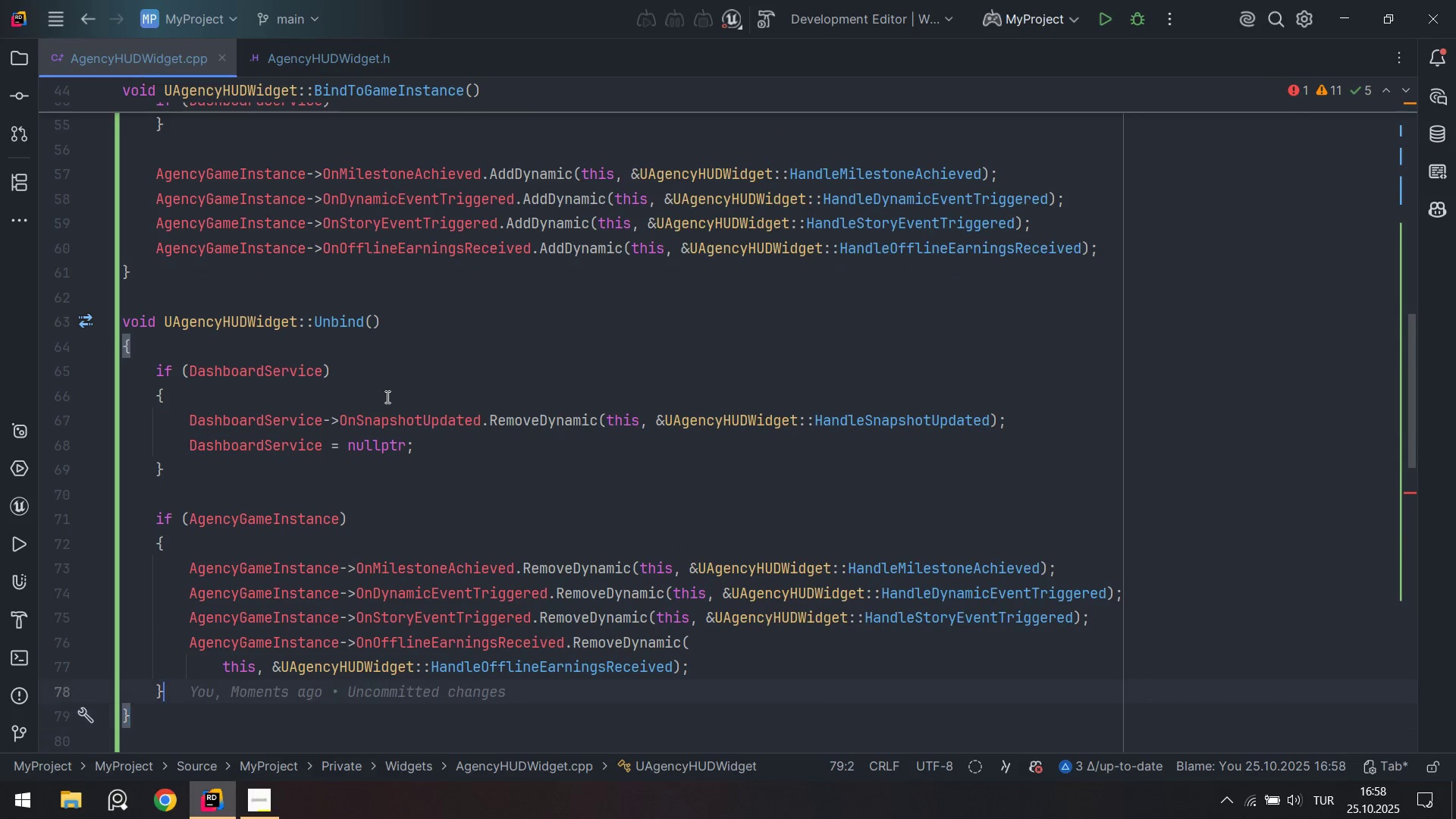 
key(ArrowUp)
 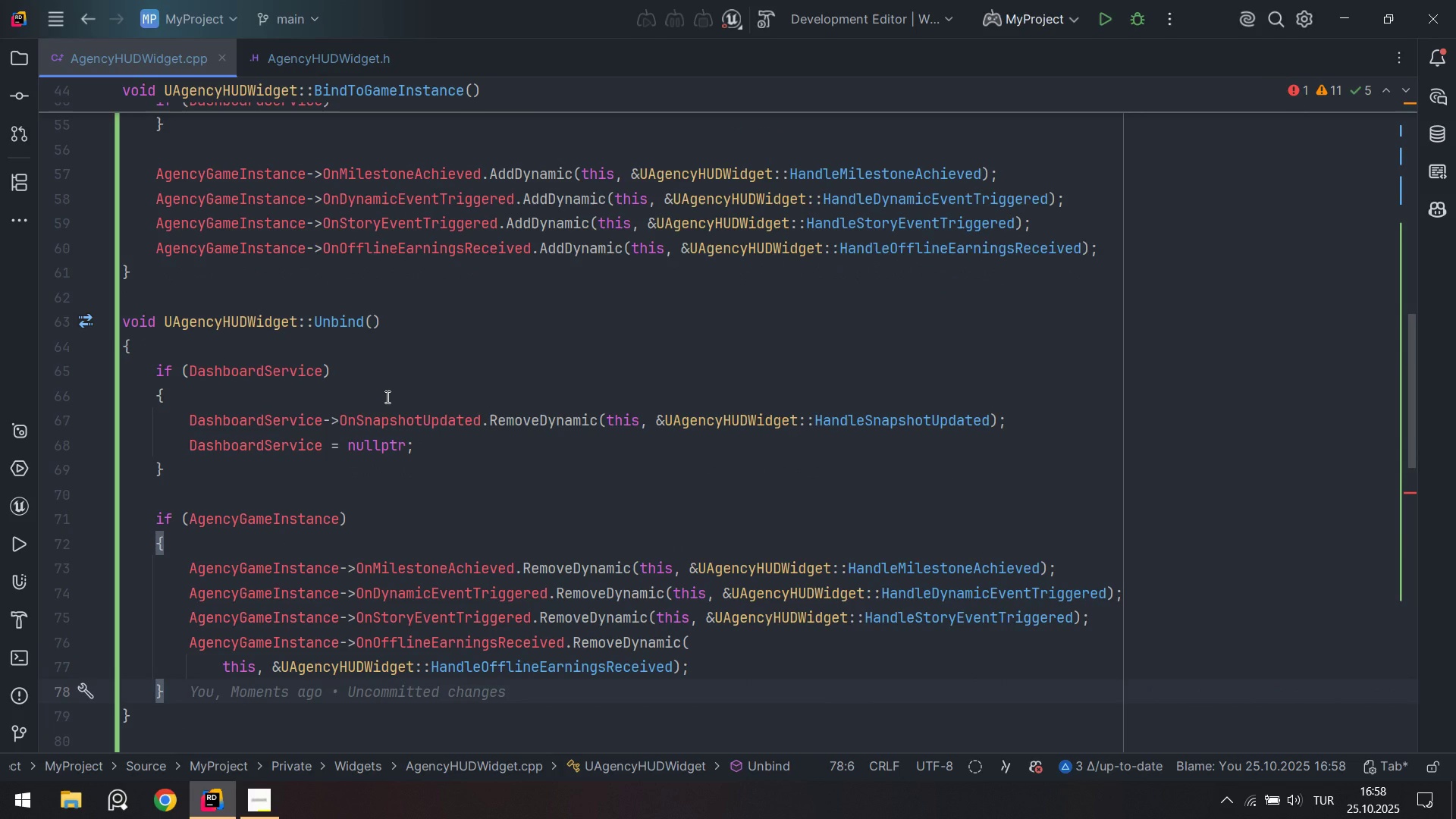 
key(Enter)
 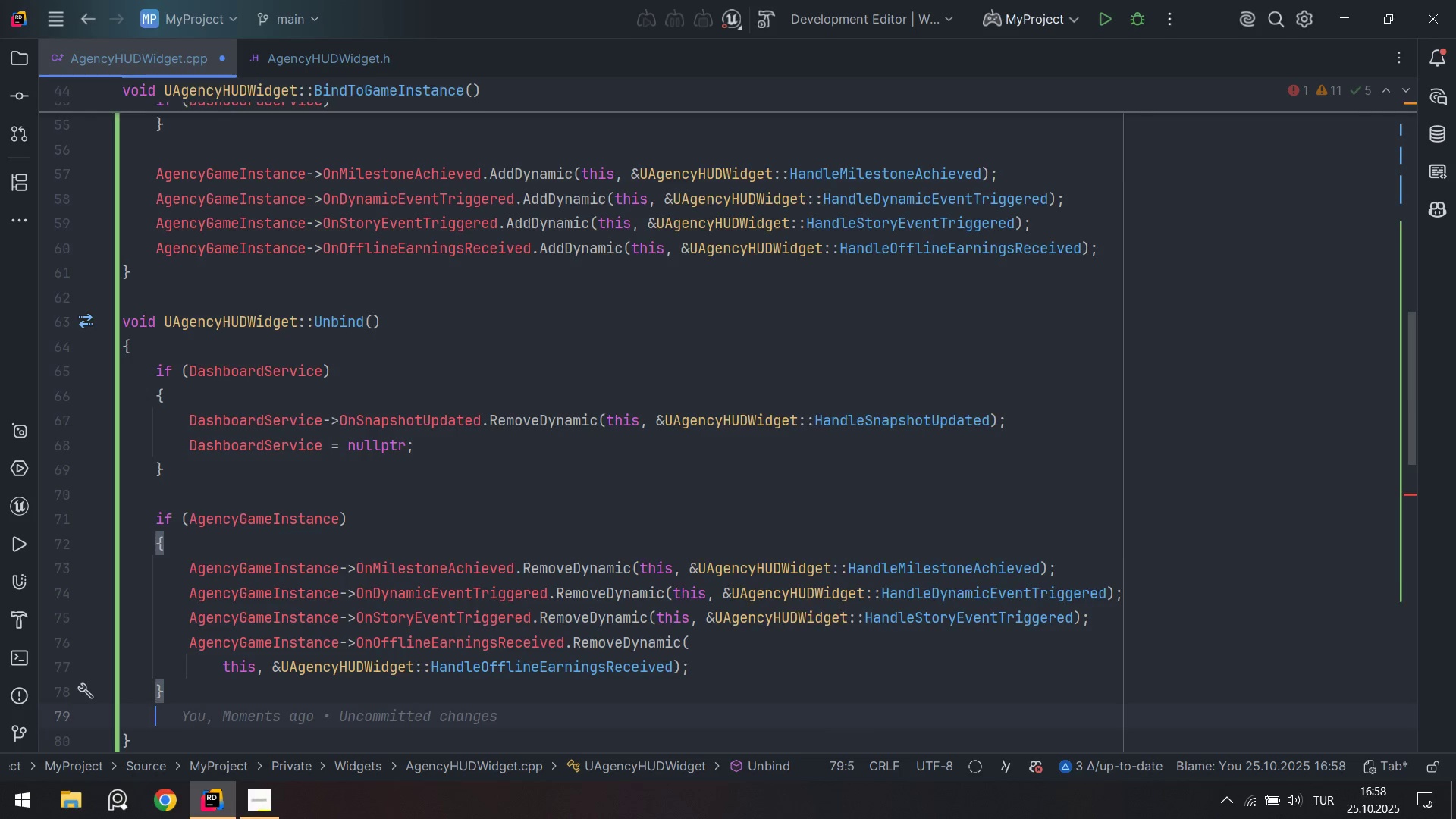 
key(Enter)
 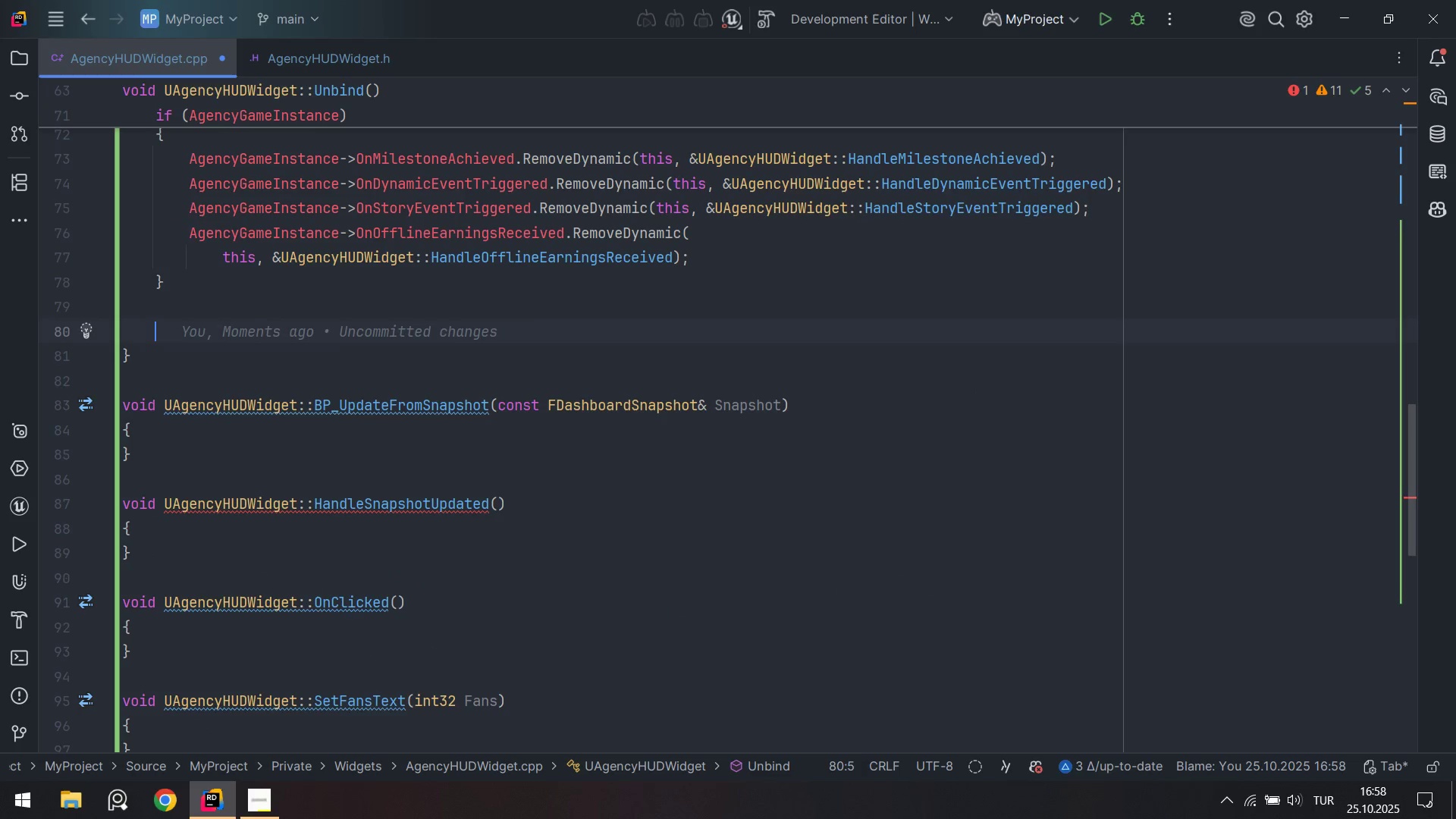 
type(agen)
key(Tab)
type( ) n)
key(Tab)
 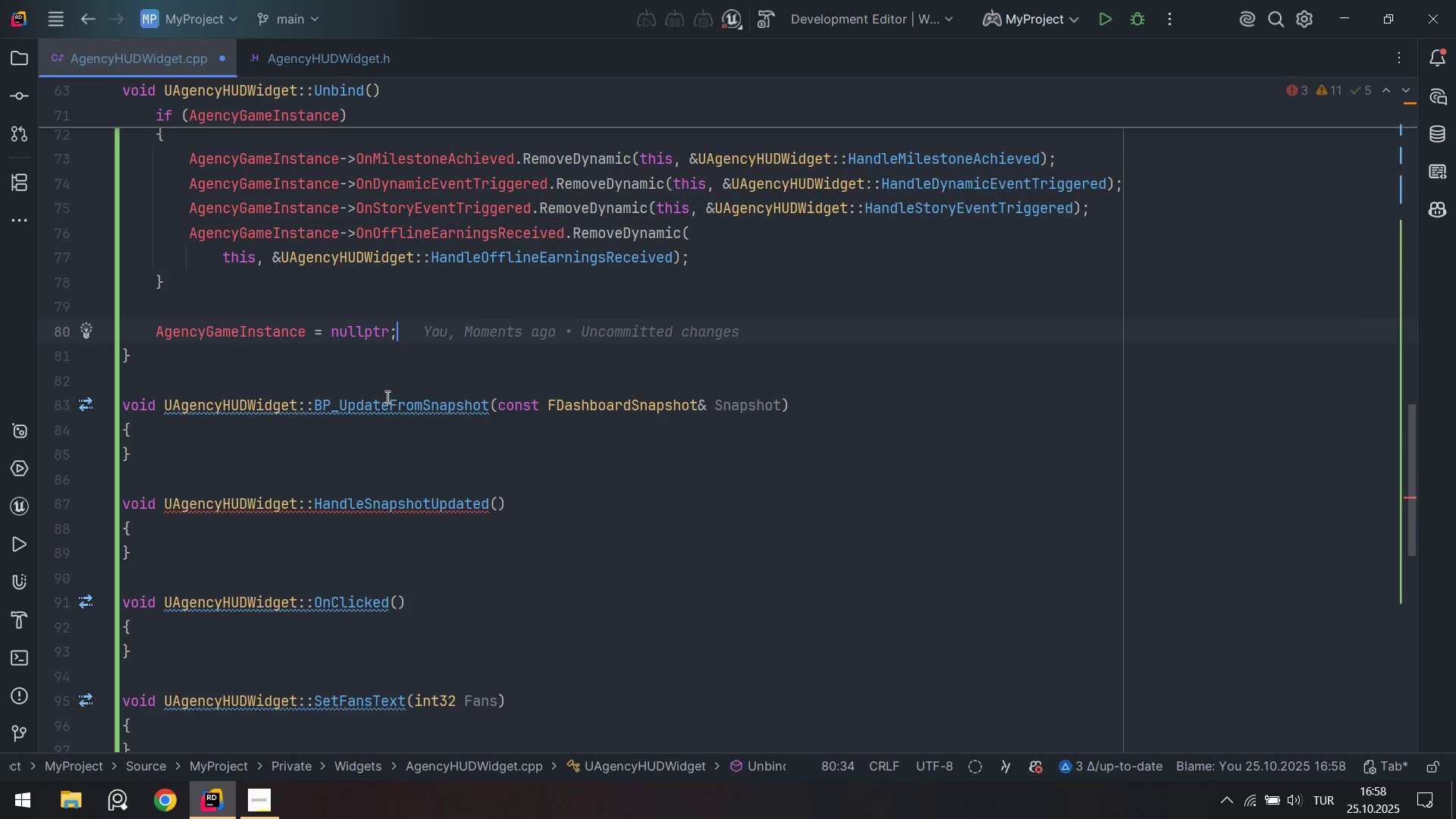 
key(Control+ControlLeft)
 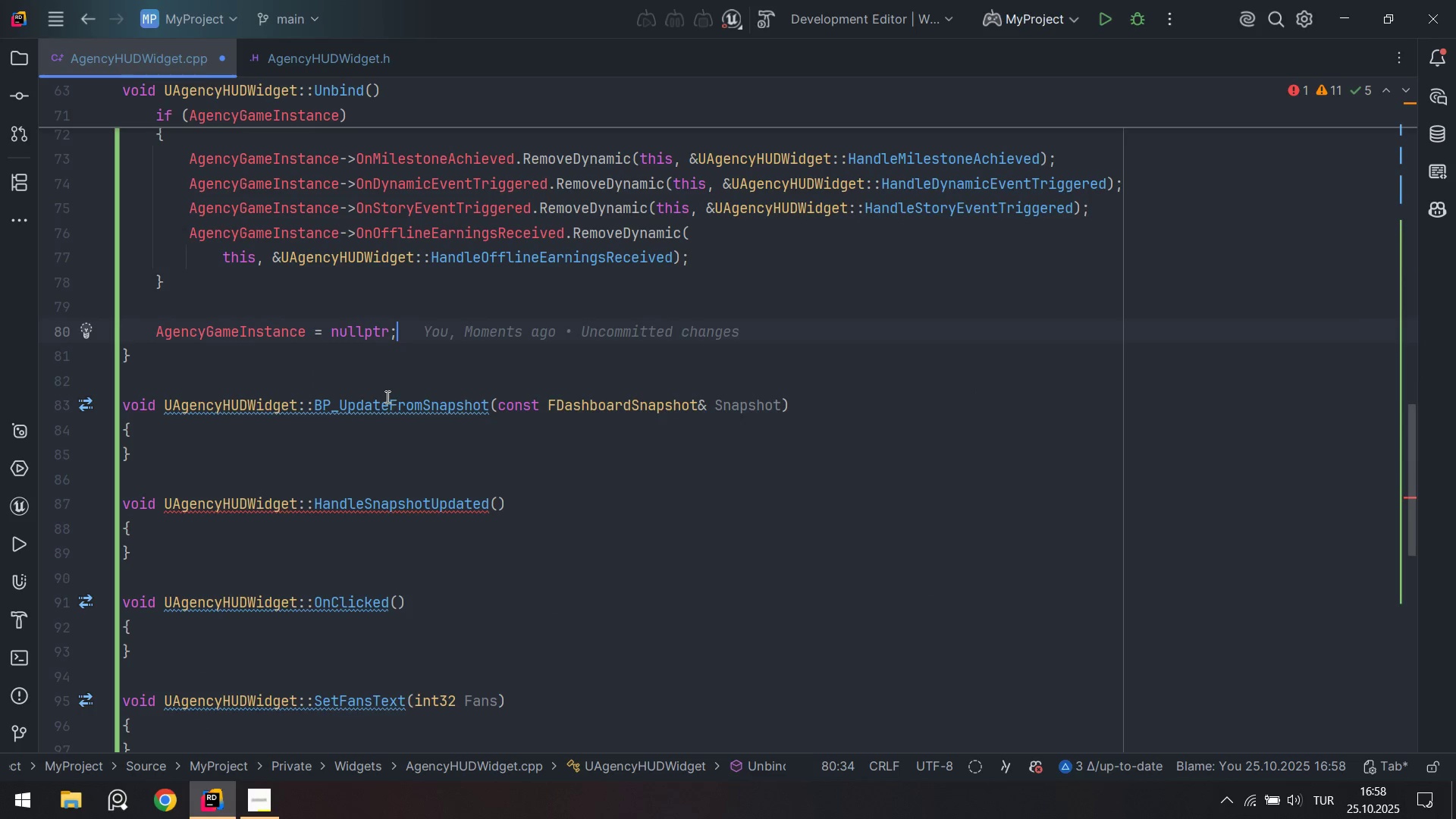 
key(Control+S)
 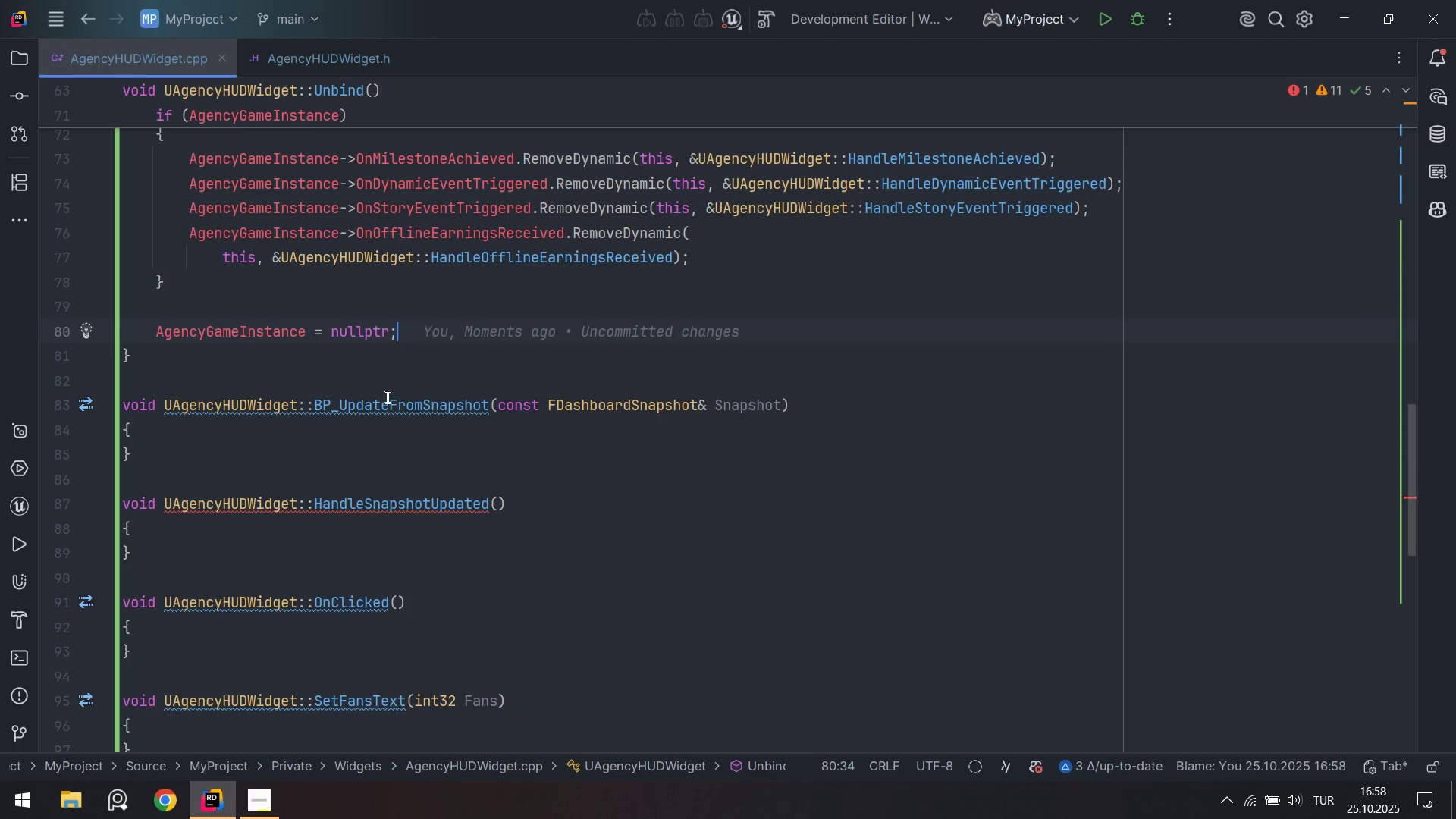 
scroll: coordinate [502, 422], scroll_direction: down, amount: 1.0
 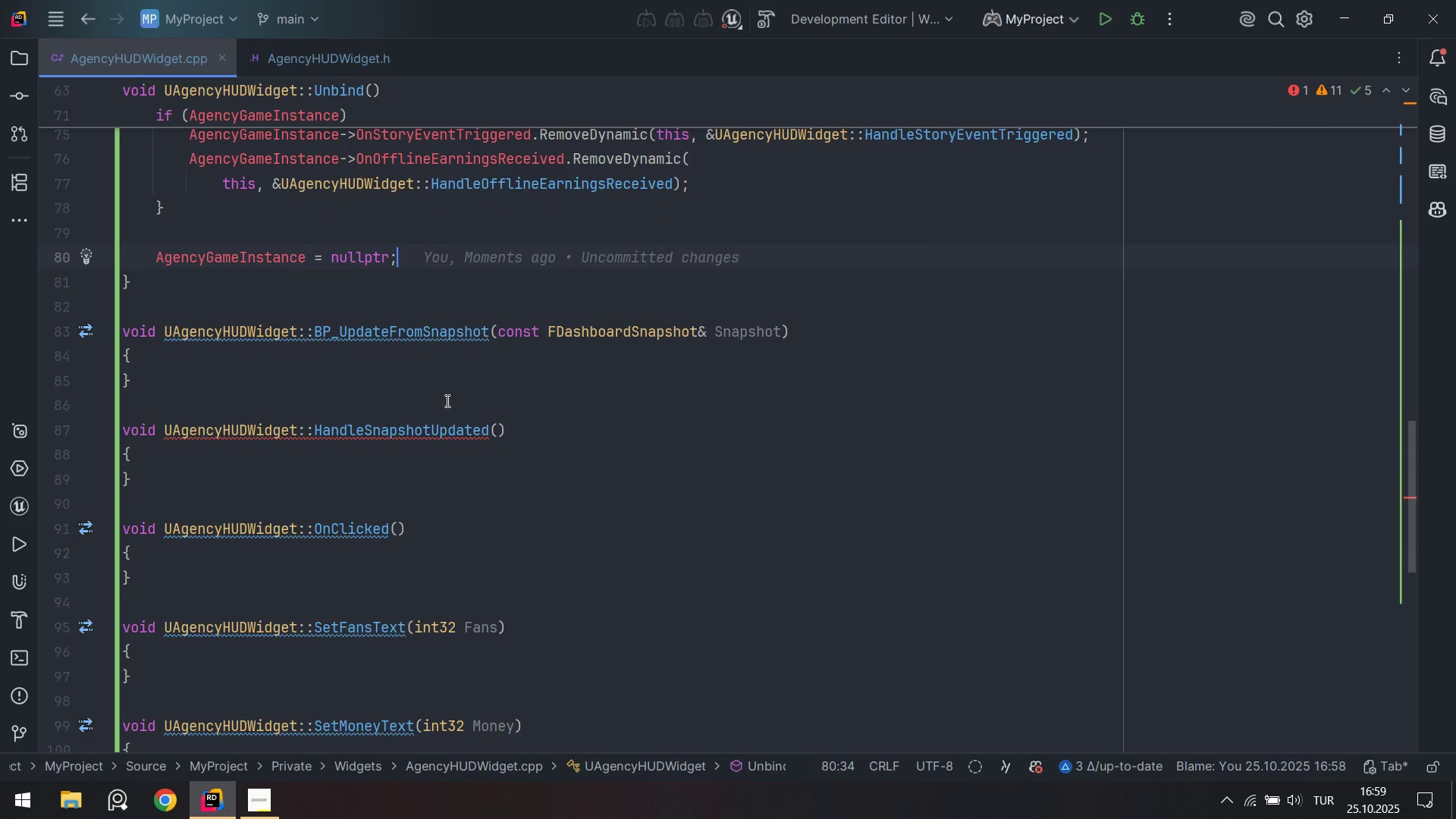 
left_click([417, 371])
 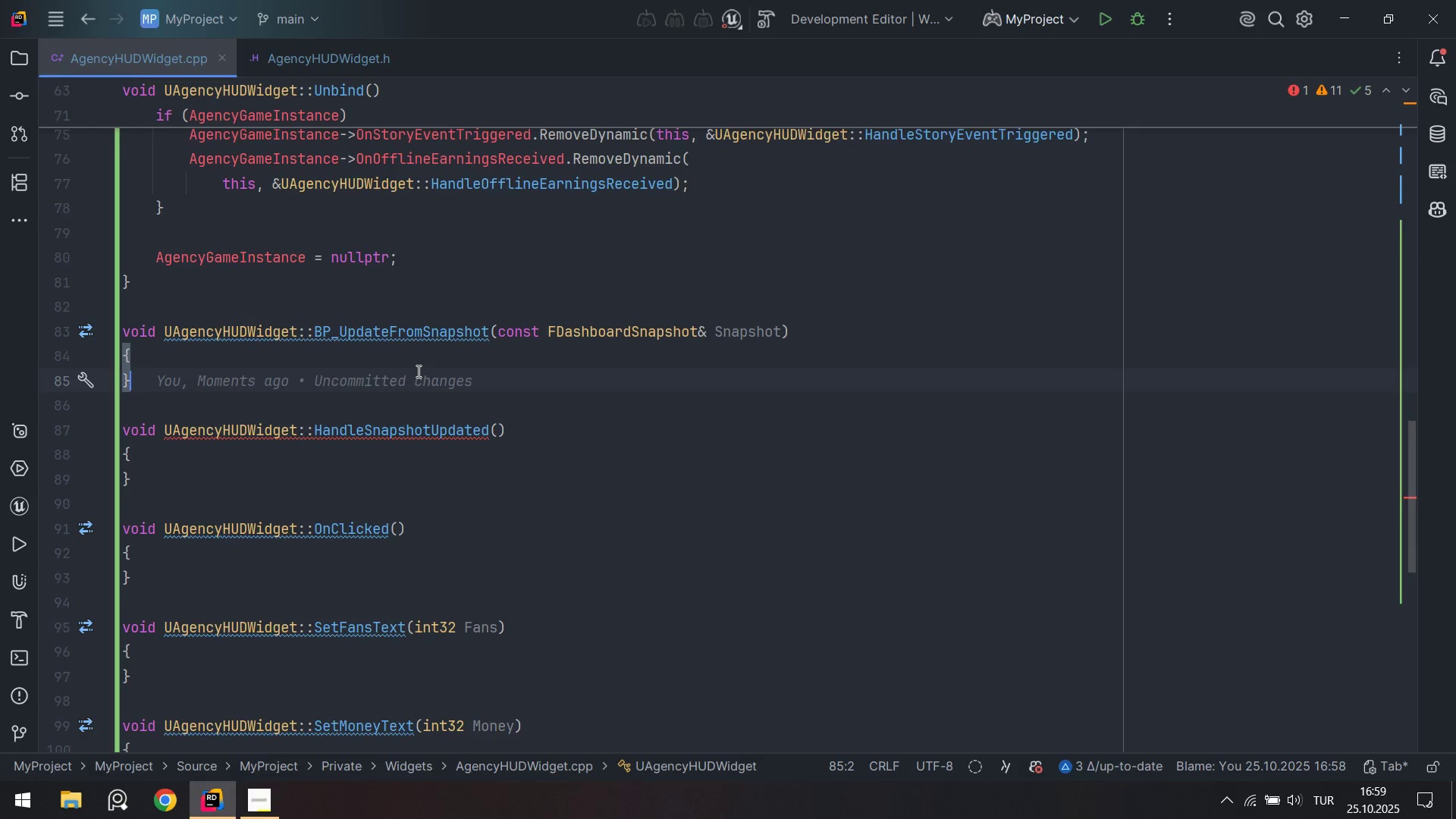 
scroll: coordinate [422, 376], scroll_direction: down, amount: 2.0
 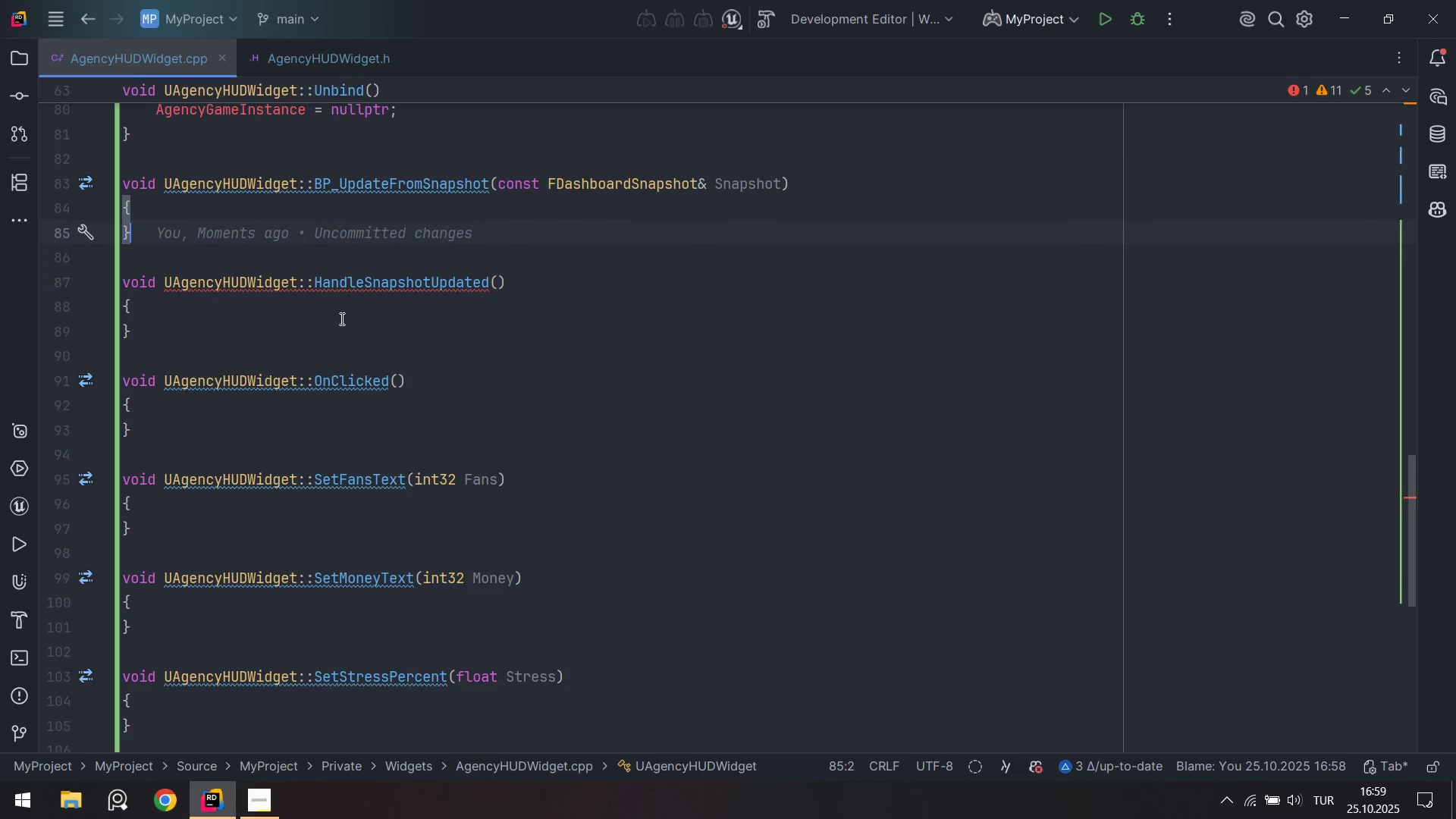 
left_click_drag(start_coordinate=[179, 337], to_coordinate=[117, 281])
 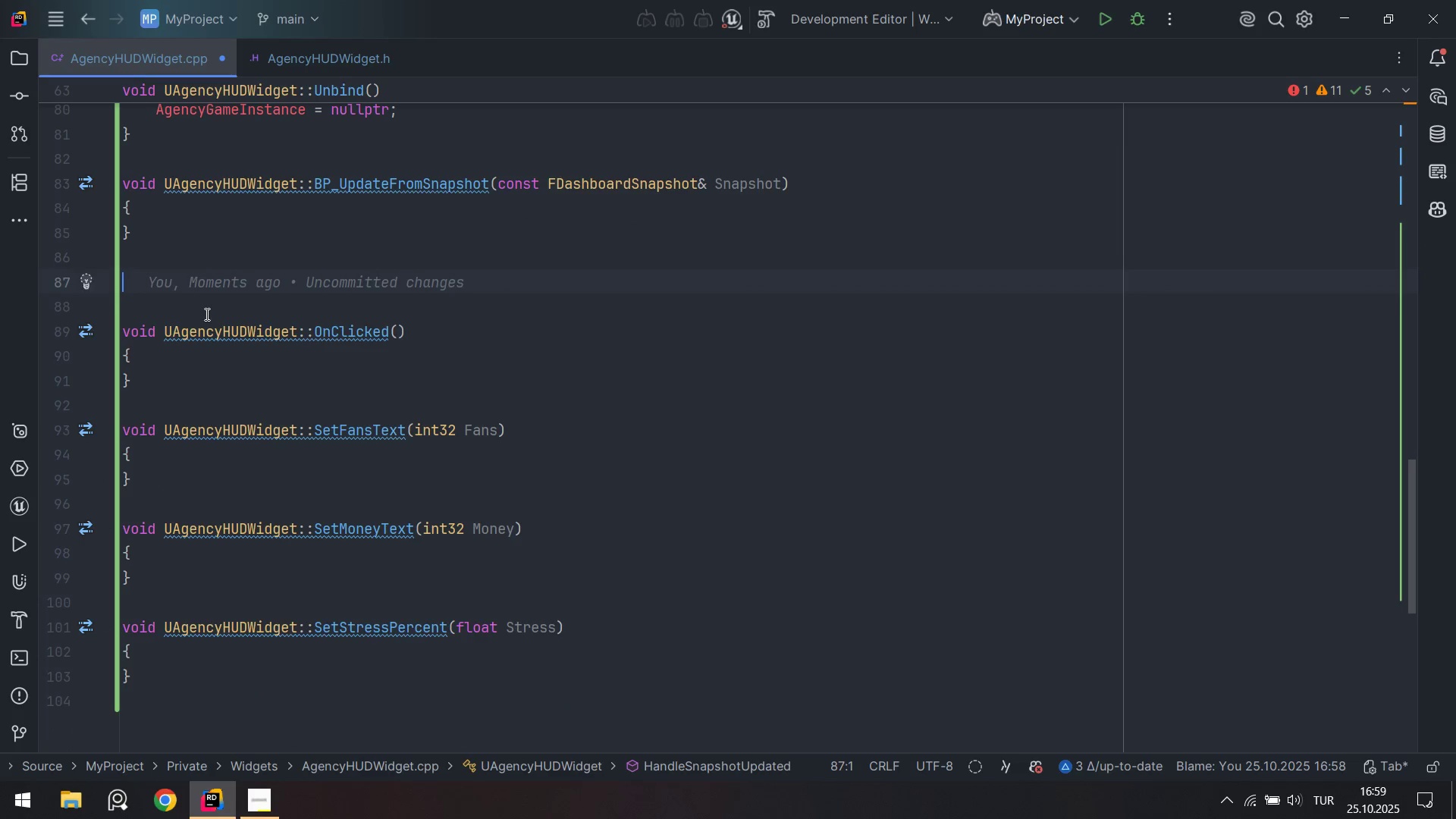 
key(Control+X)
 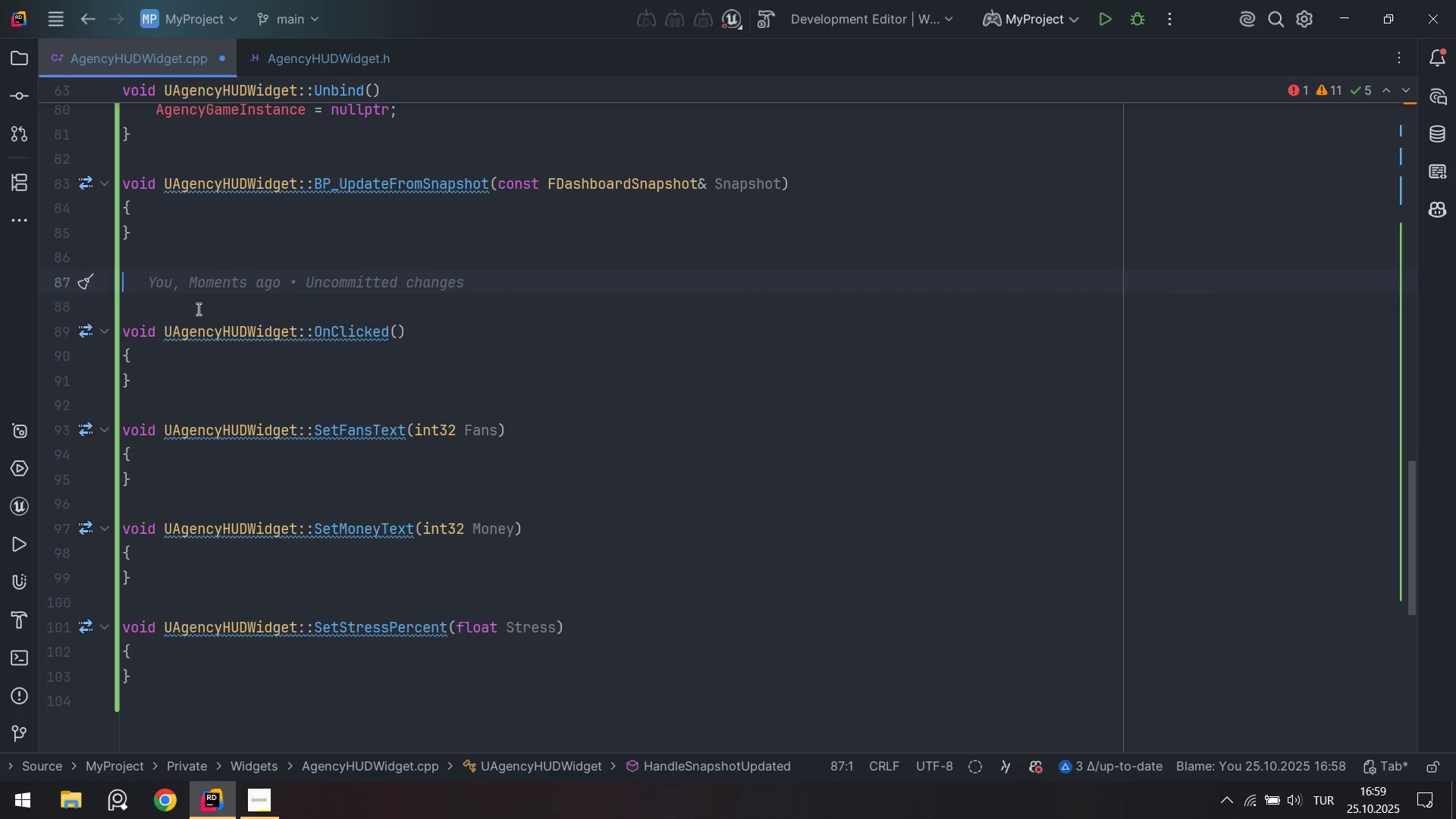 
scroll: coordinate [206, 314], scroll_direction: up, amount: 2.0
 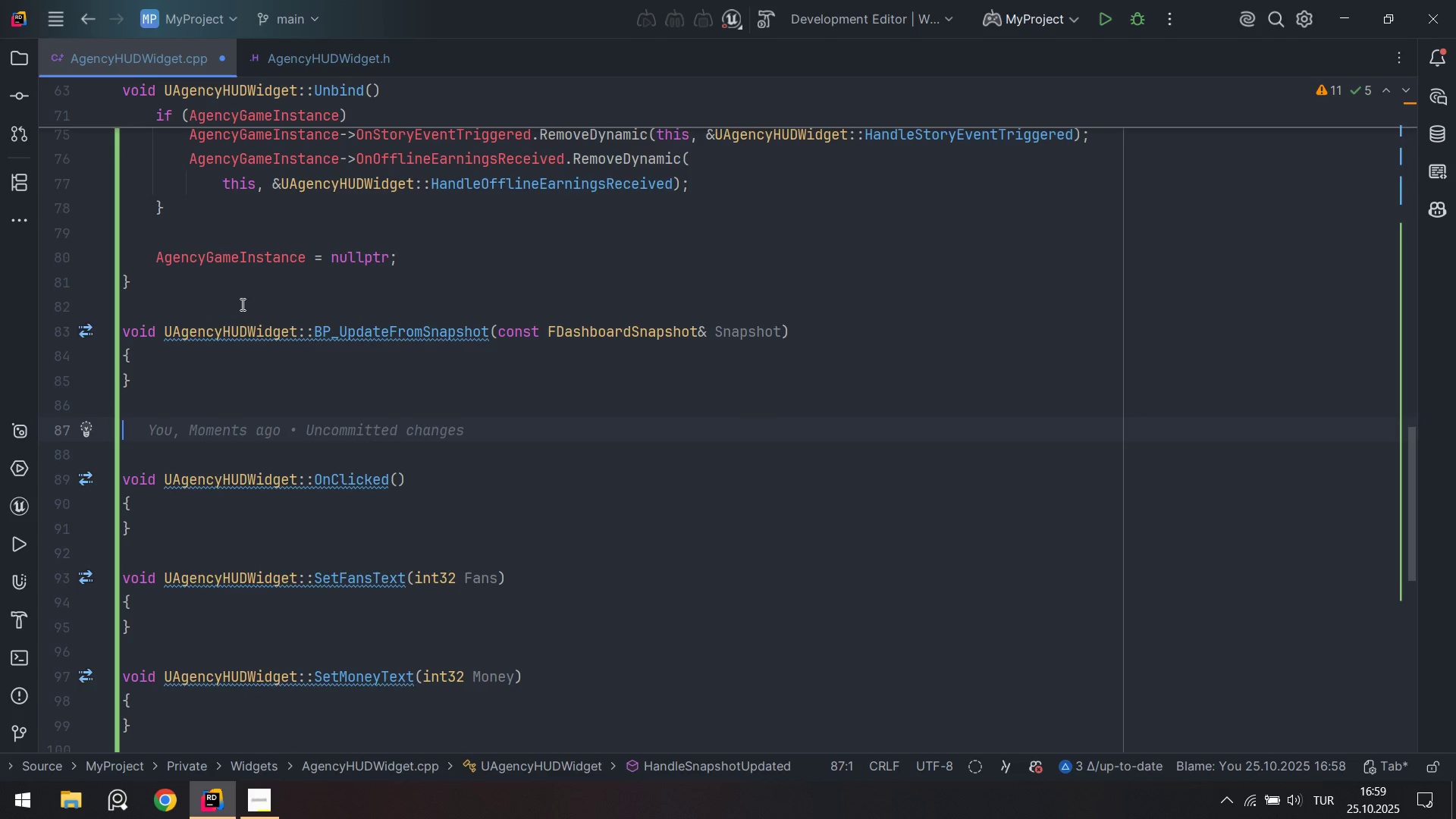 
hold_key(key=AltLeft, duration=0.5)
 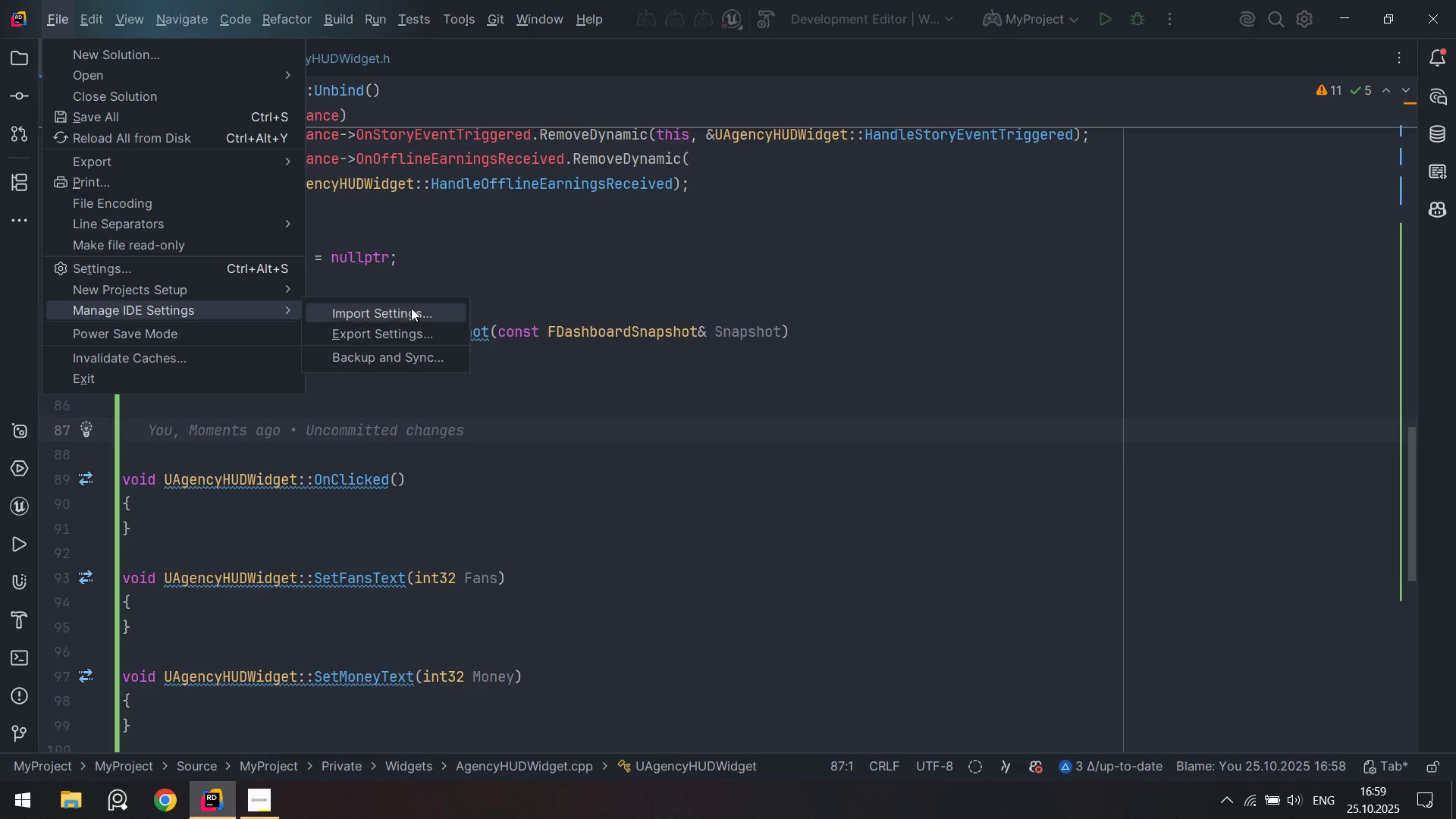 
hold_key(key=F, duration=0.33)
 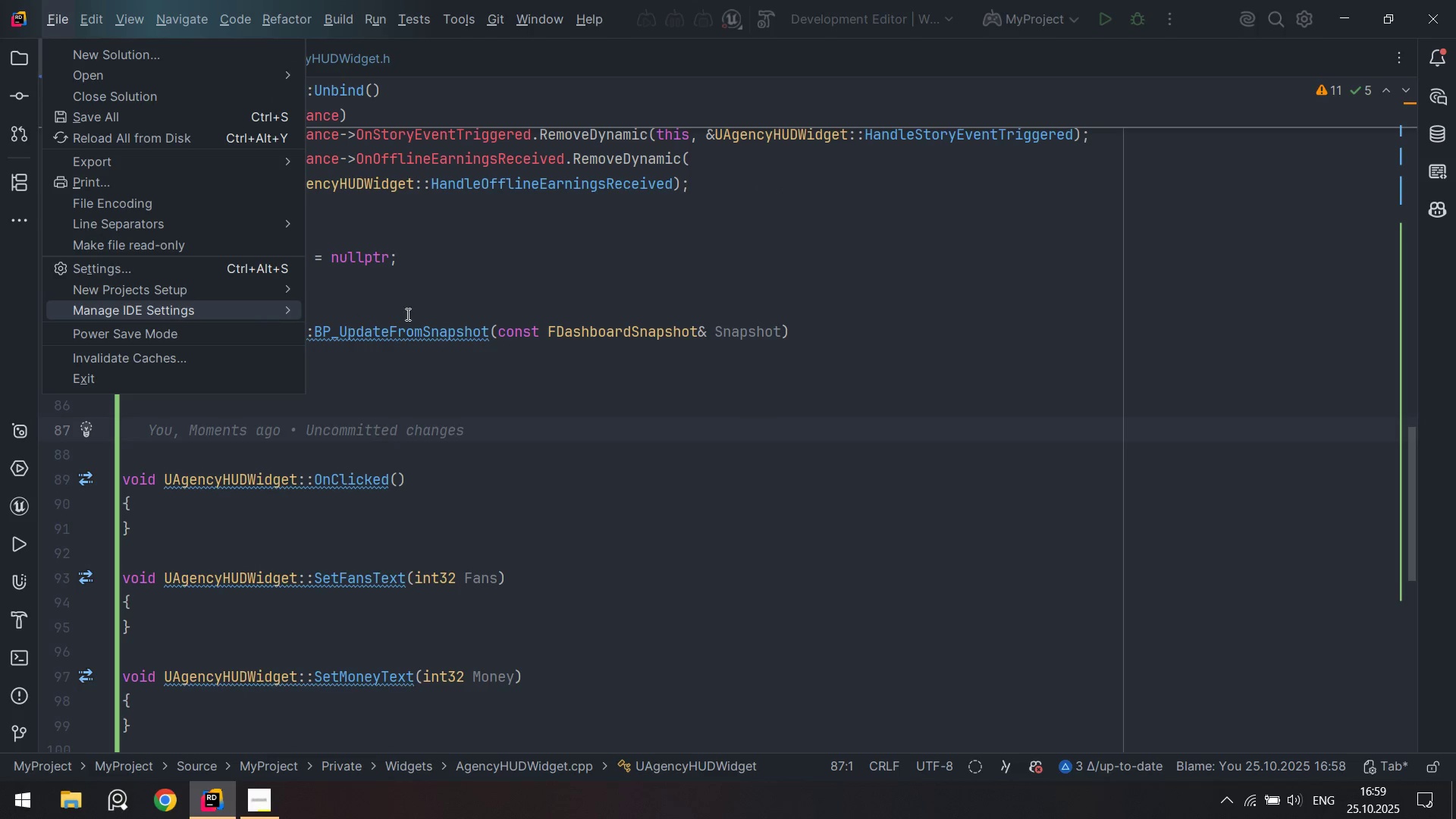 
key(Alt+Shift+ShiftLeft)
 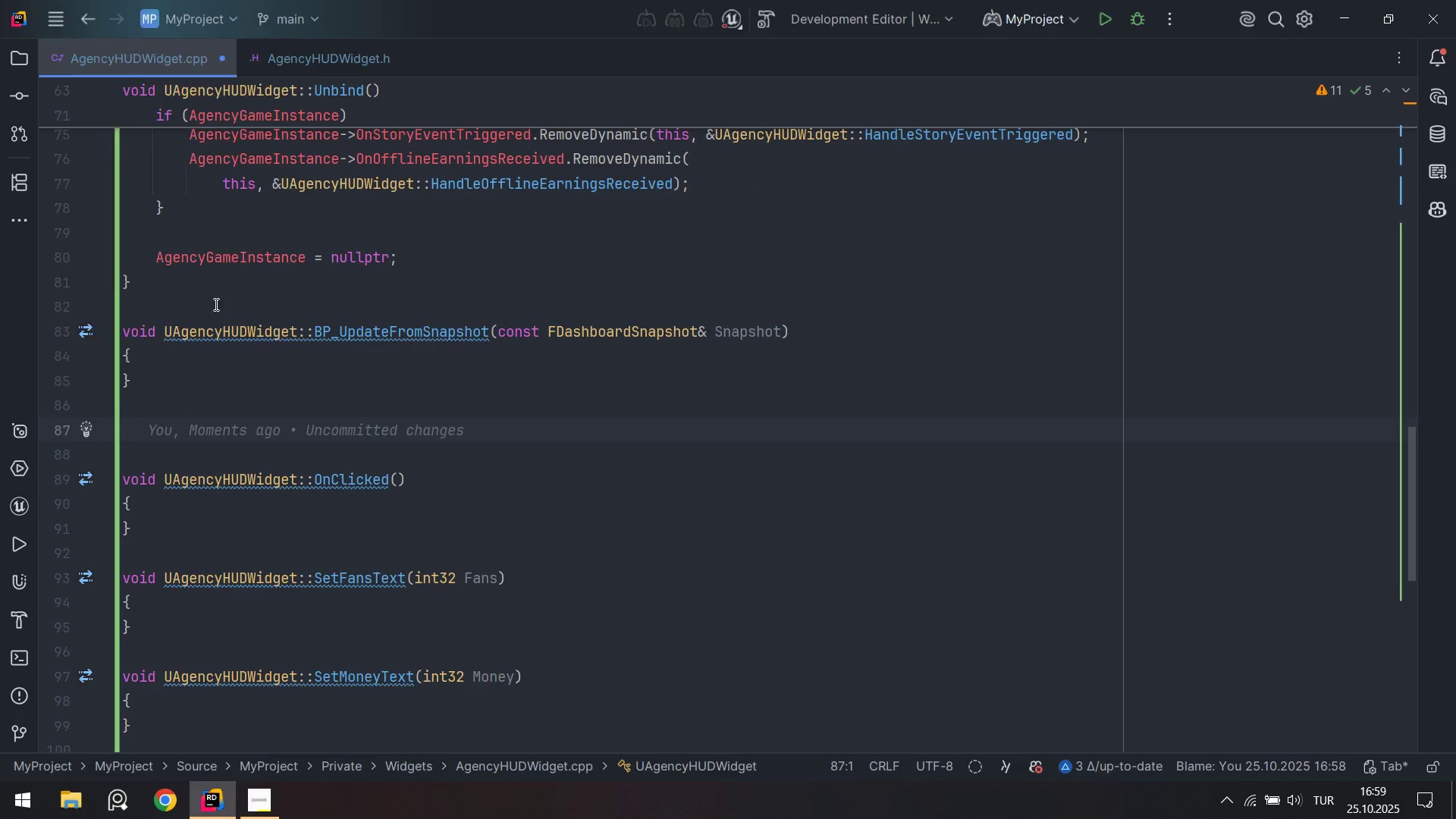 
left_click([411, 308])
 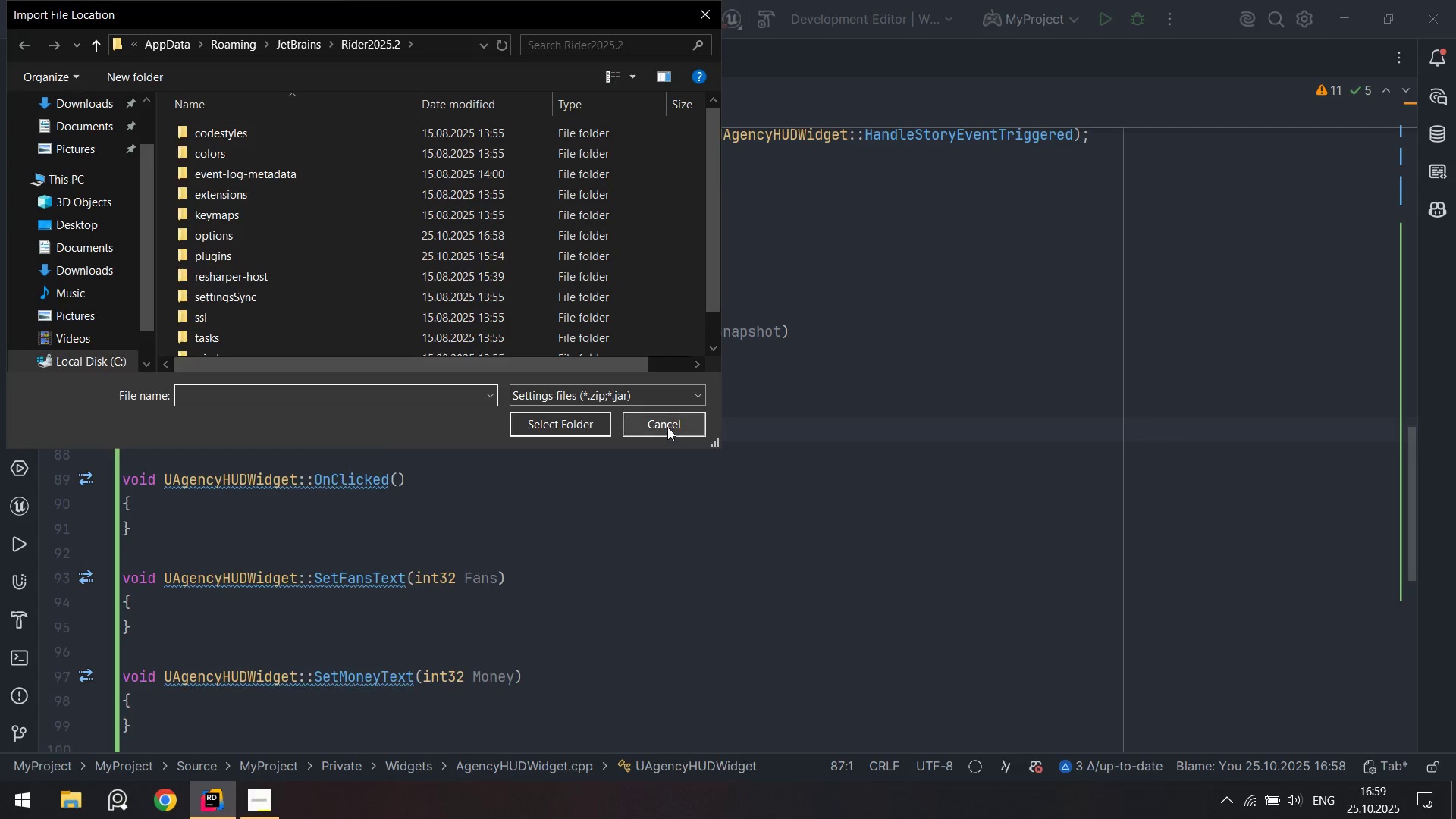 
double_click([688, 314])
 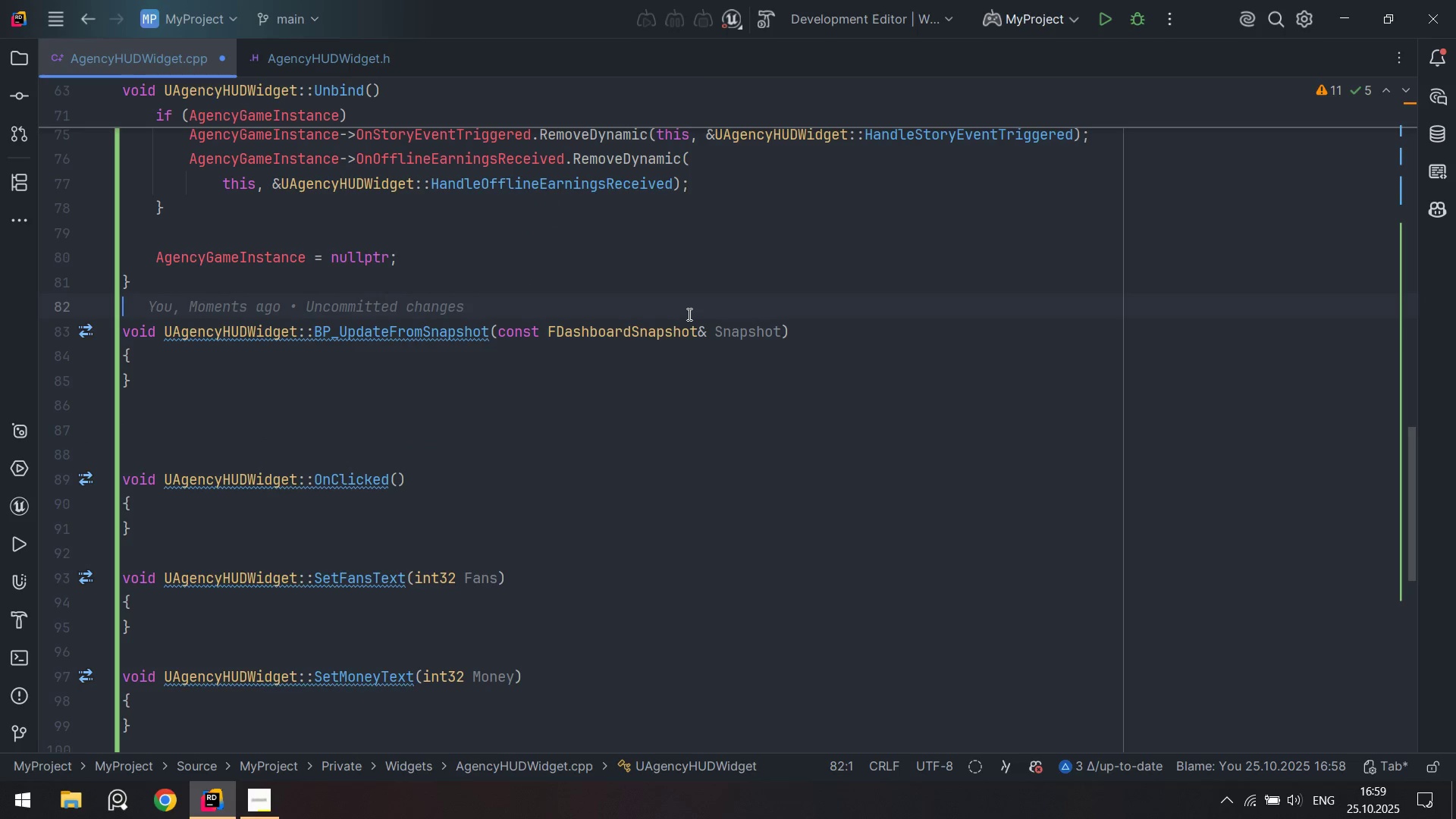 
key(Alt+Shift+ShiftLeft)
 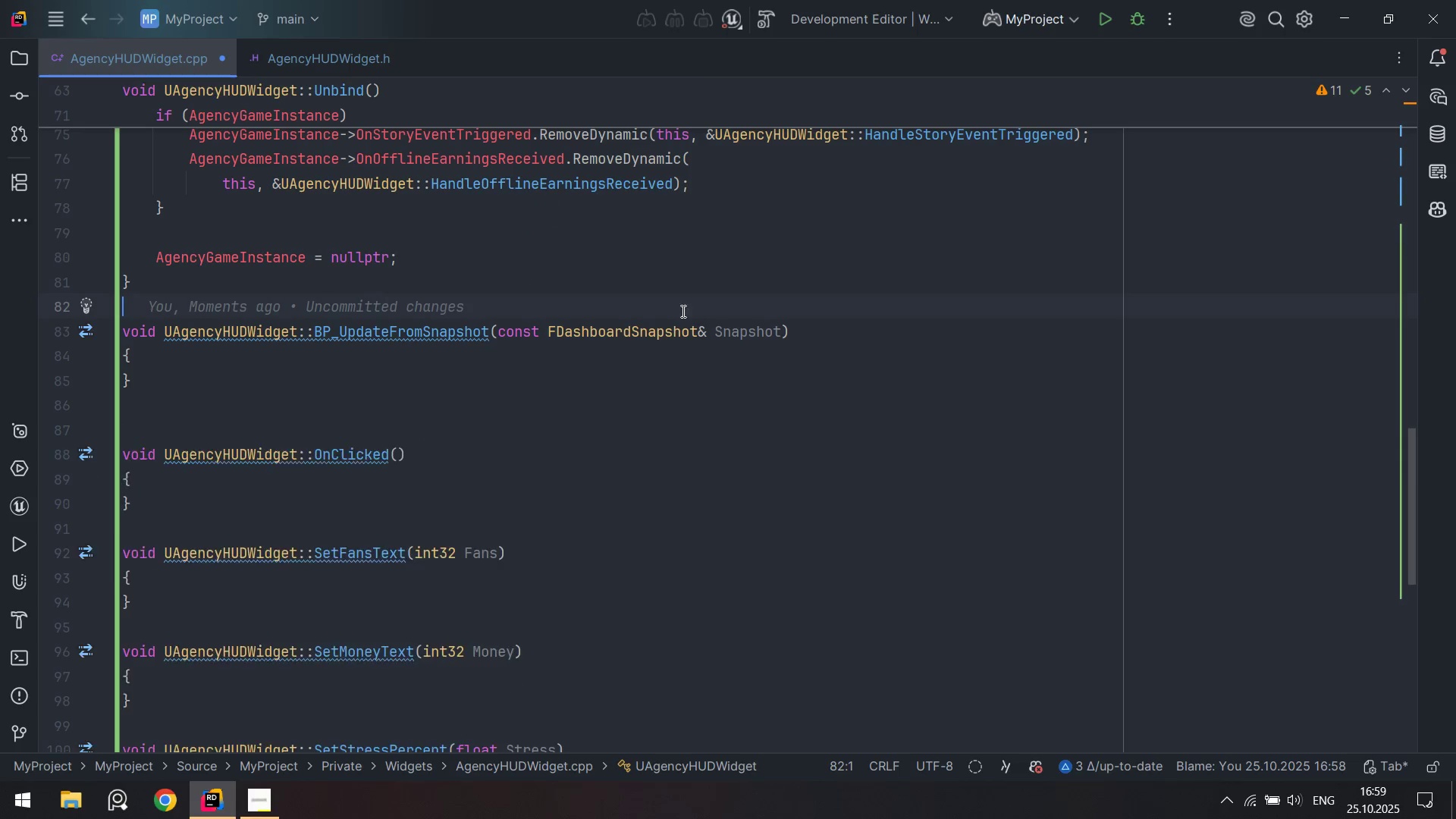 
key(Alt+Shift+F)
 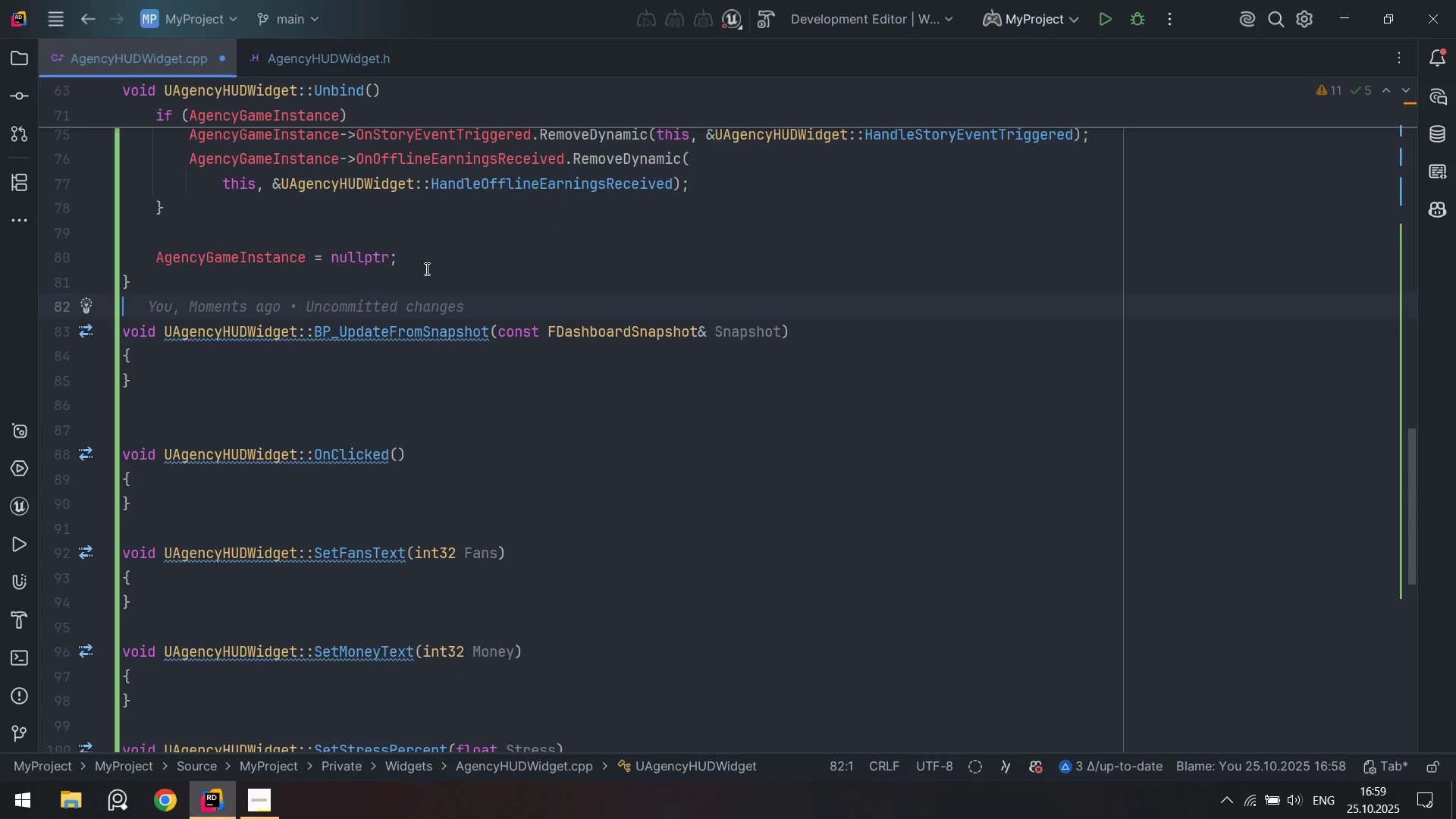 
key(Control+ControlLeft)
 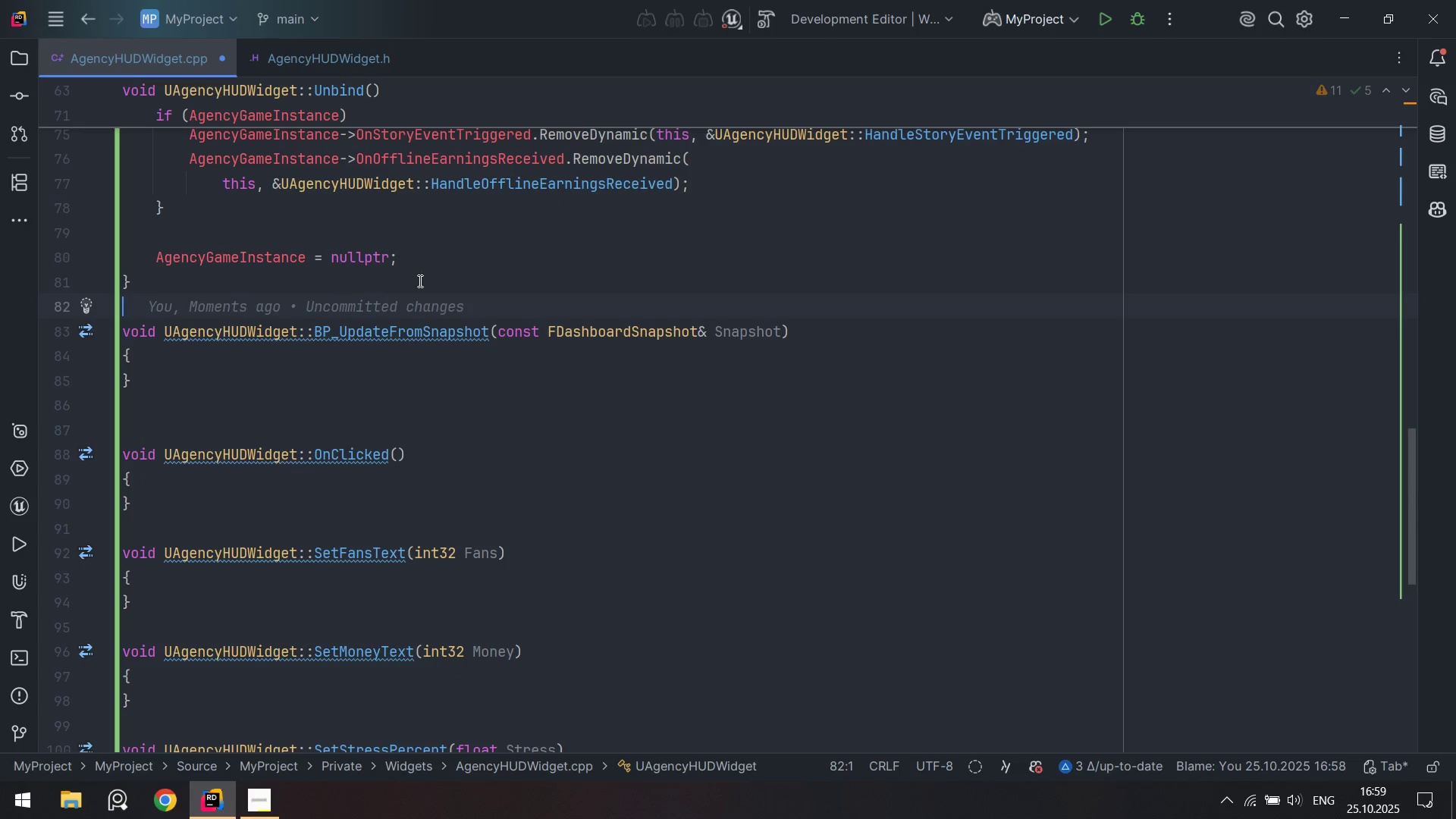 
key(Control+S)
 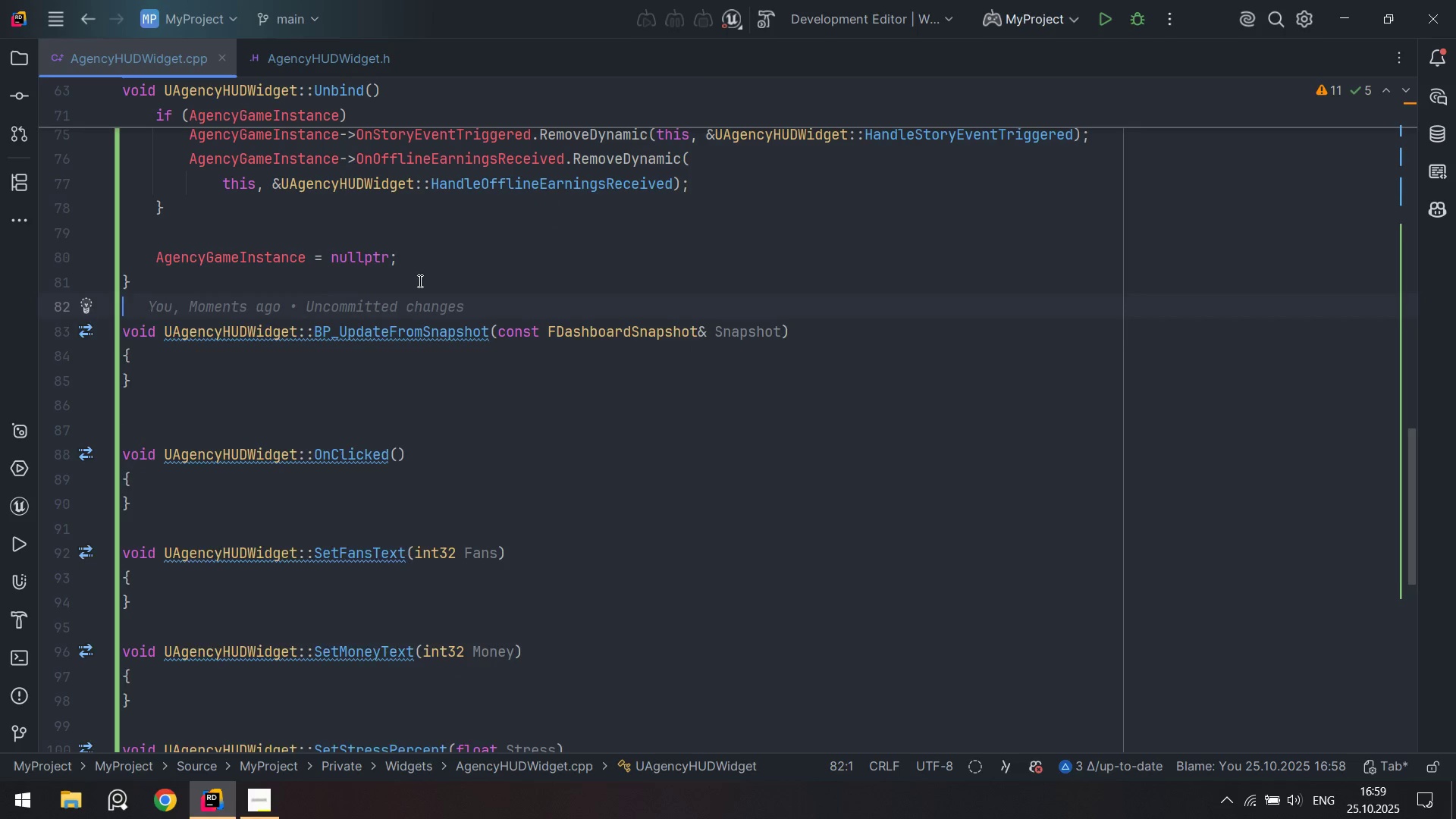 
key(Enter)
 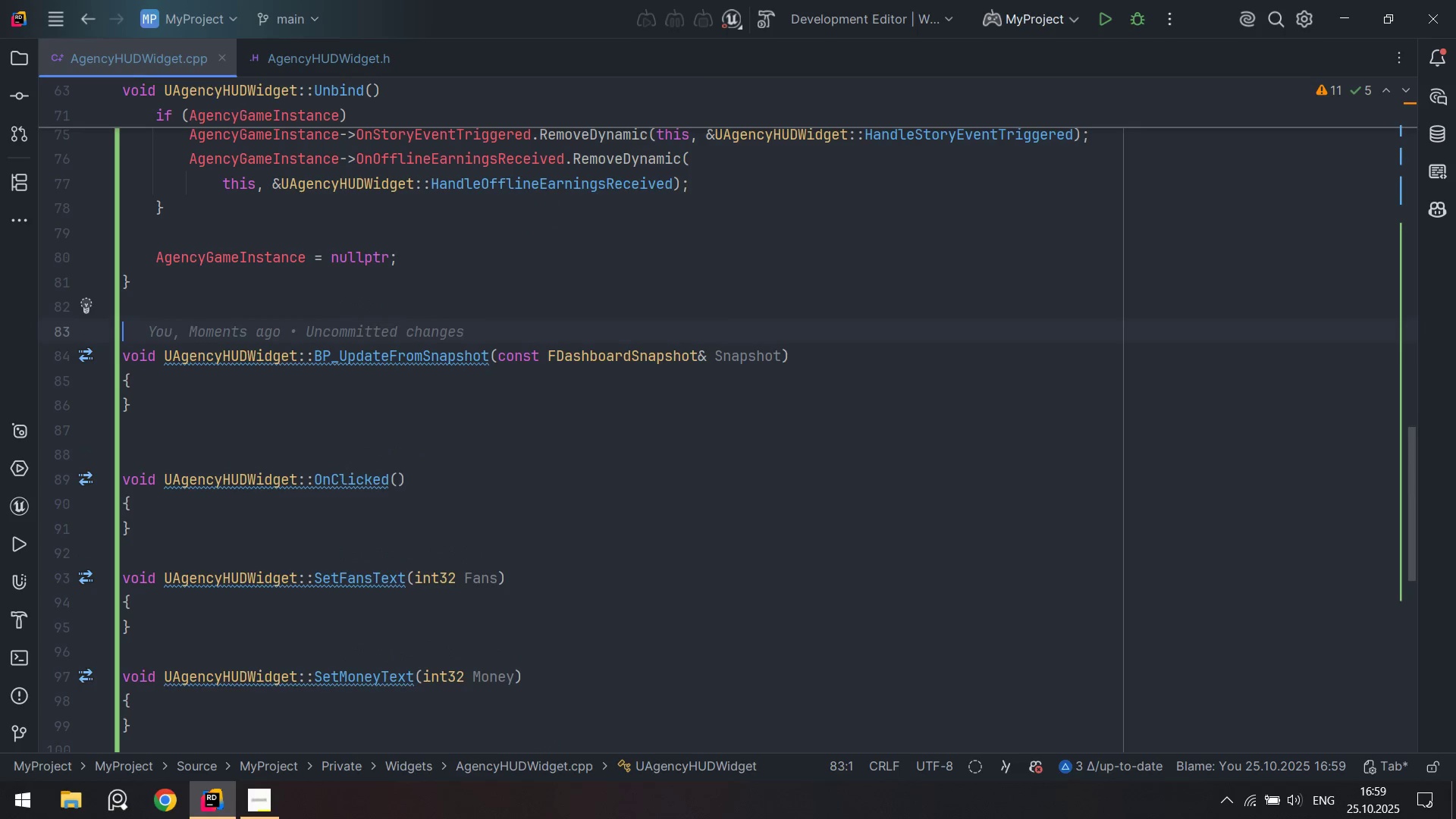 
key(Enter)
 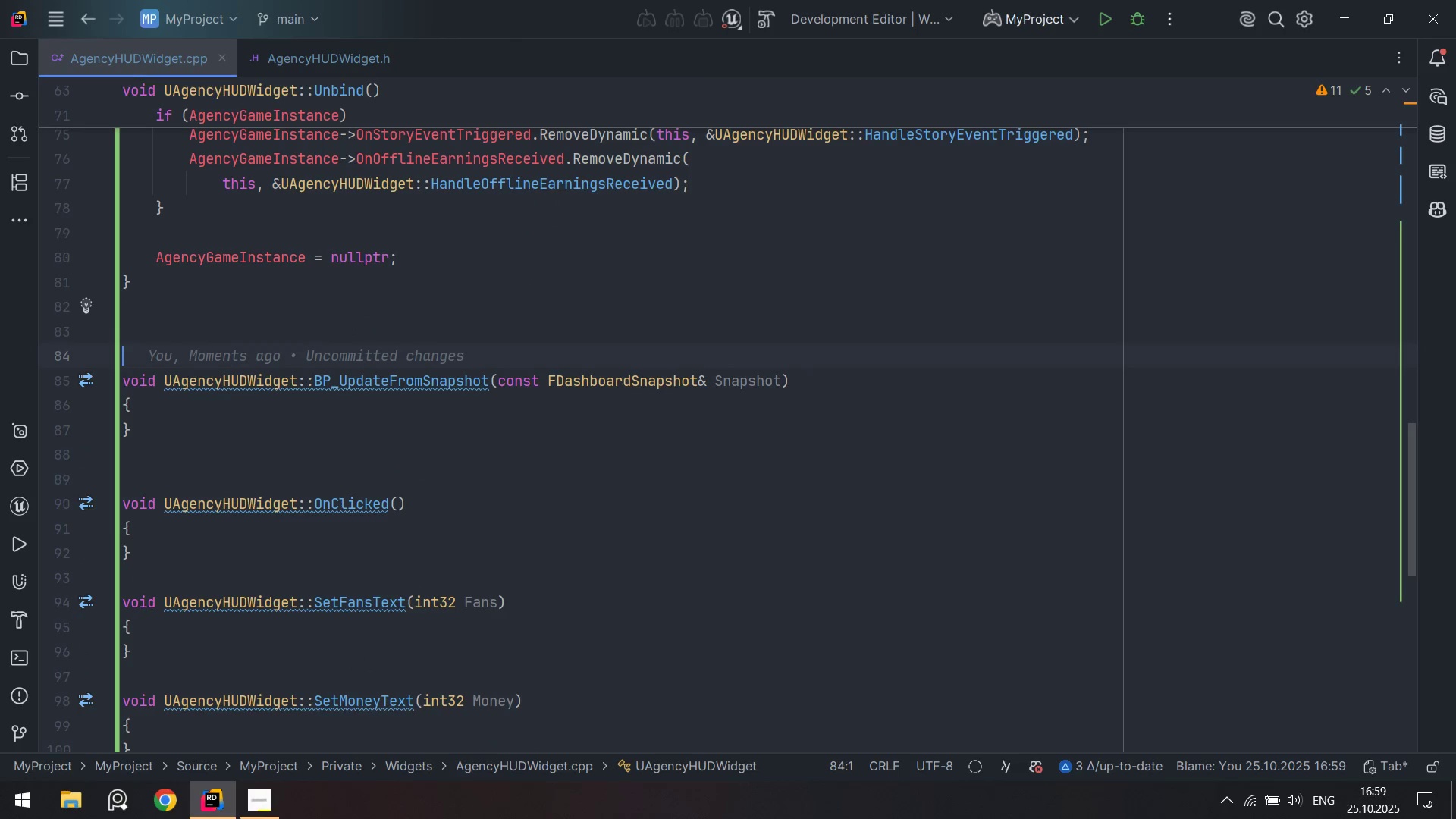 
key(ArrowUp)
 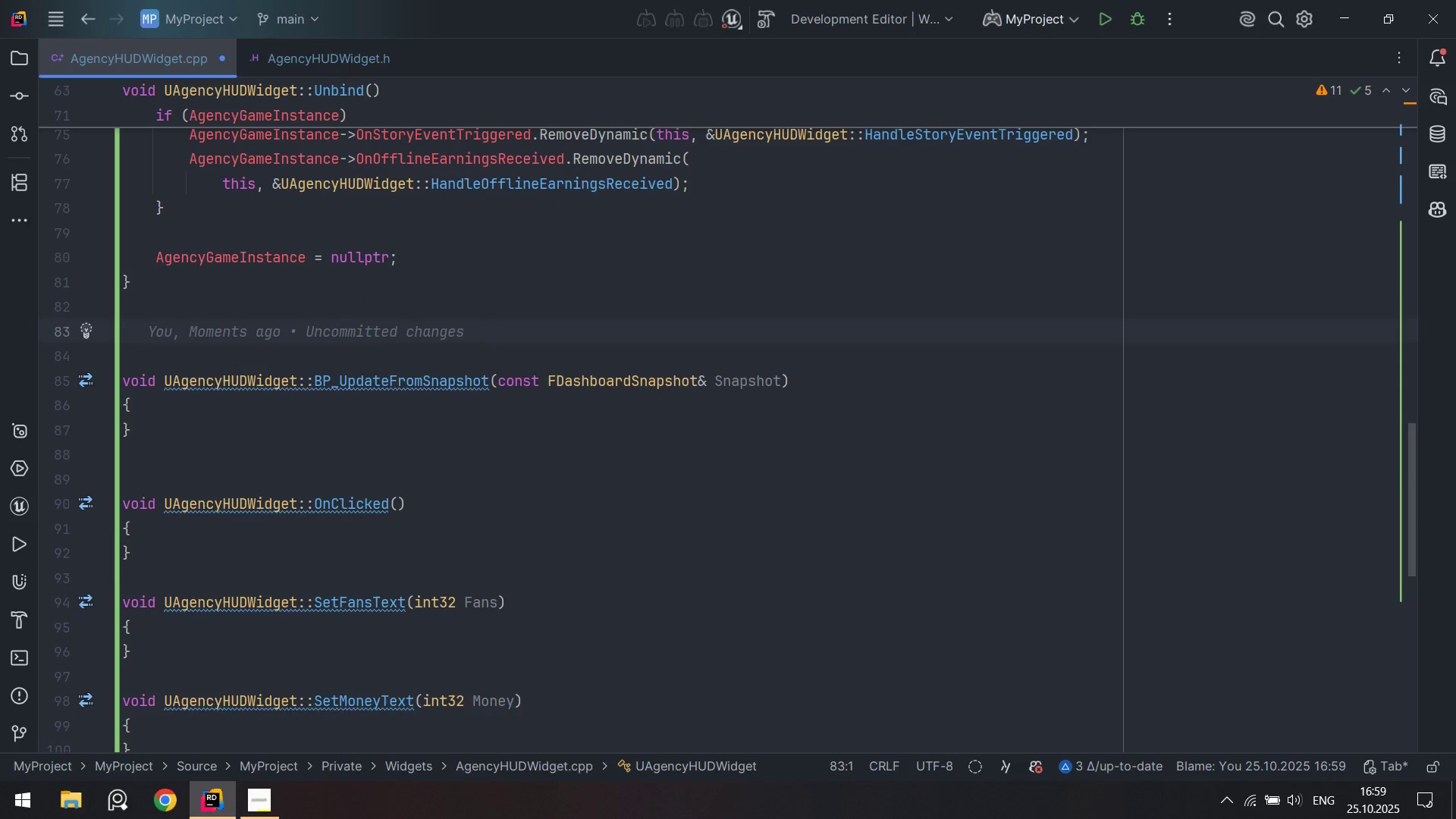 
type(vo'd U)
key(Backspace)
key(Backspace)
key(Backspace)
key(Backspace)
 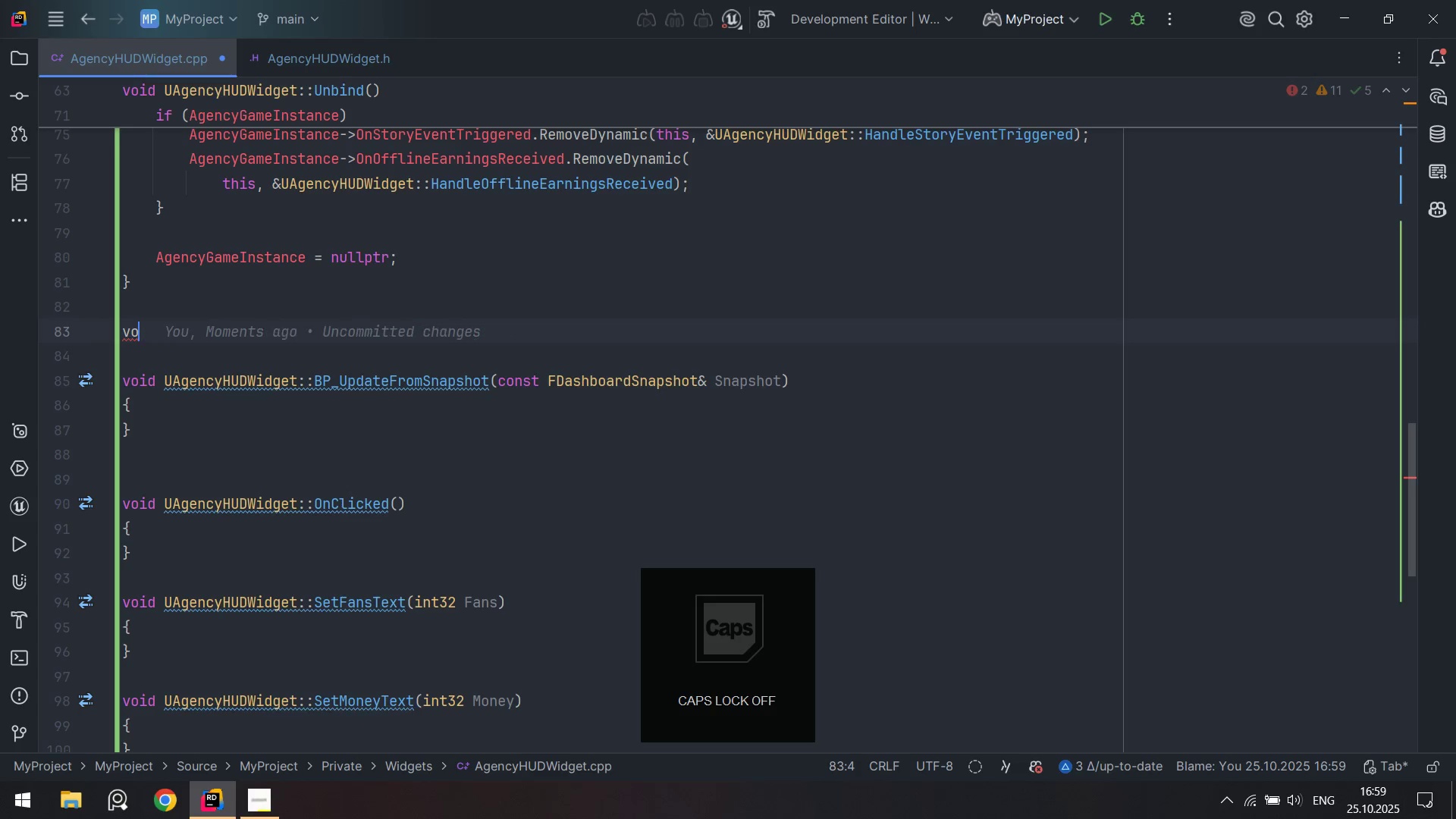 
key(Alt+AltLeft)
 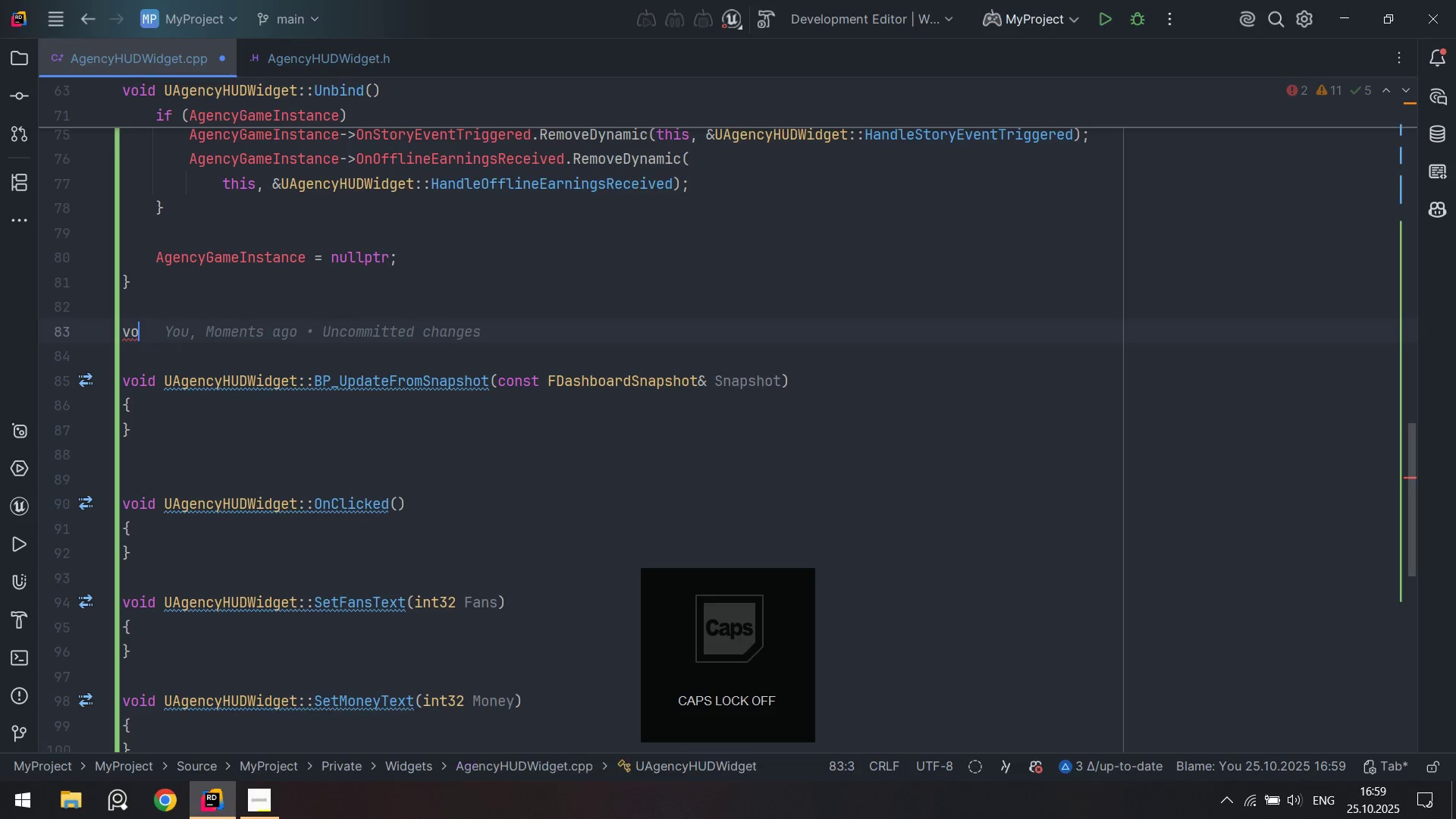 
type('d U)
key(Tab)
key(Backspace)
type(Hand)
 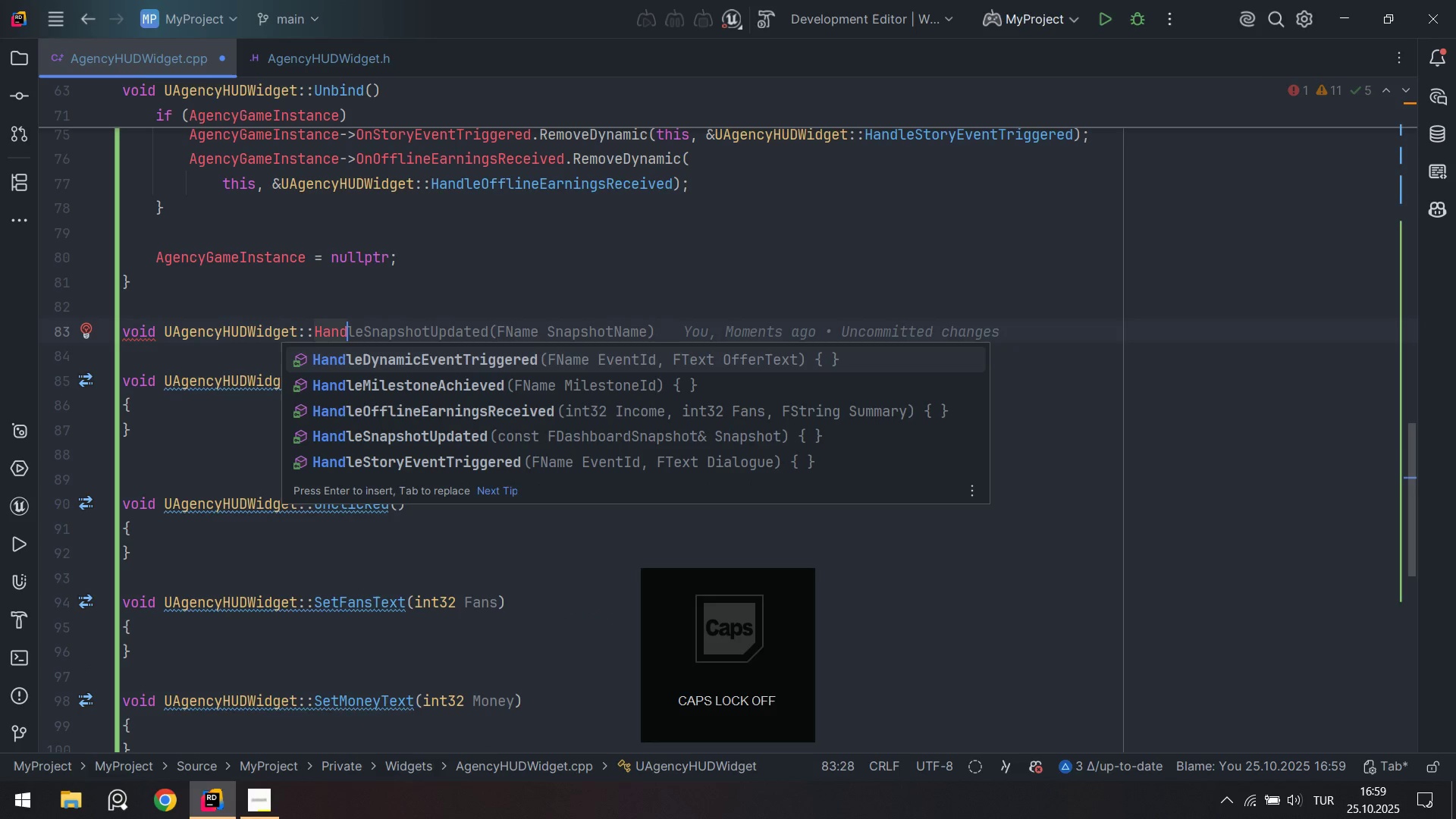 
key(ArrowDown)
 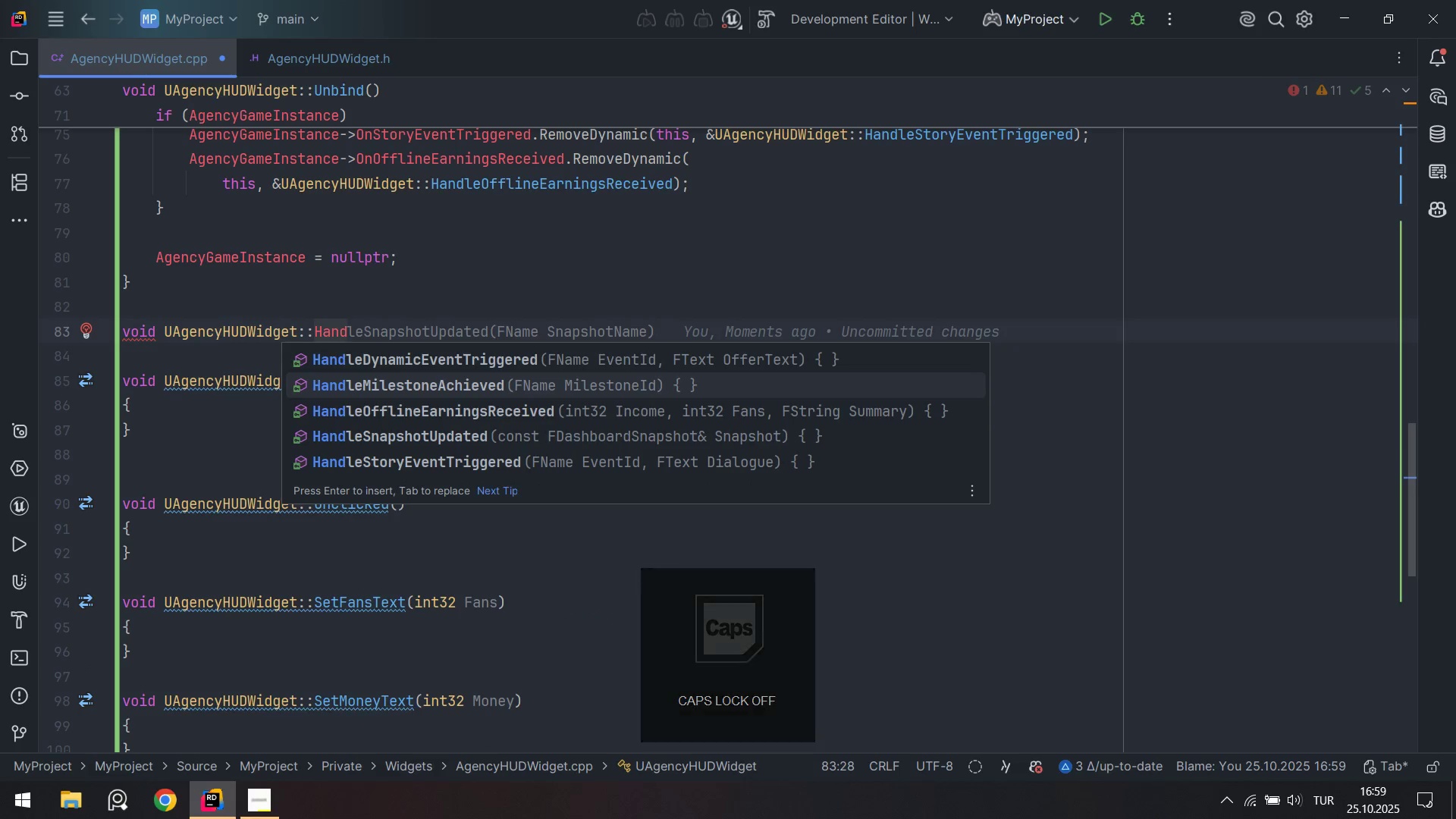 
key(ArrowDown)
 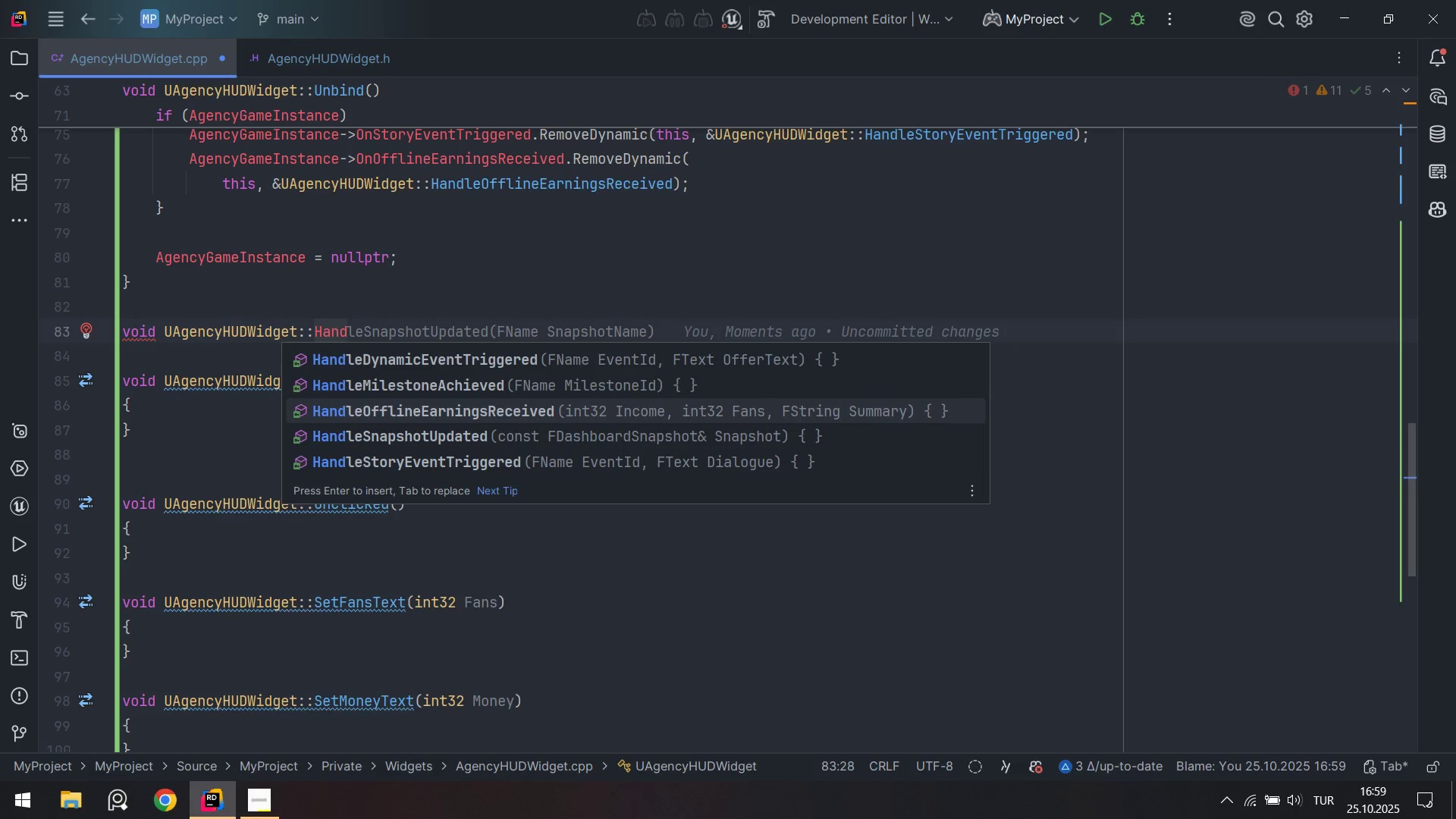 
key(ArrowDown)
 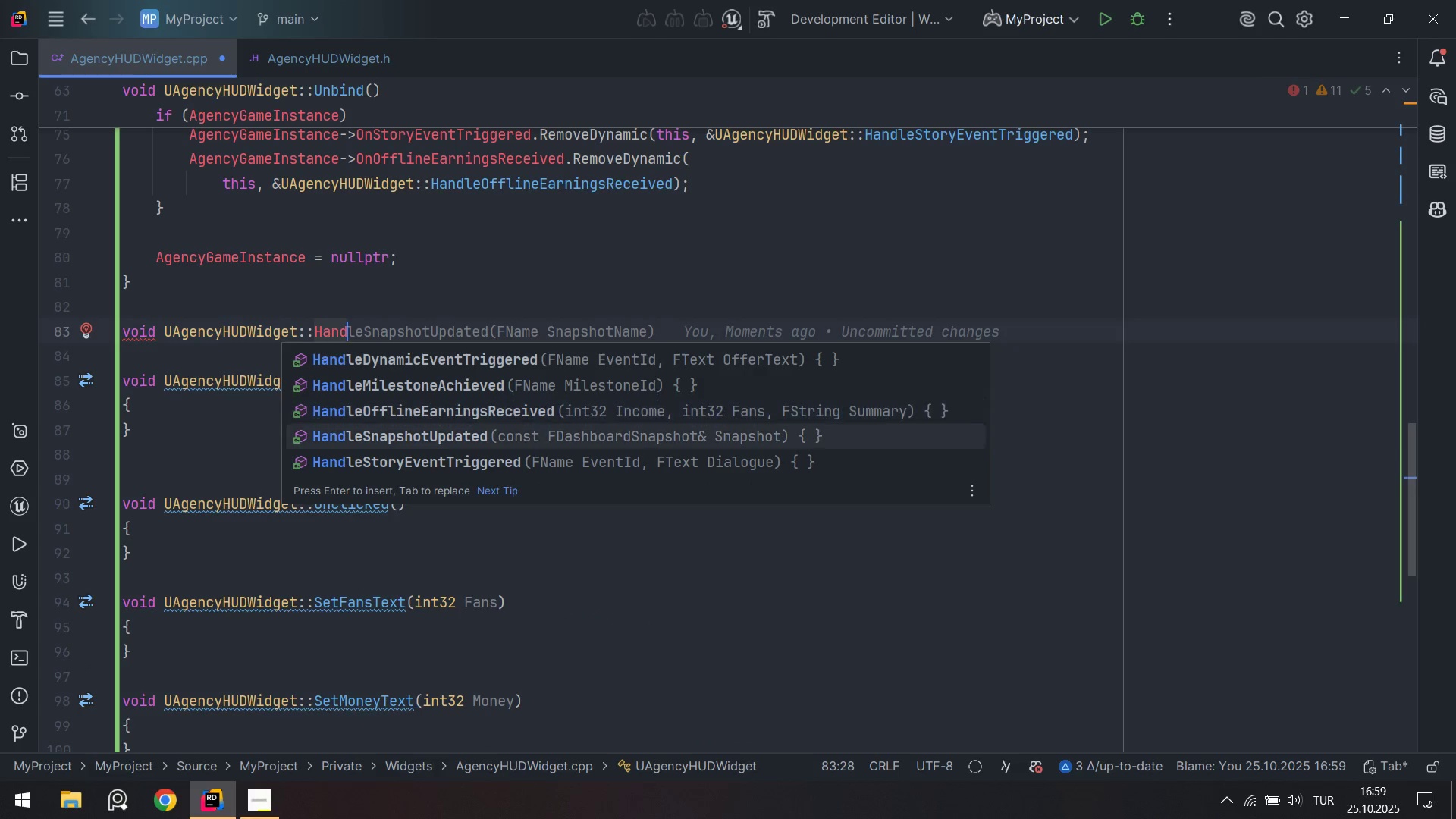 
key(Enter)
 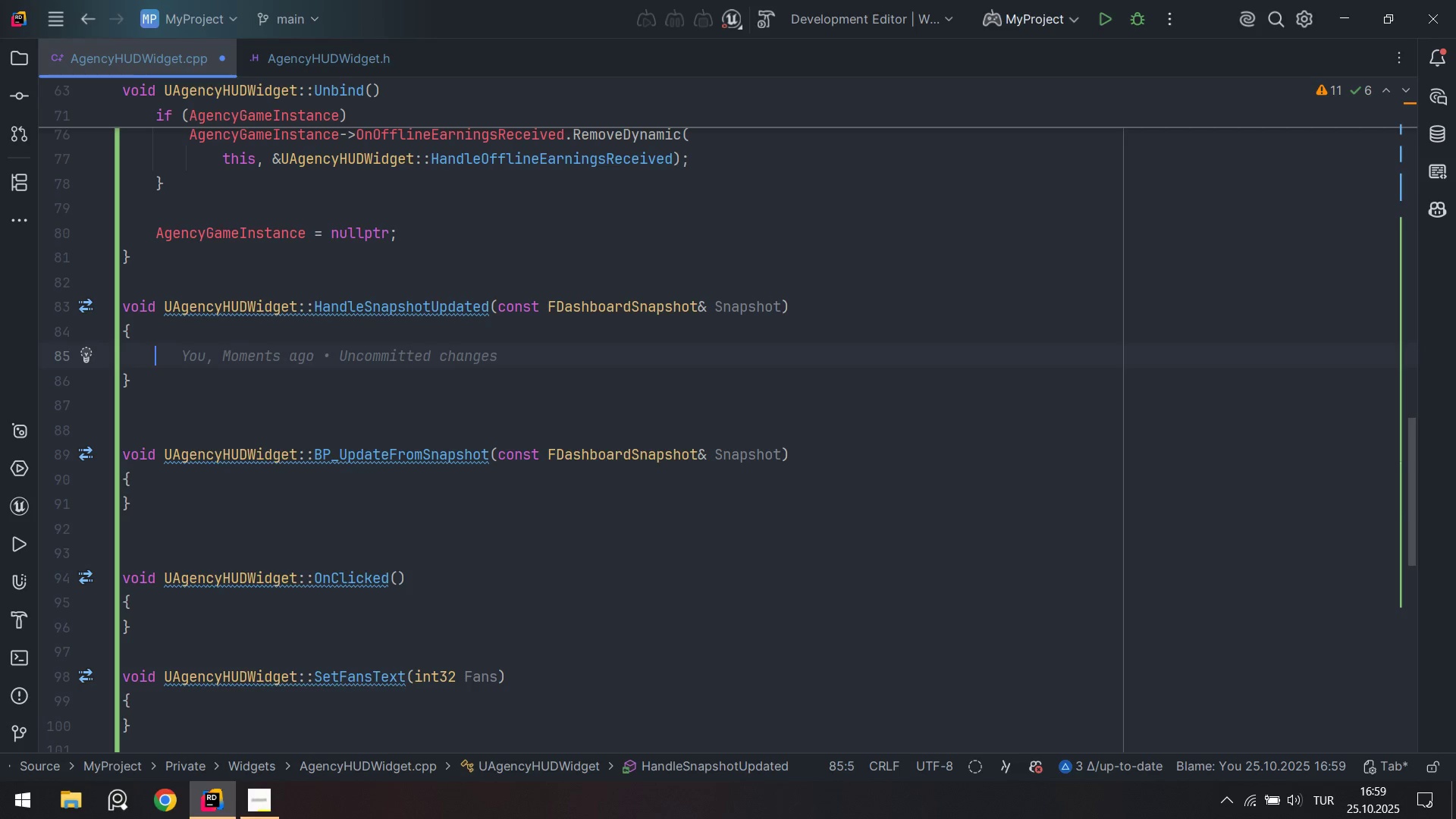 
type(BP_)
 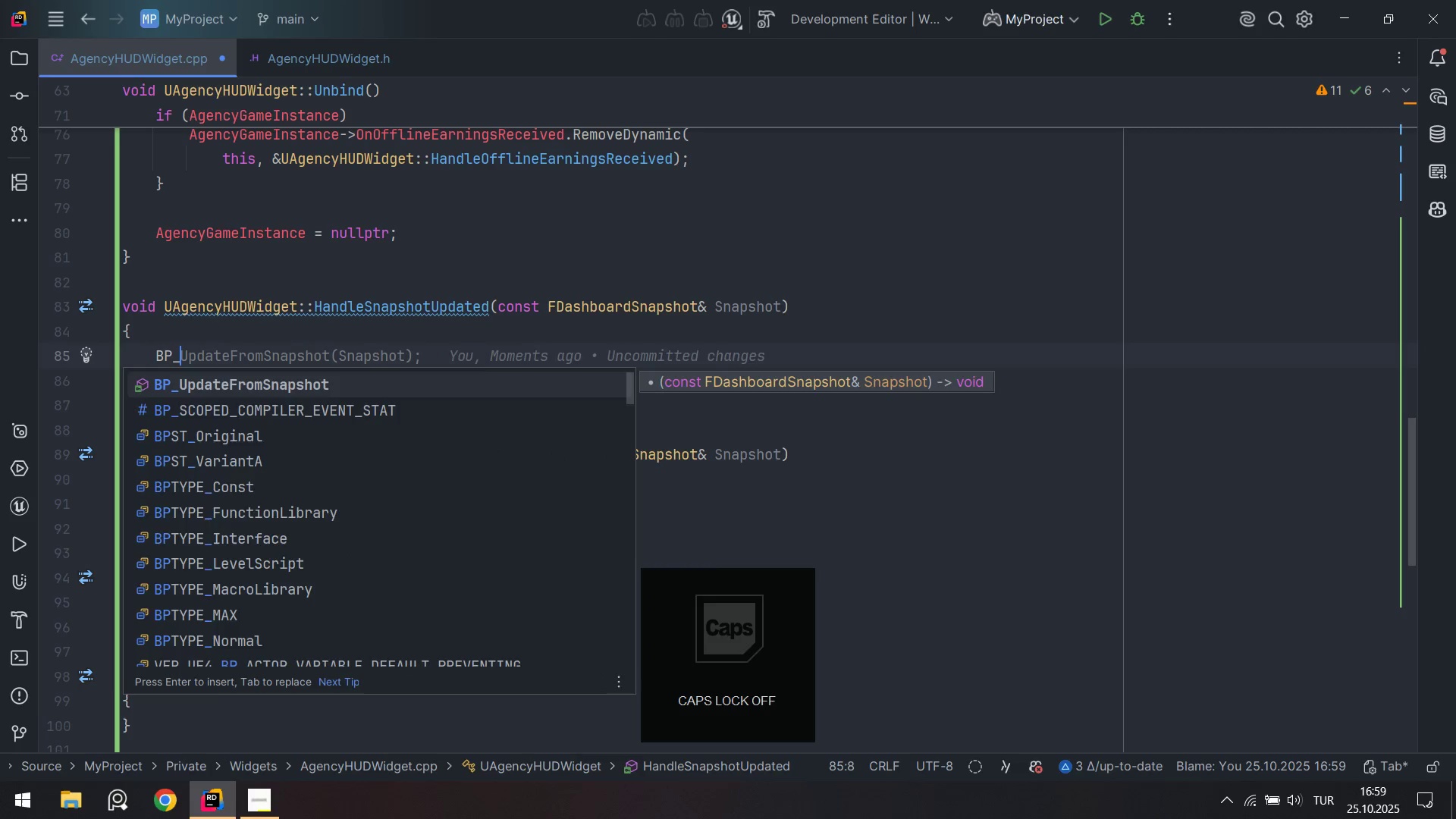 
key(Enter)
 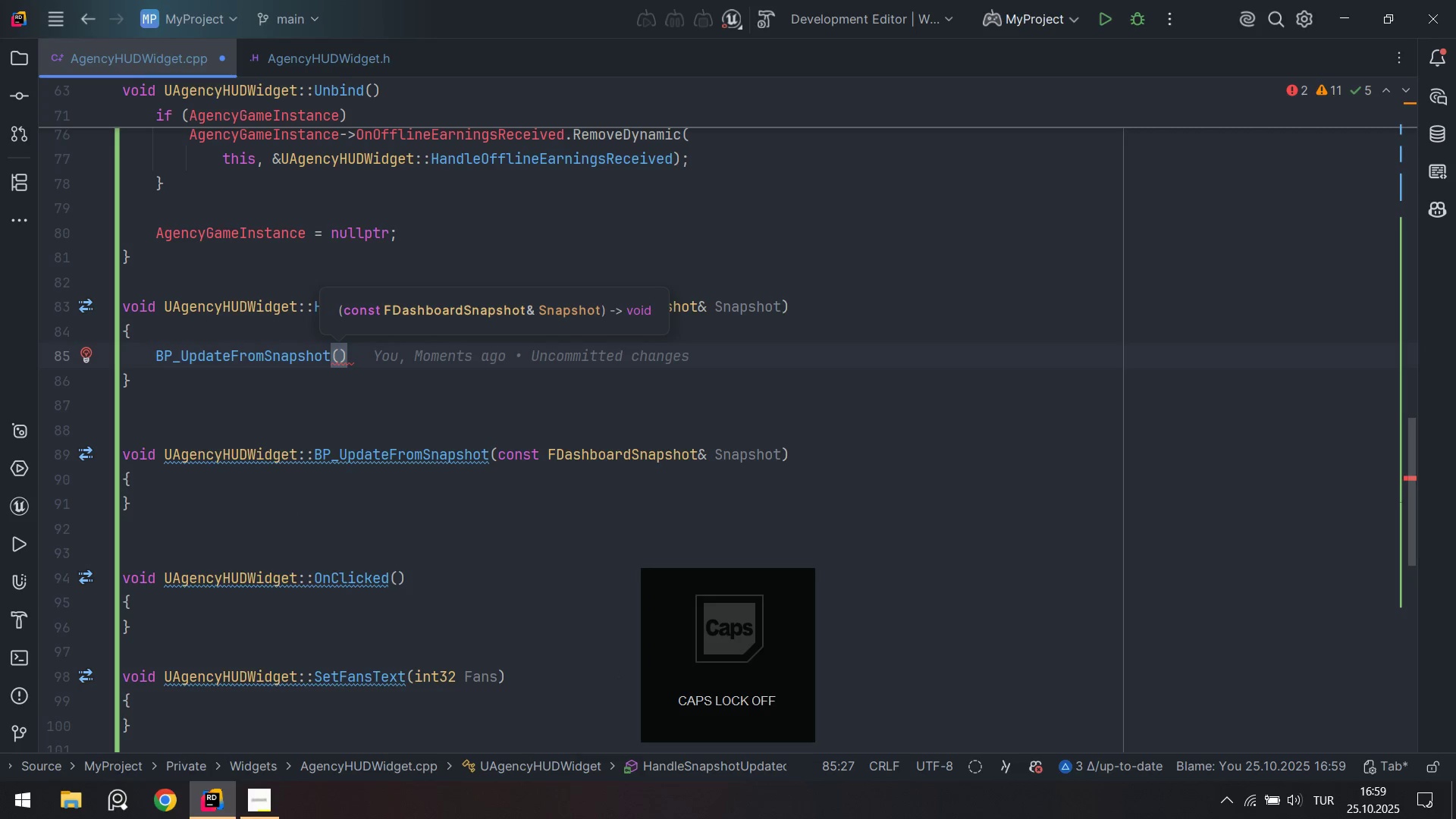 
type(s)
key(Tab)
key(Backspace)
key(Backspace)
key(Backspace)
key(Backspace)
type(nap)
key(Tab)
 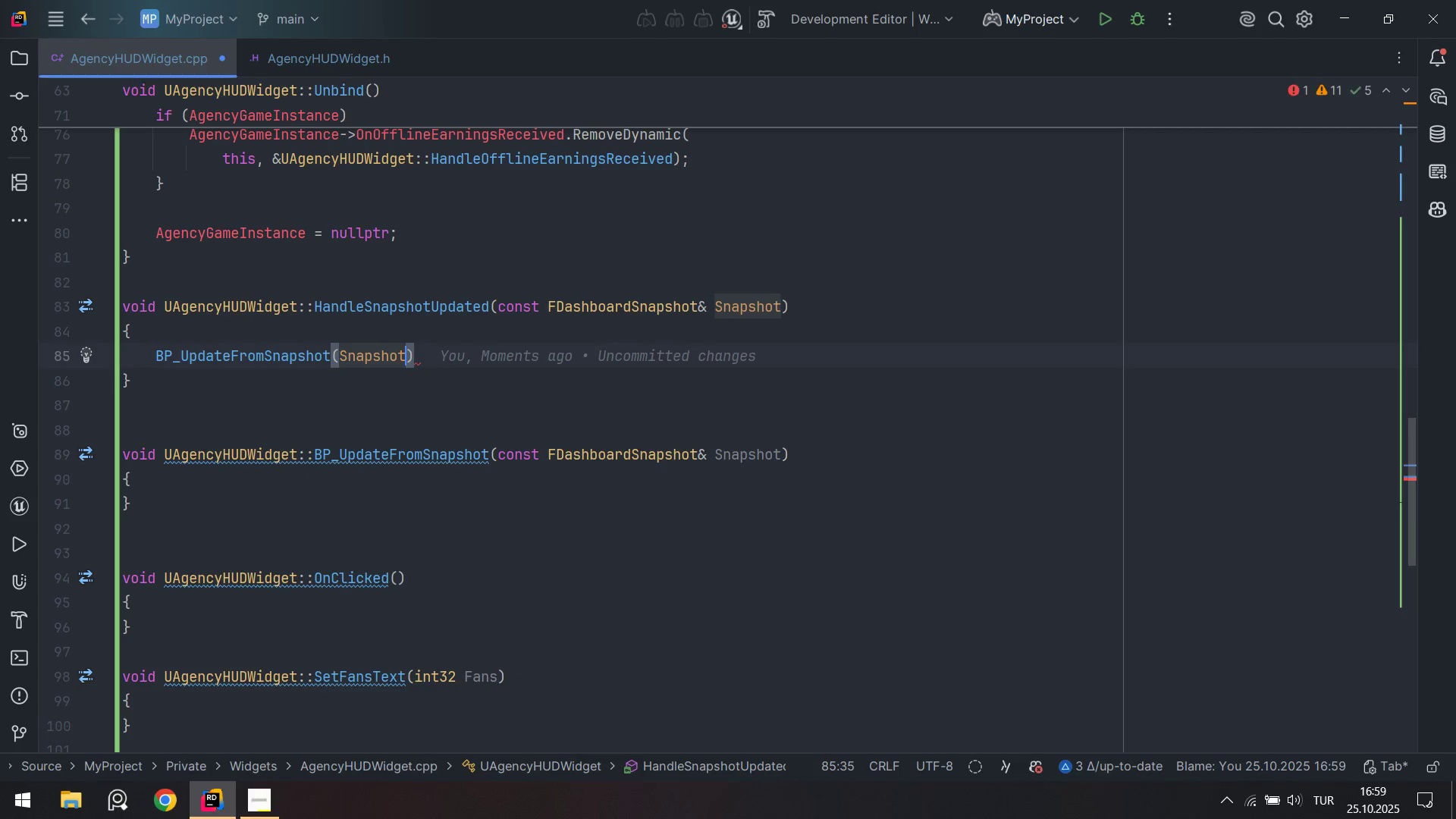 
key(ArrowRight)
 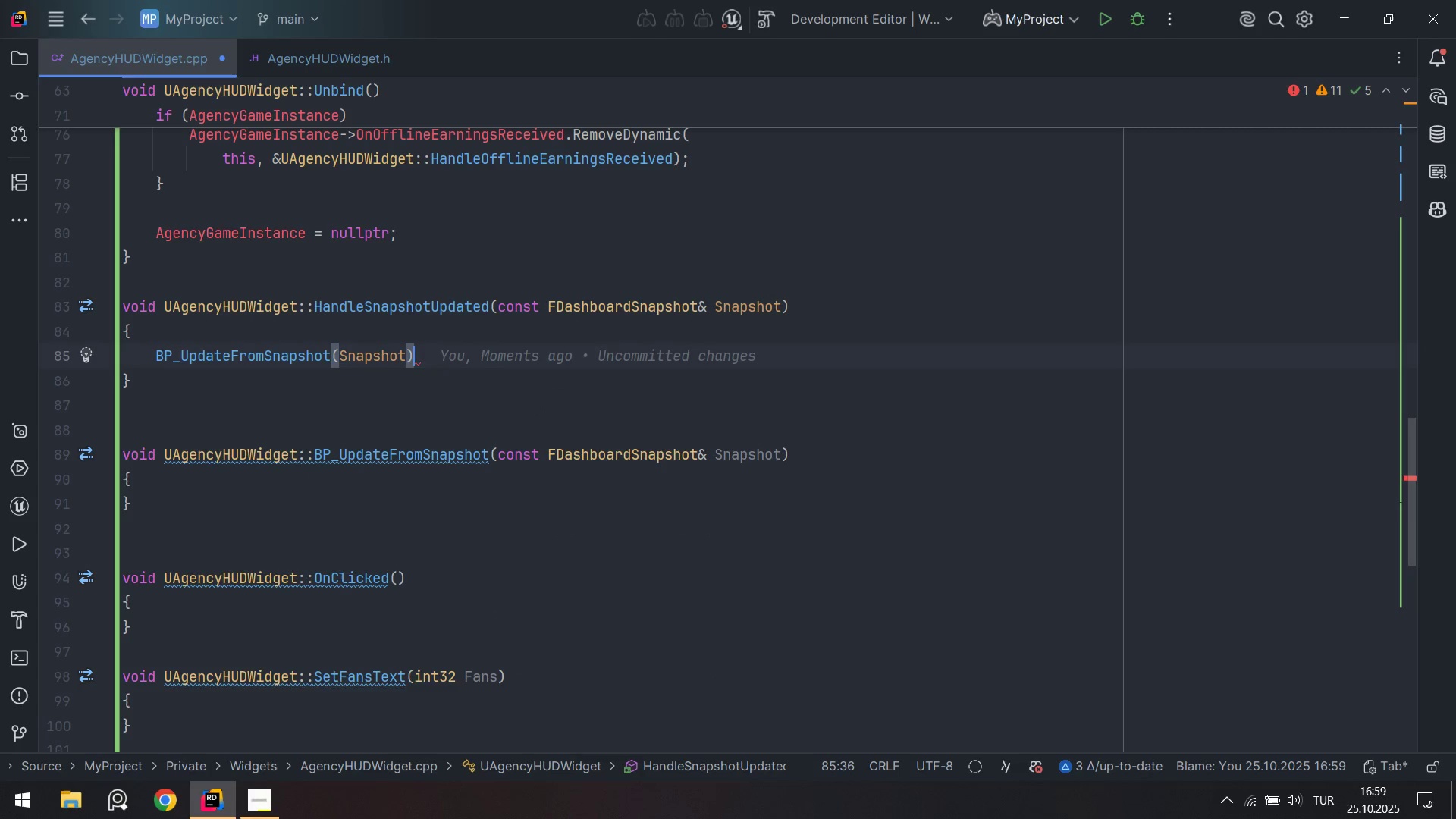 
key(Alt+AltLeft)
 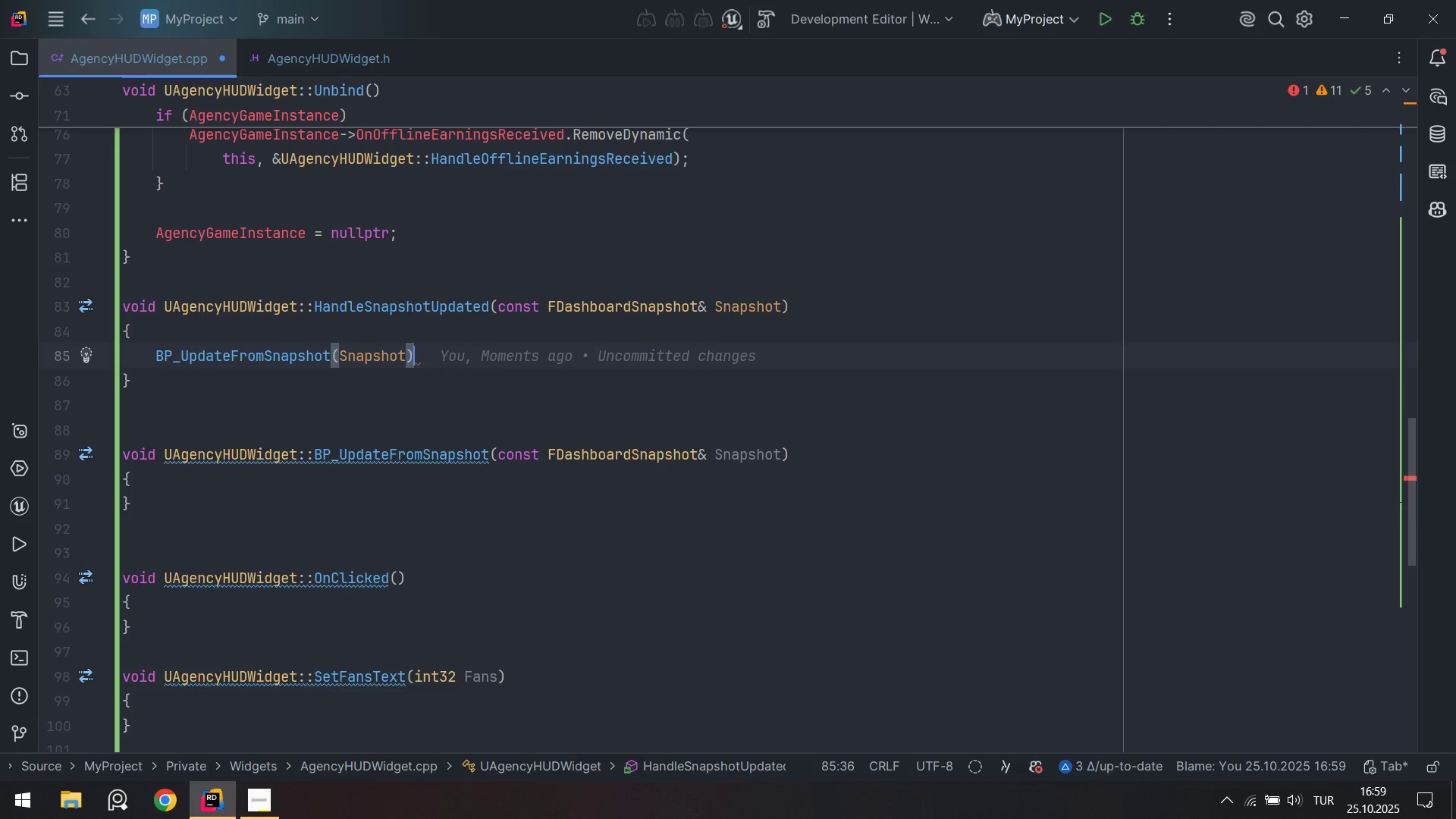 
key(Alt+Numpad5)
 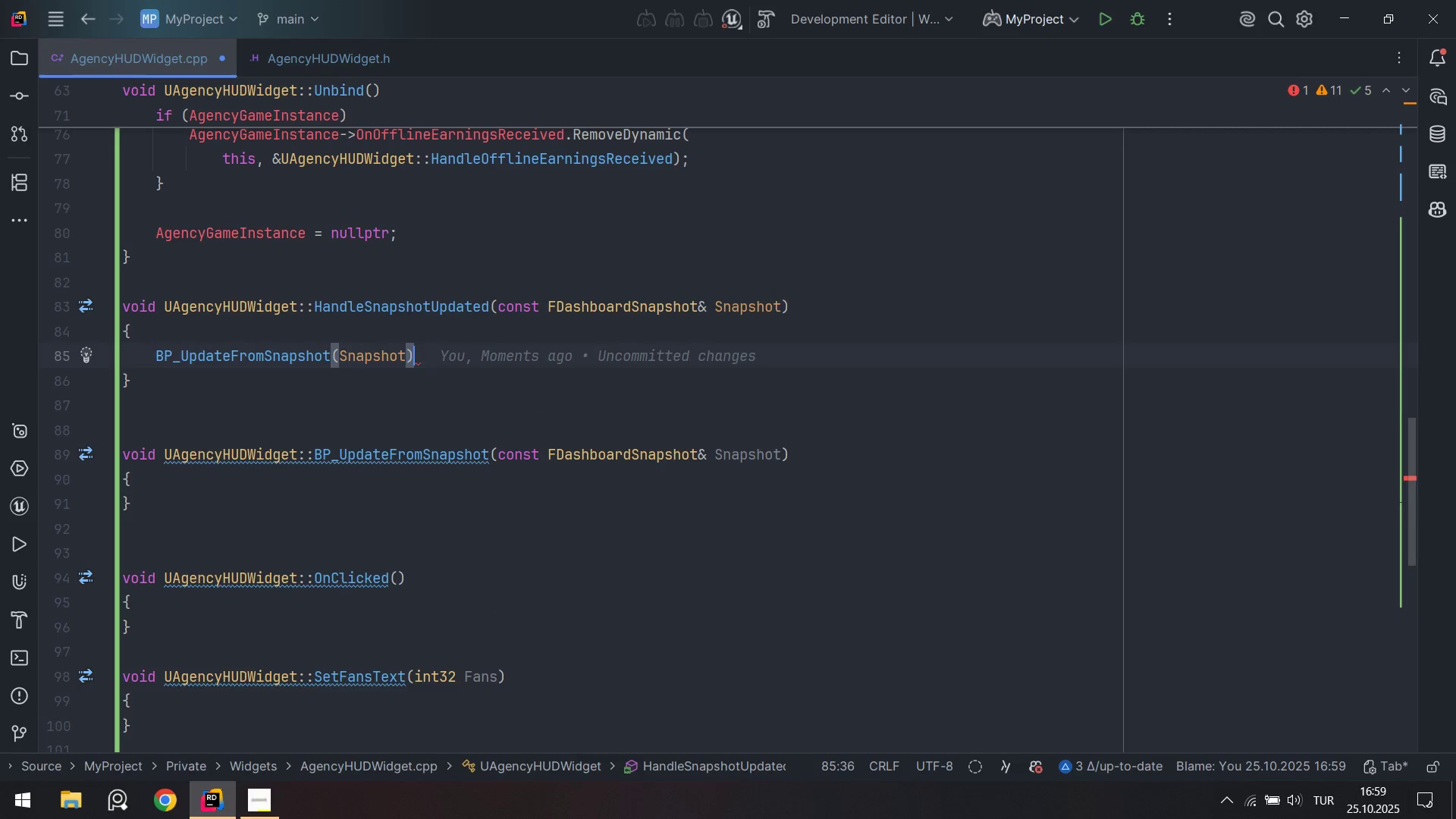 
key(Alt+Numpad9)
 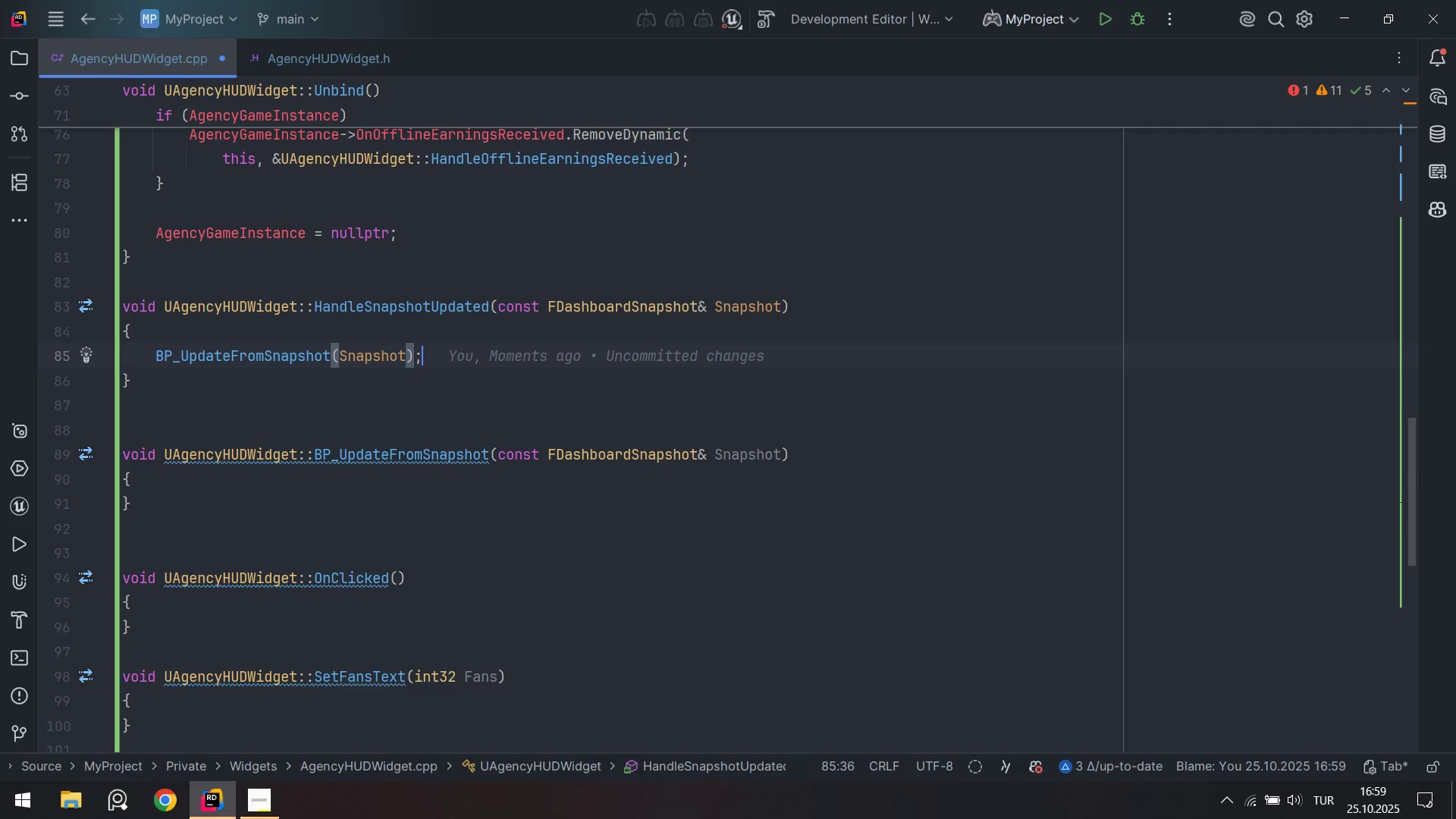 
key(Alt+AltLeft)
 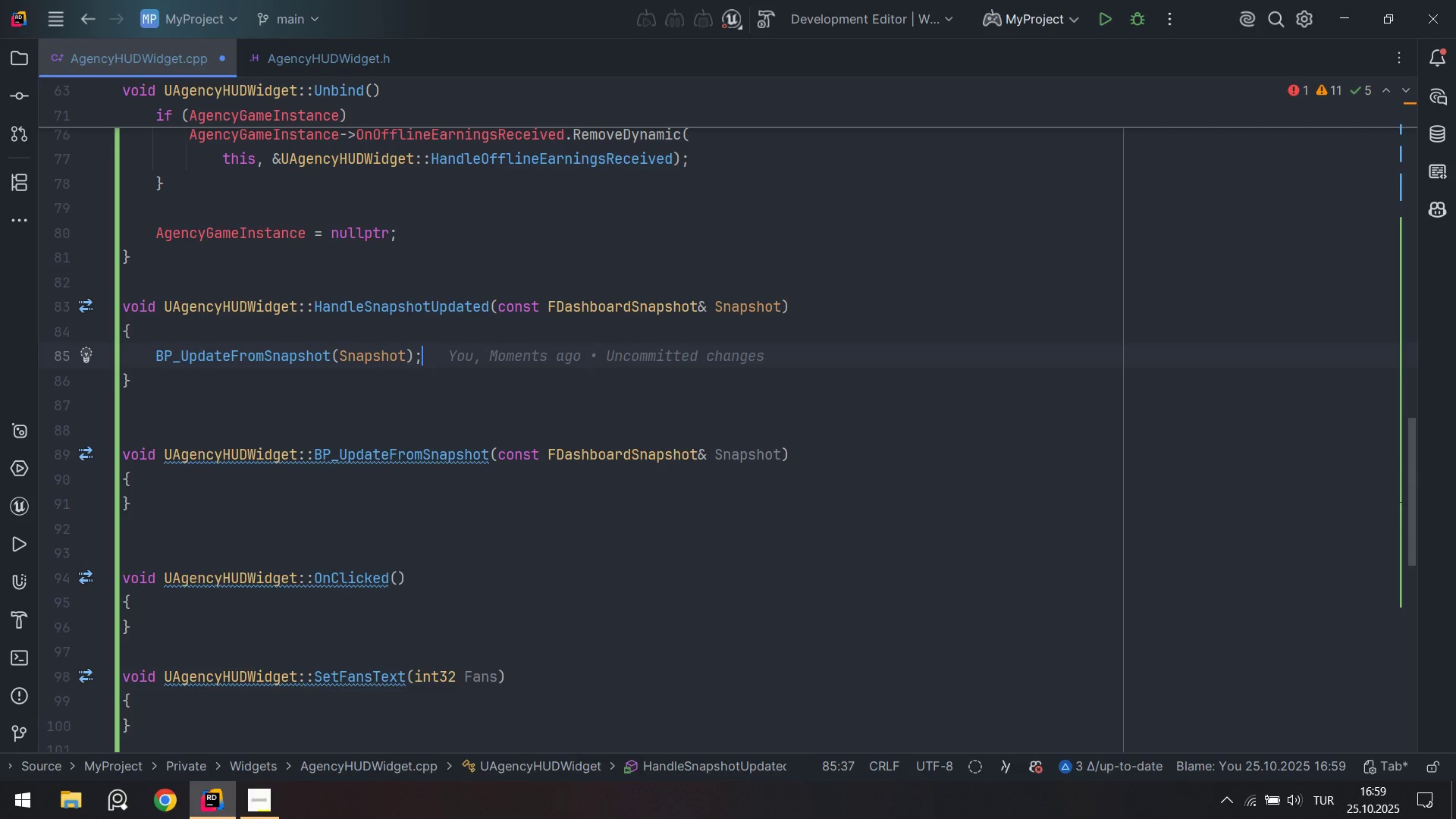 
key(Alt+Shift+ShiftLeft)
 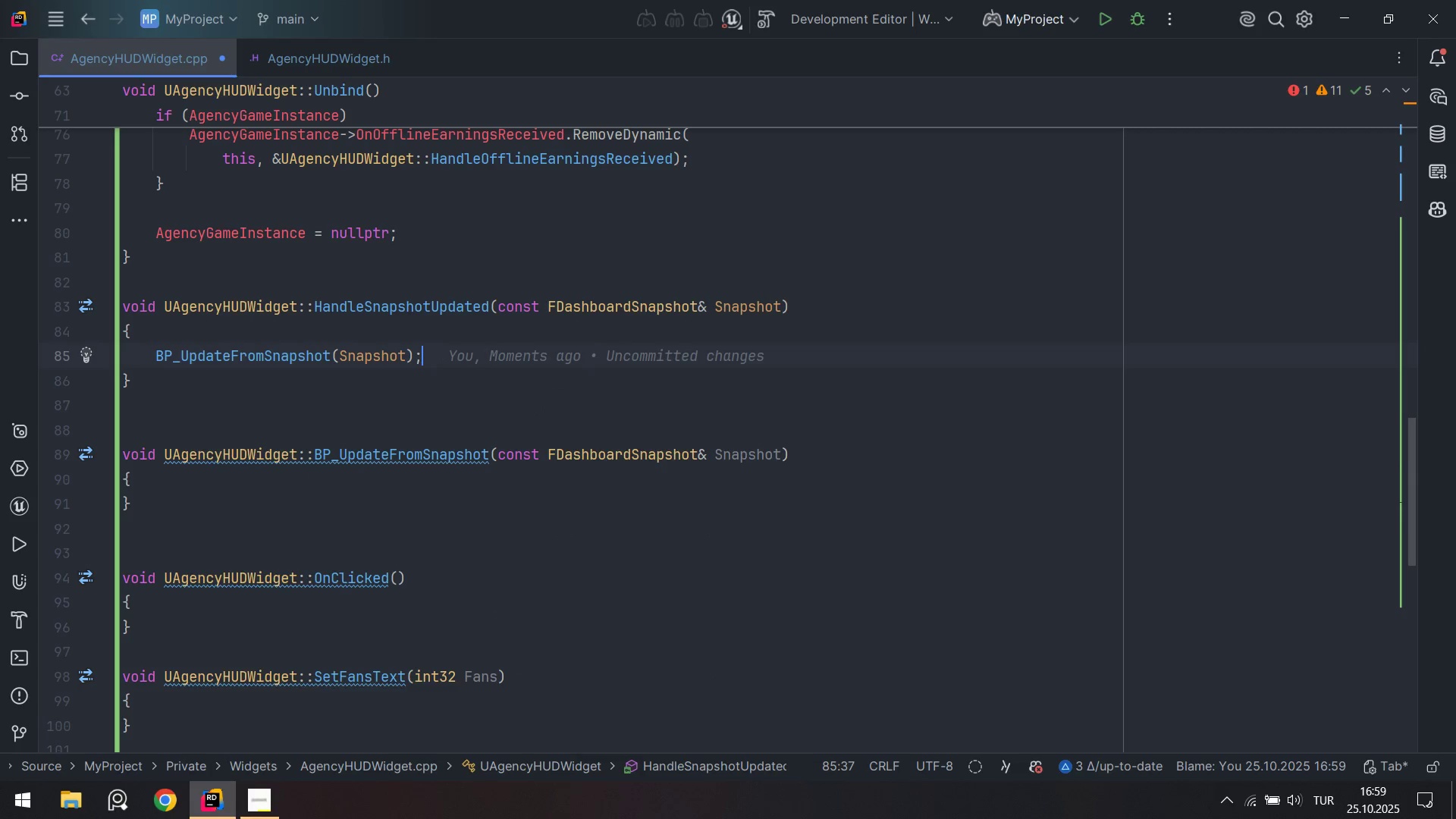 
key(Alt+Shift+F)
 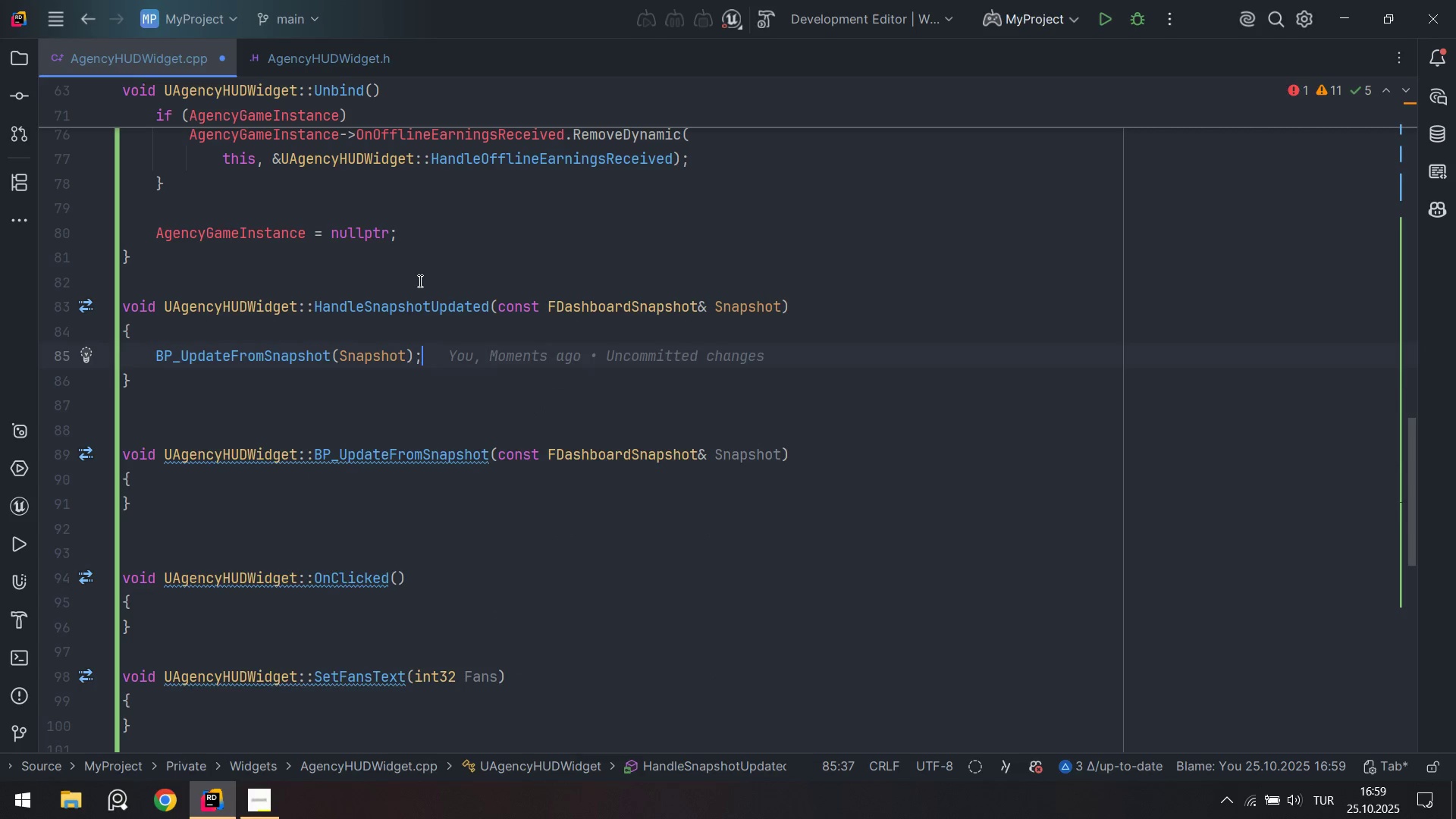 
key(Enter)
 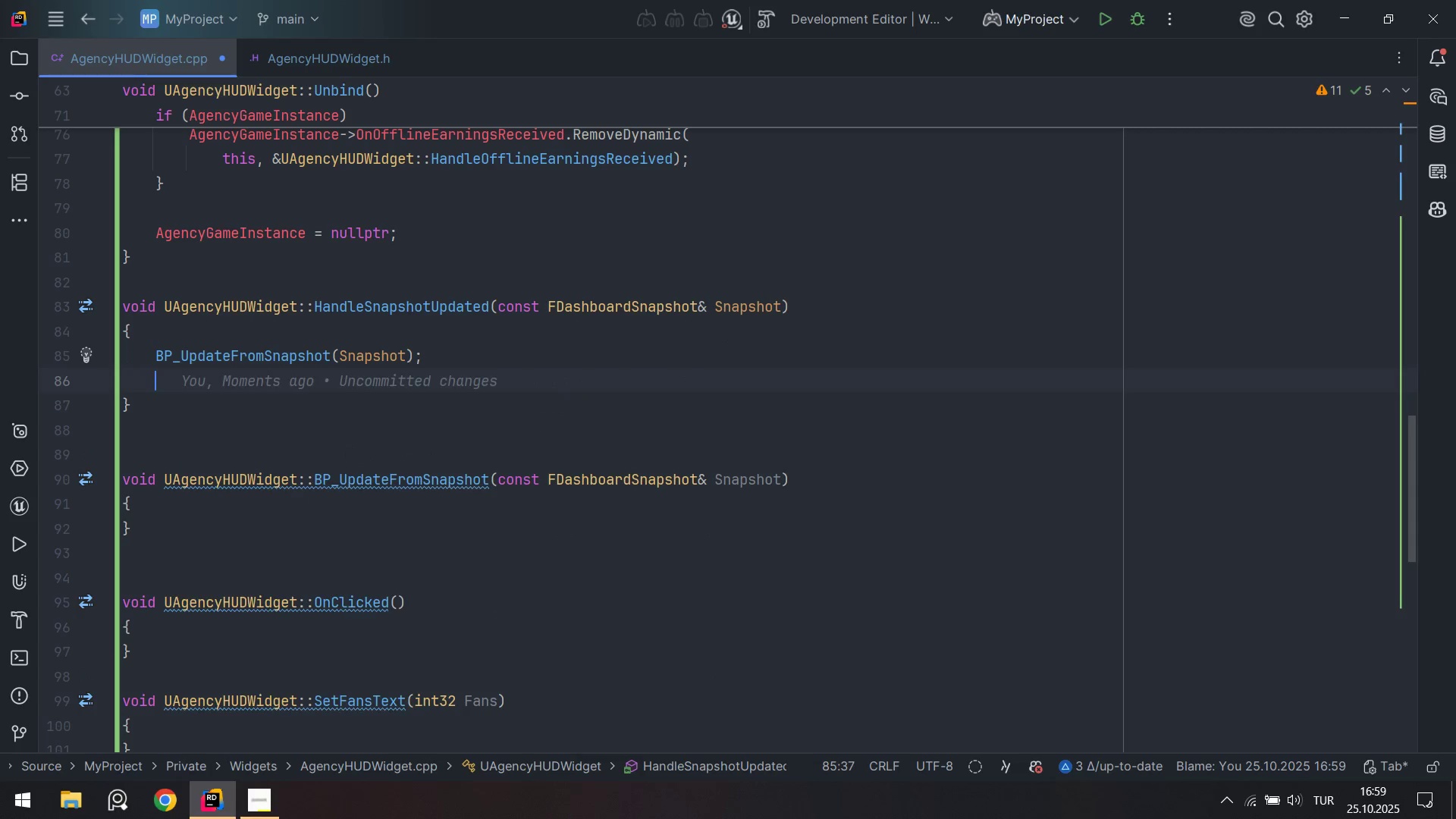 
key(Enter)
 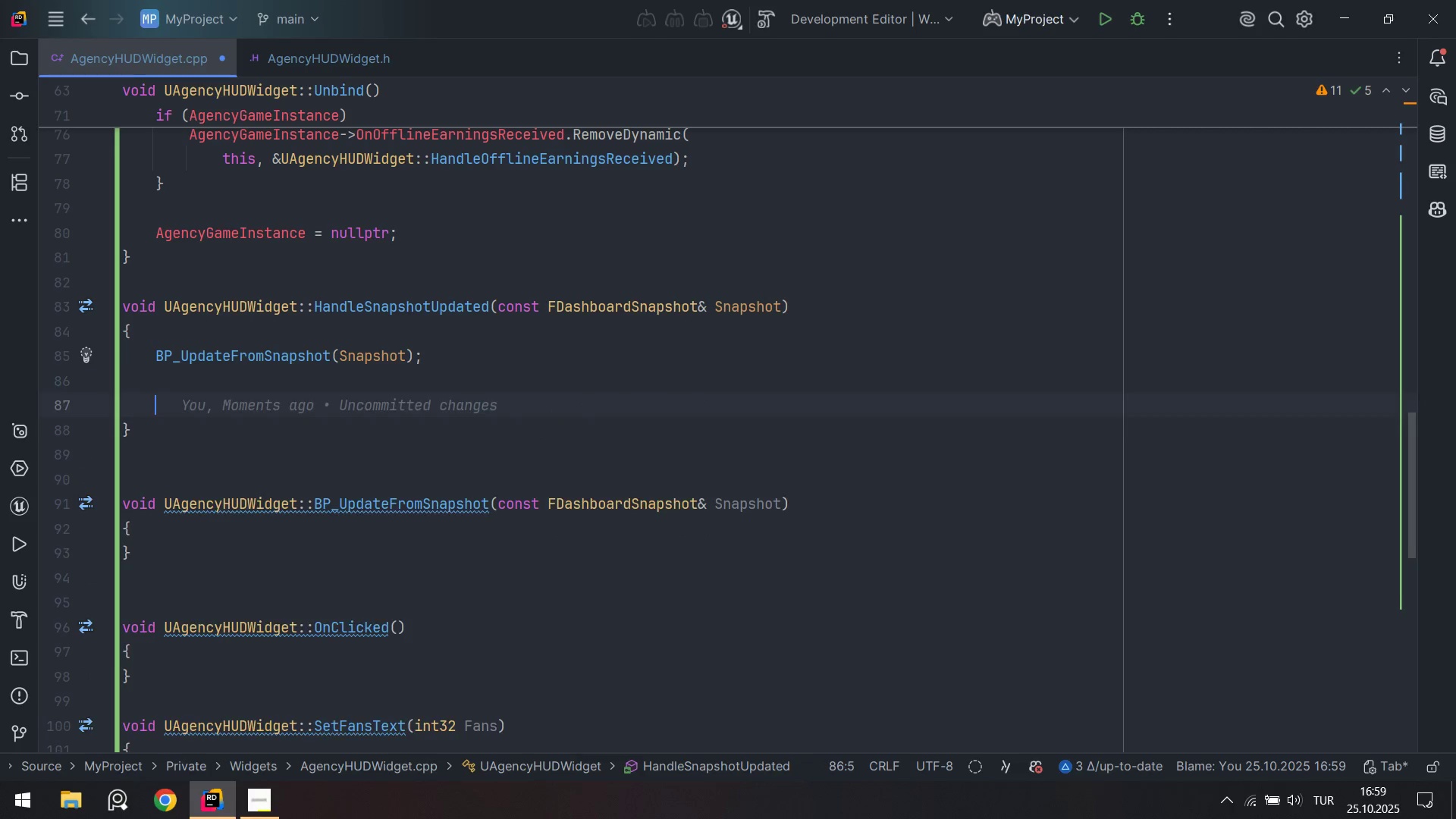 
key(Enter)
 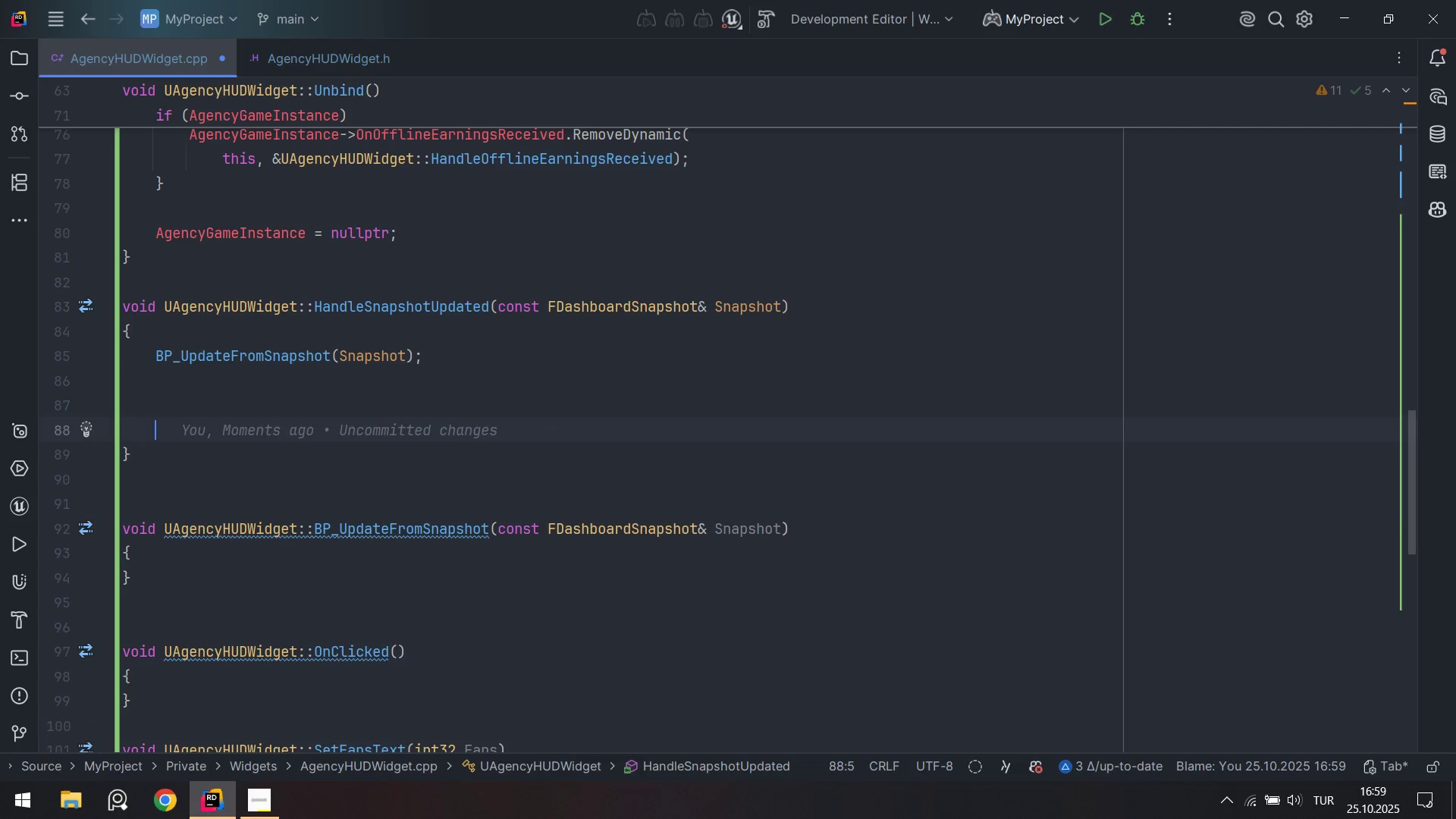 
key(Control+ControlLeft)
 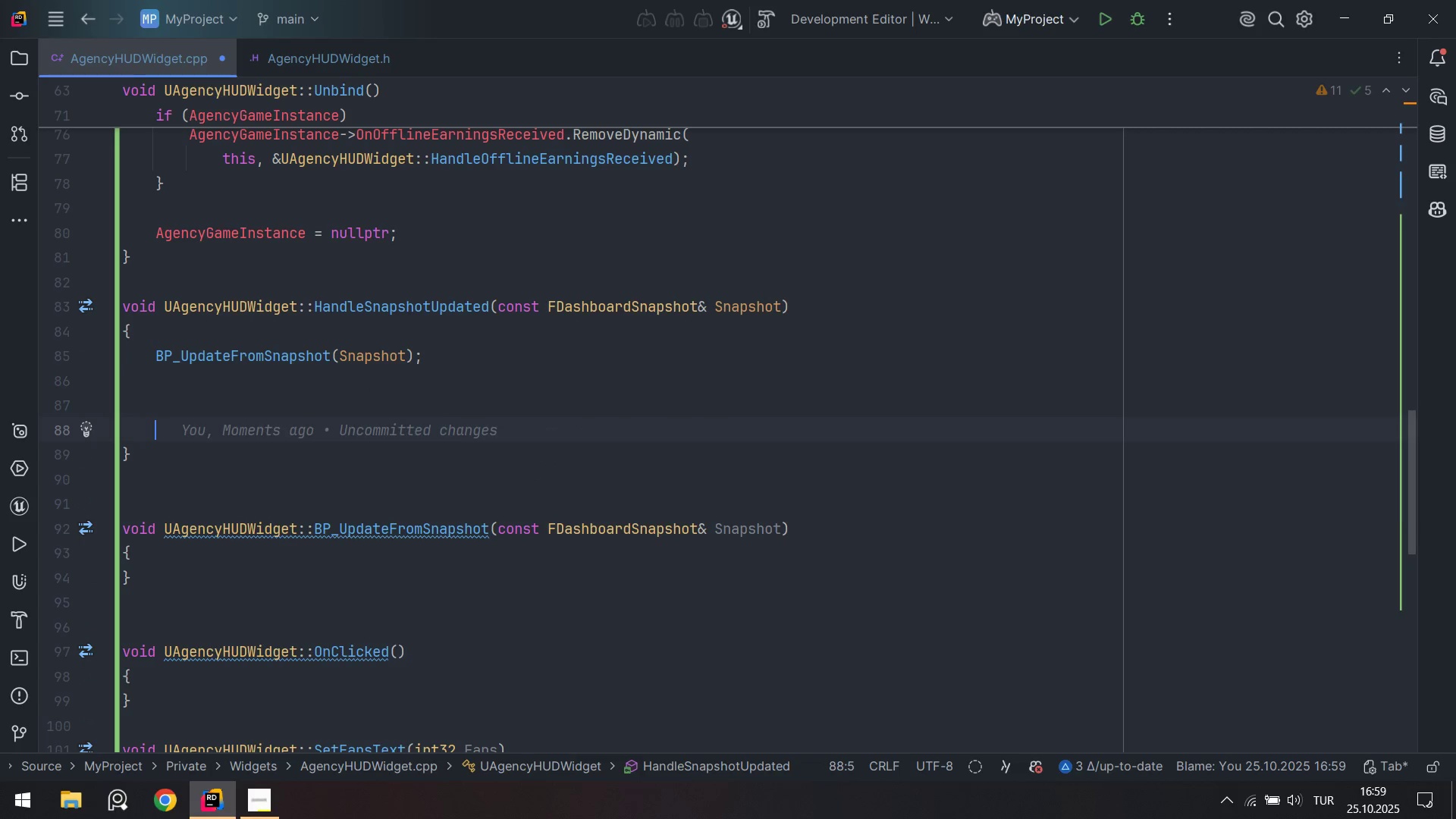 
key(Control+S)
 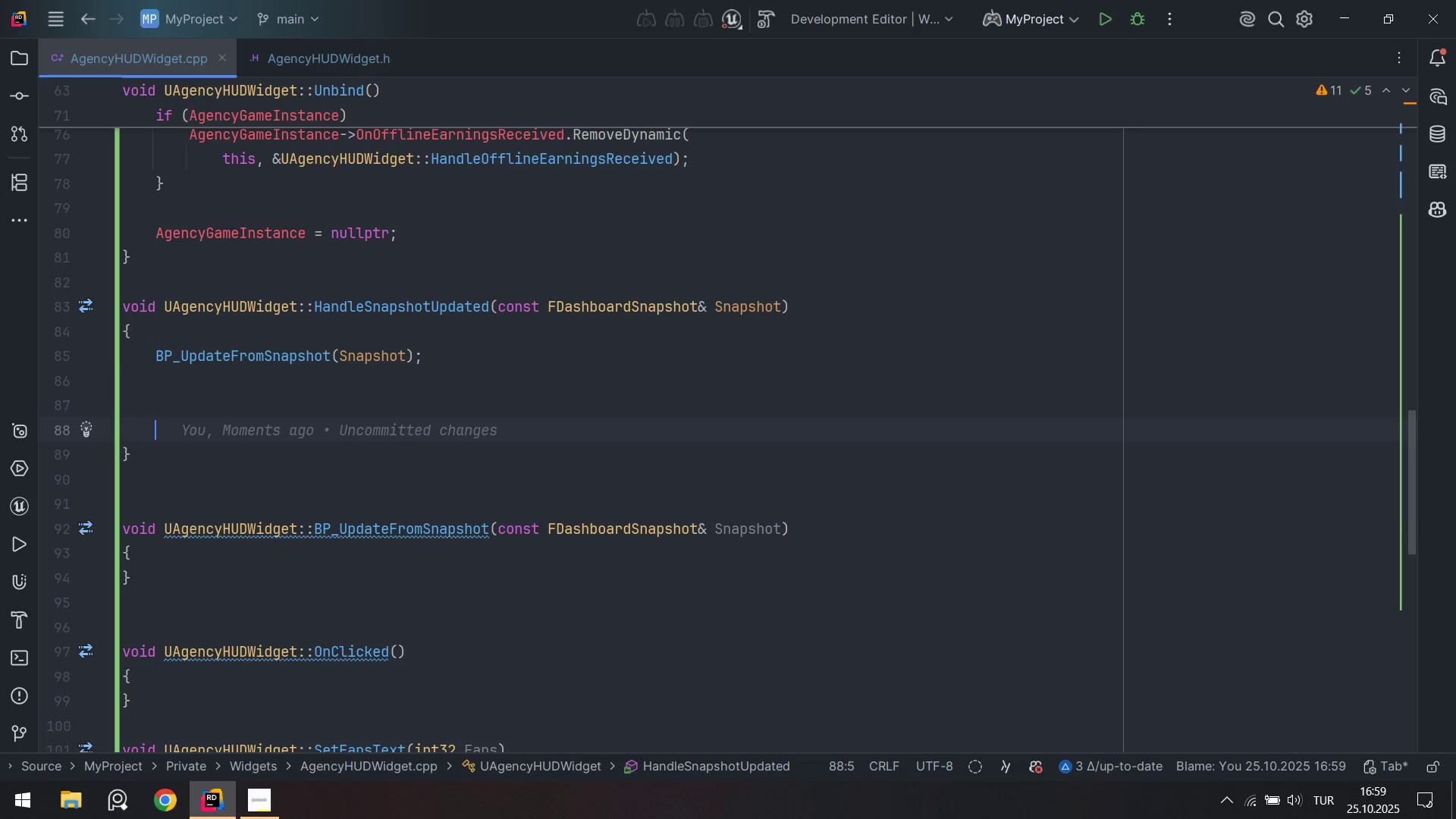 
key(ArrowUp)
 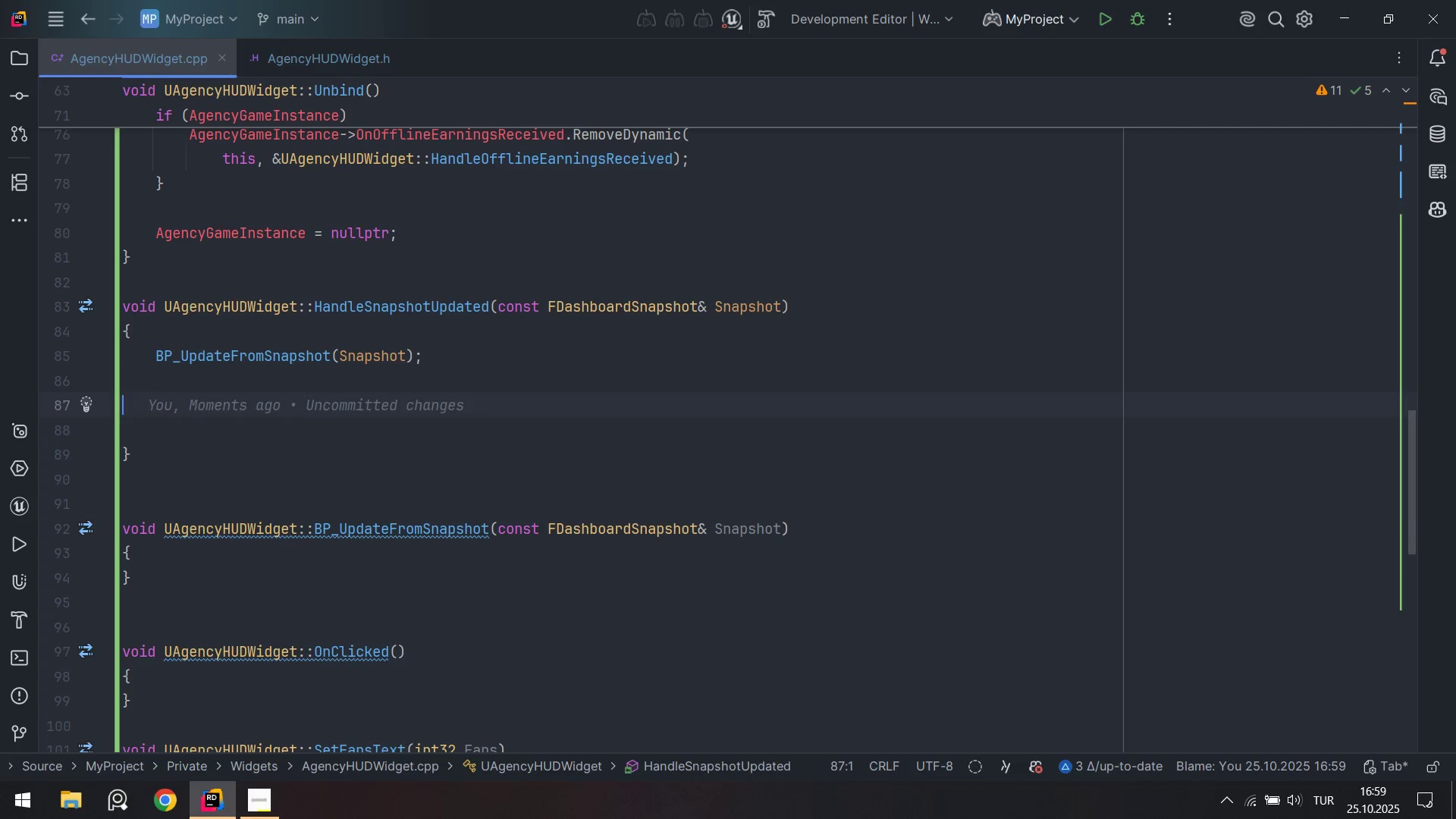 
key(Tab)
type('f*fa)
key(Backspace)
key(Backspace)
type(Fan)
key(Tab)
 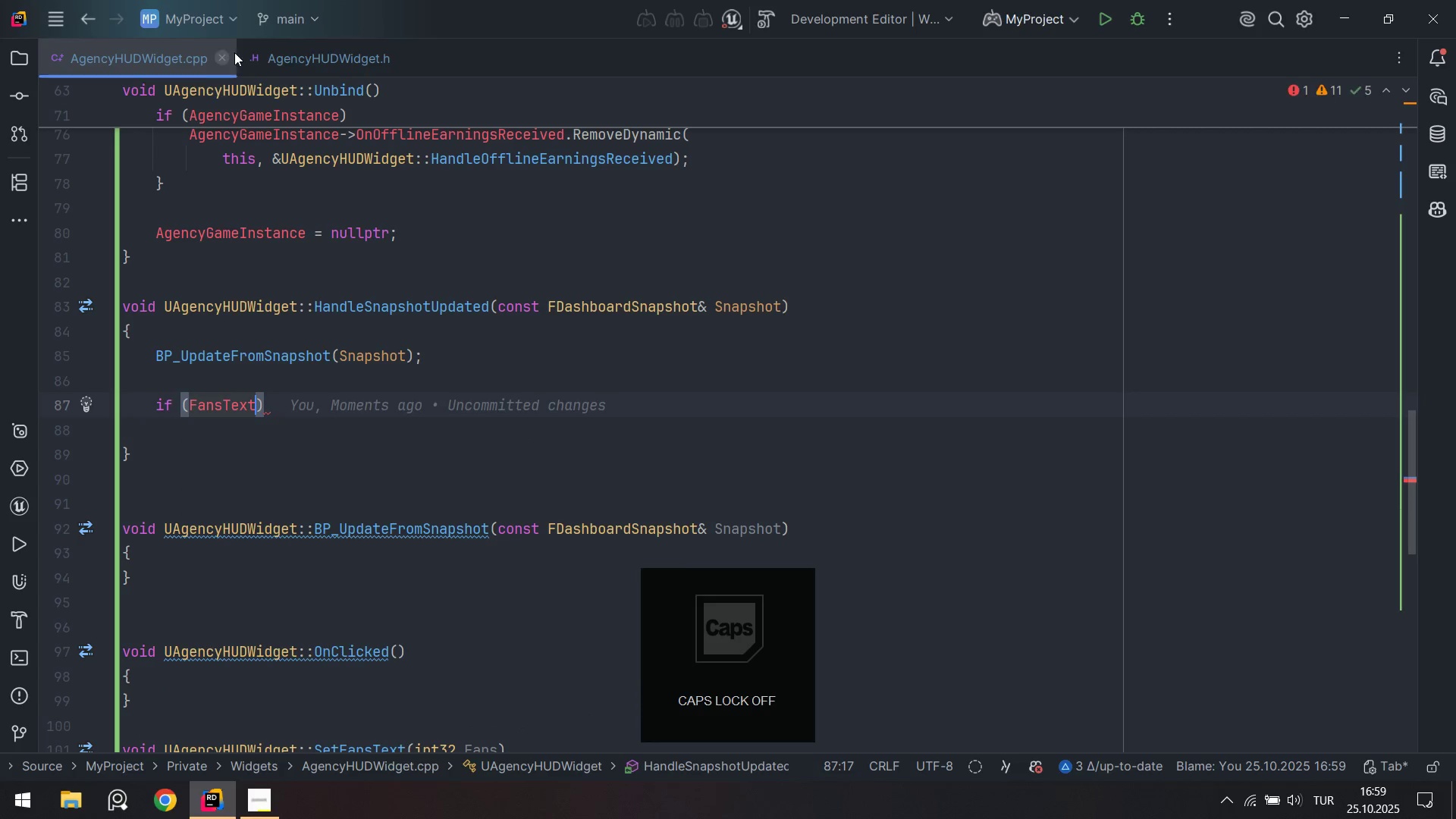 
left_click([278, 56])
 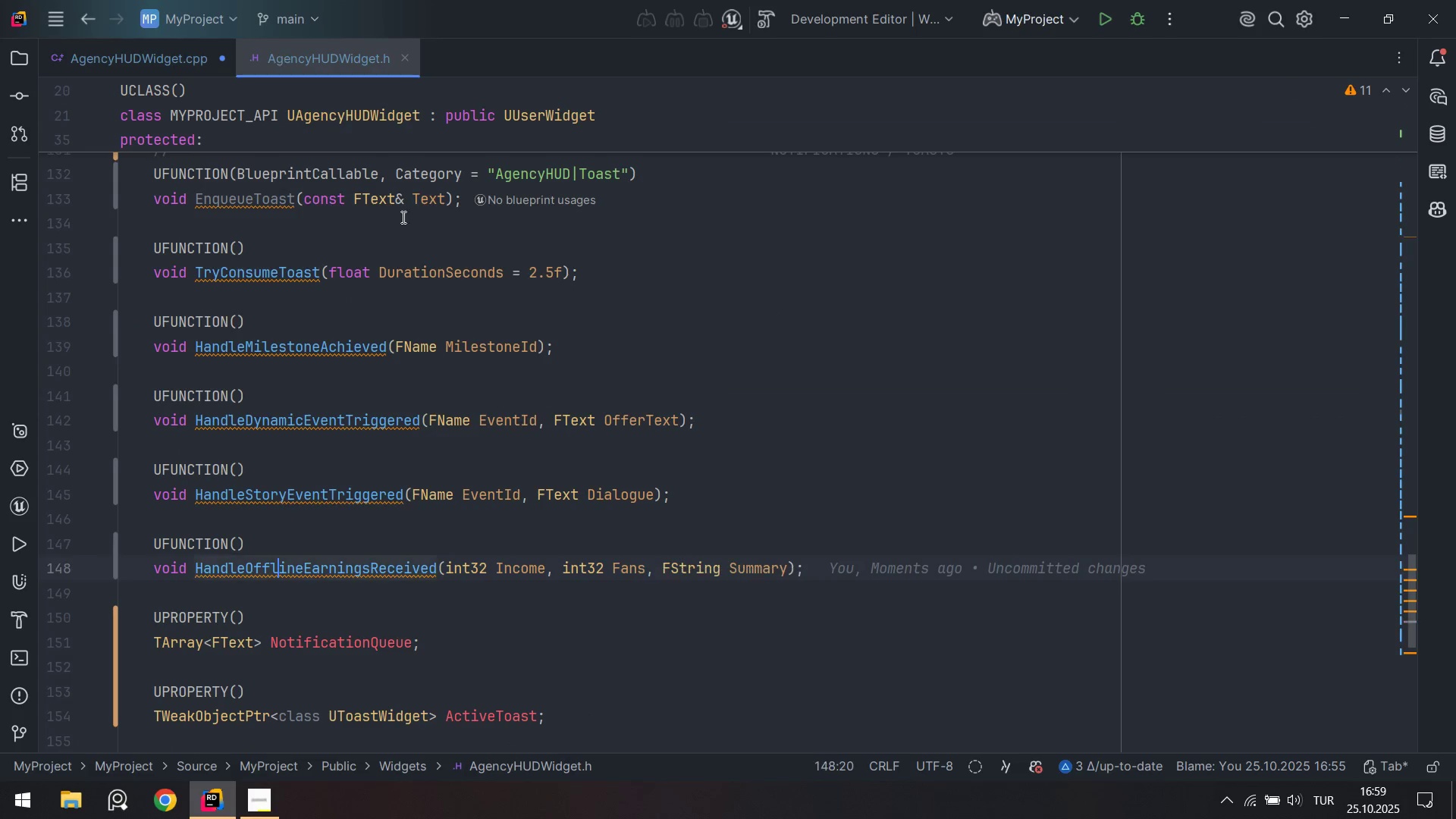 
scroll: coordinate [393, 450], scroll_direction: up, amount: 27.0
 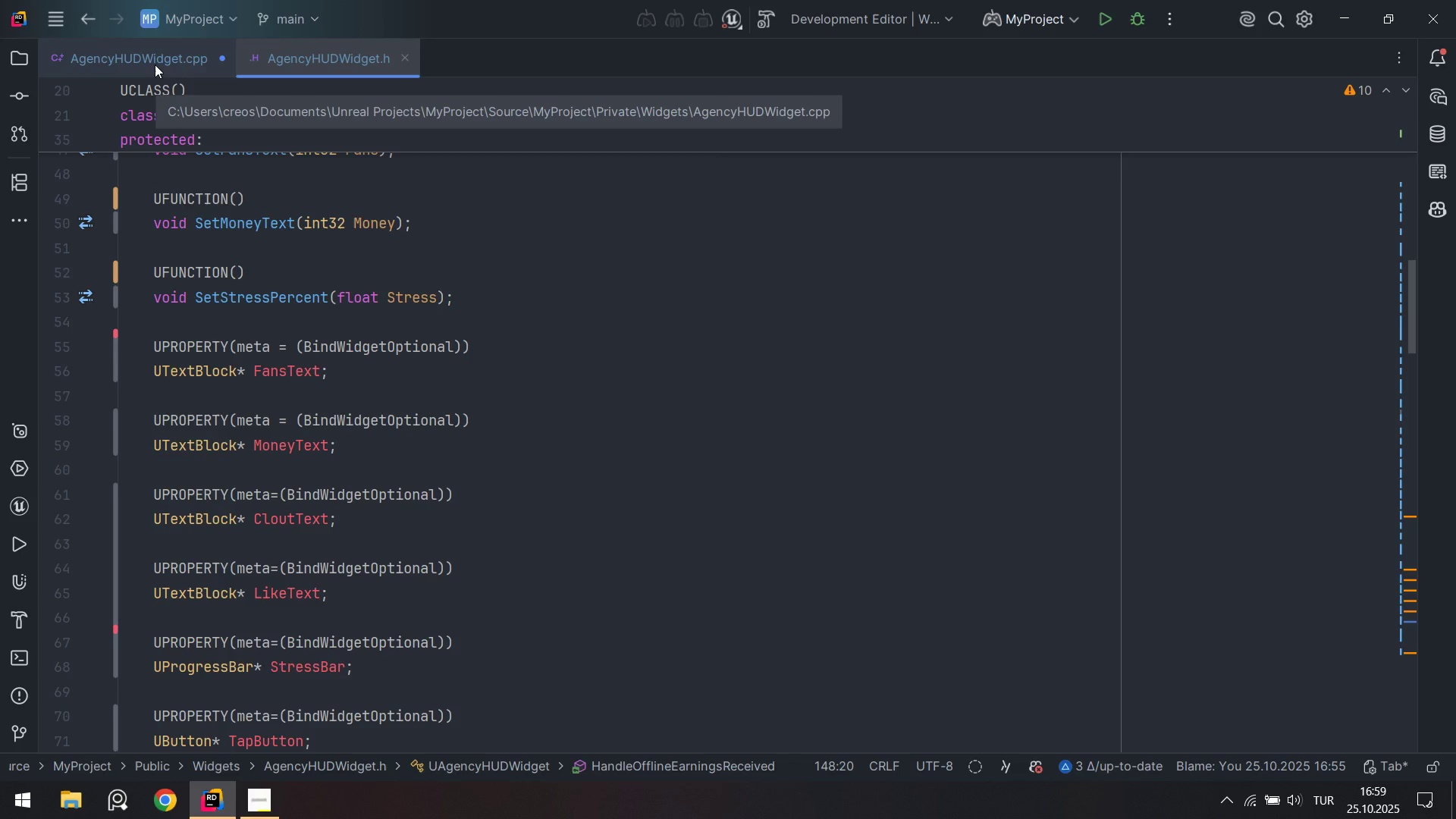 
left_click([155, 64])
 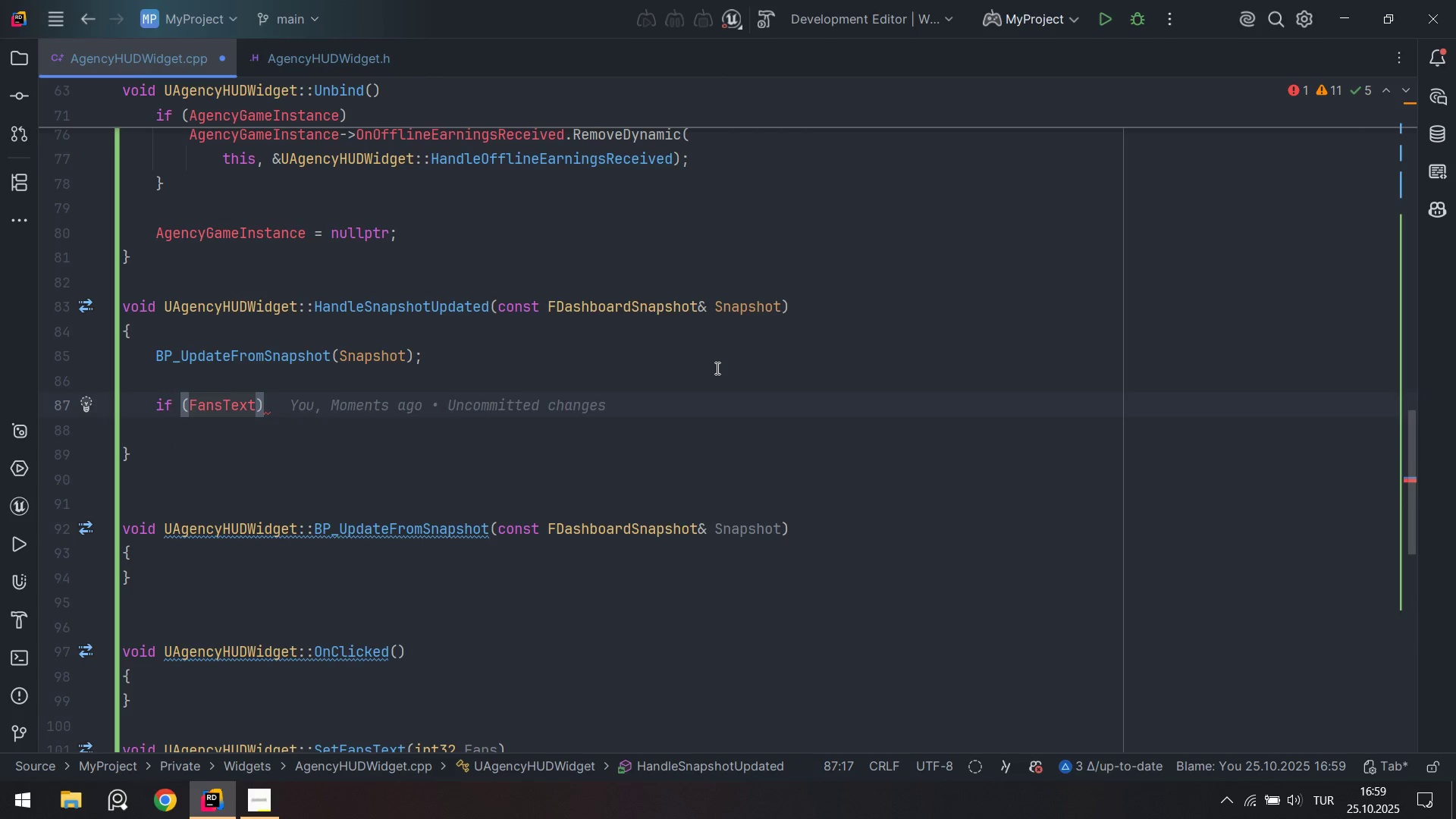 
key(ArrowRight)
 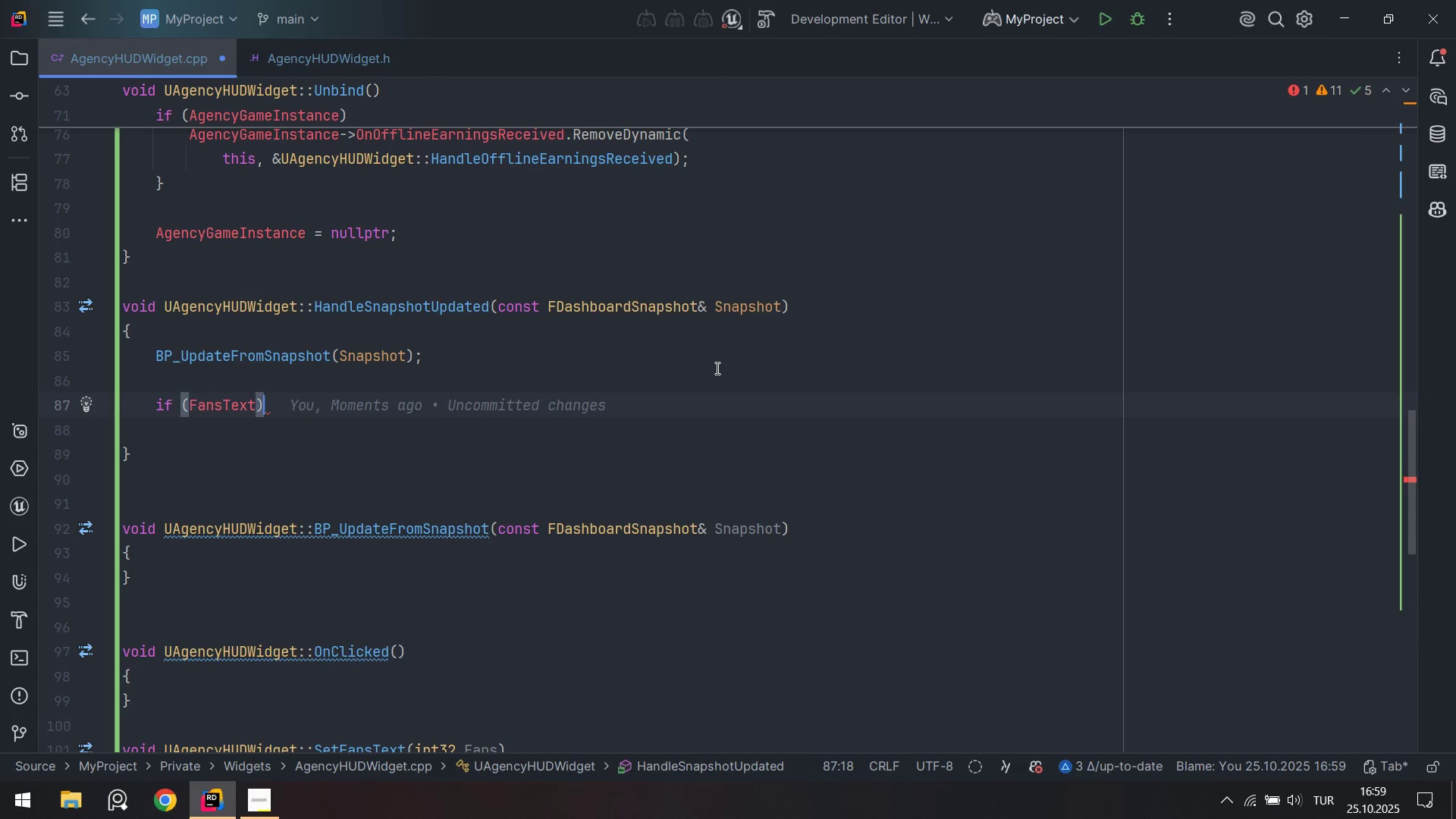 
key(Control+ControlLeft)
 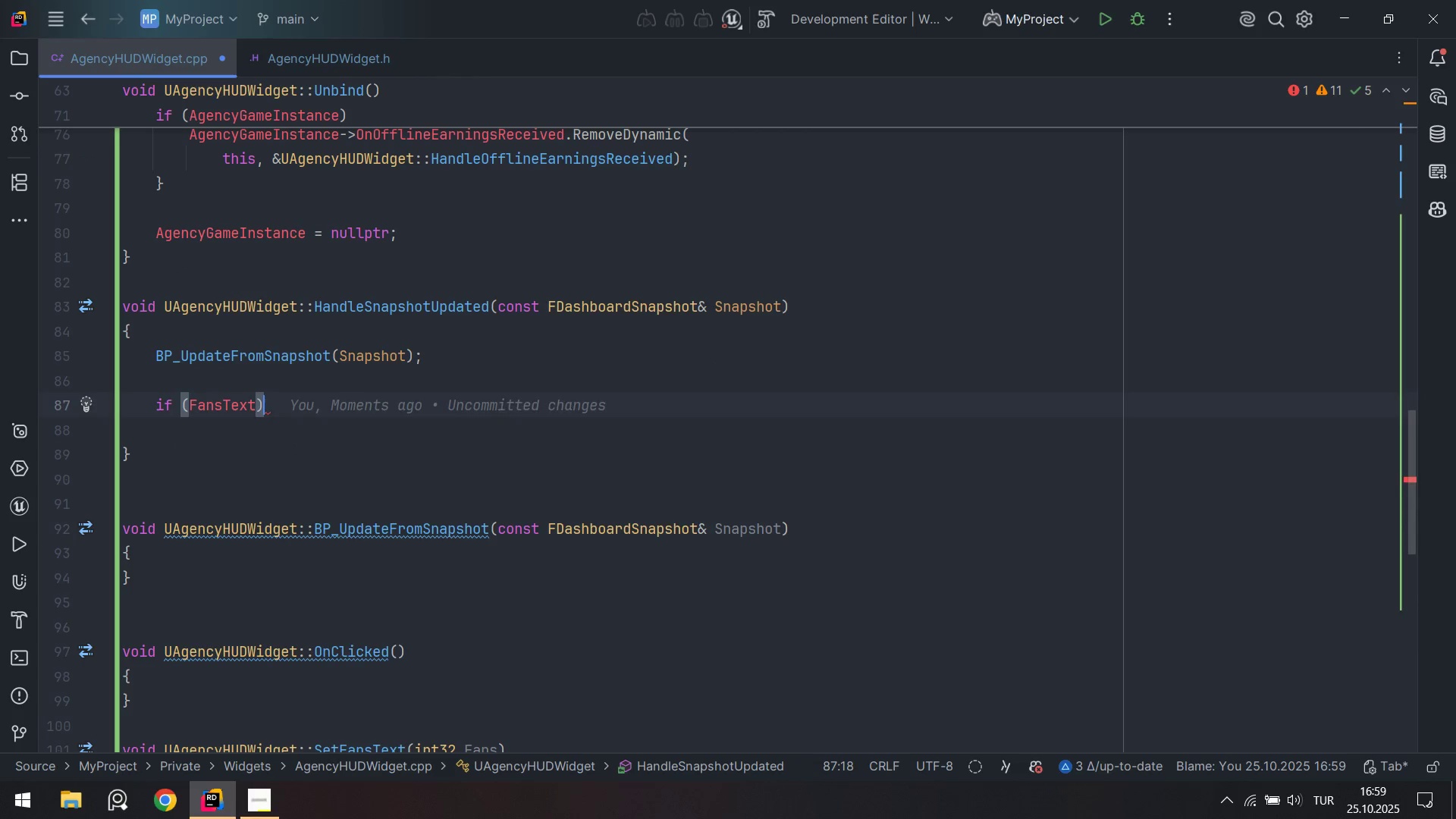 
key(Alt+Control+AltRight)
 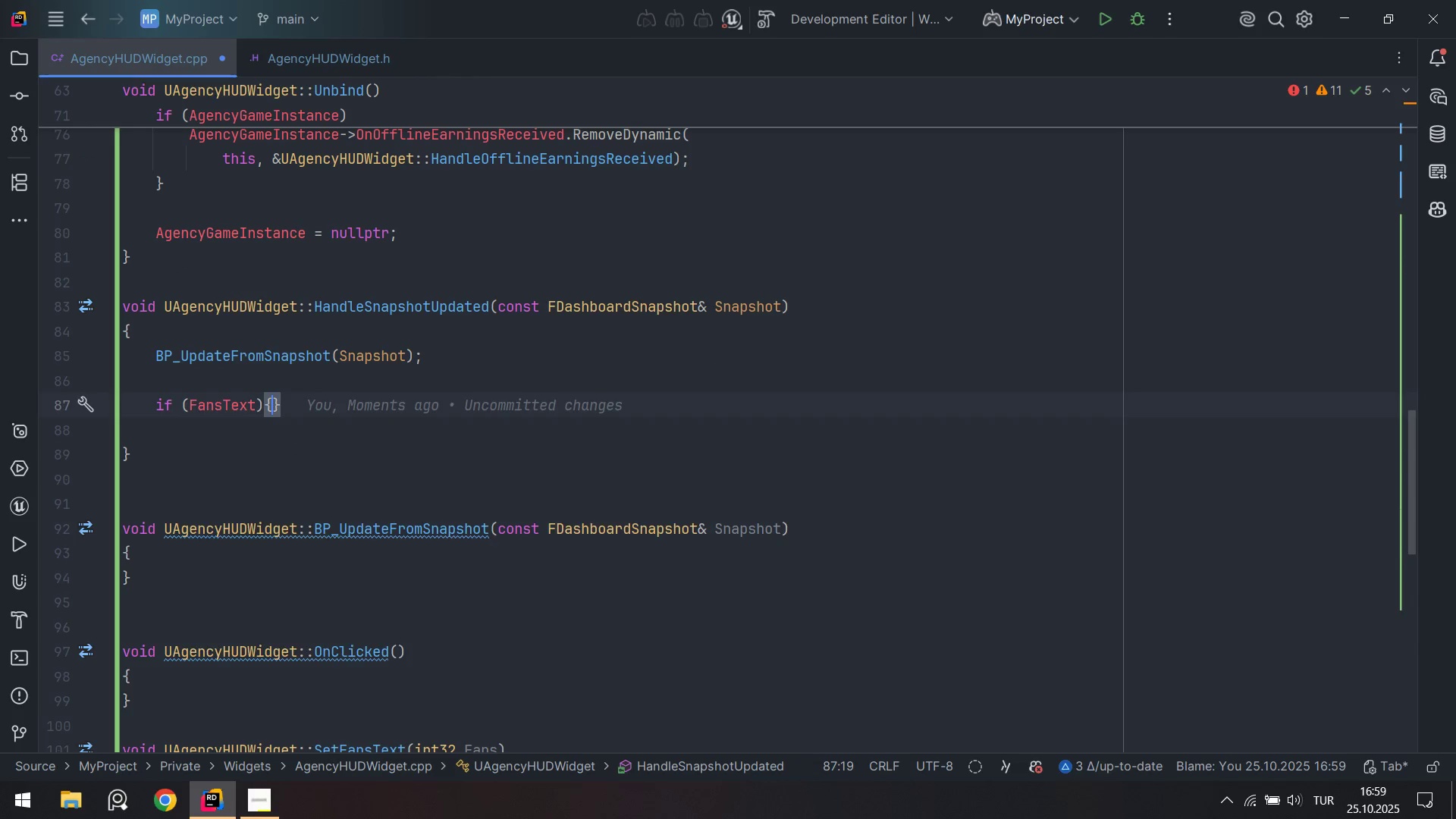 
key(Alt+Control+7)
 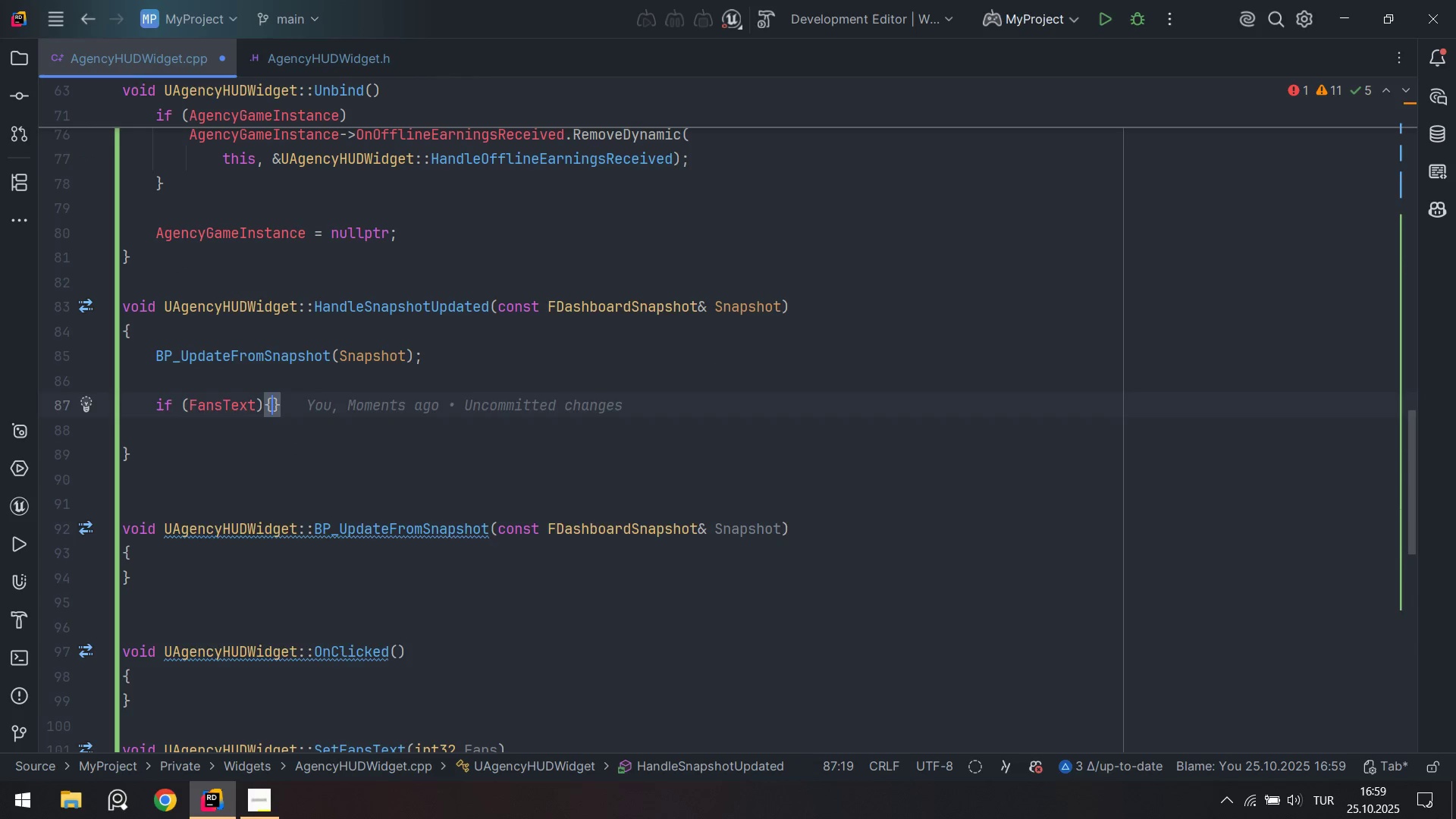 
key(Enter)
 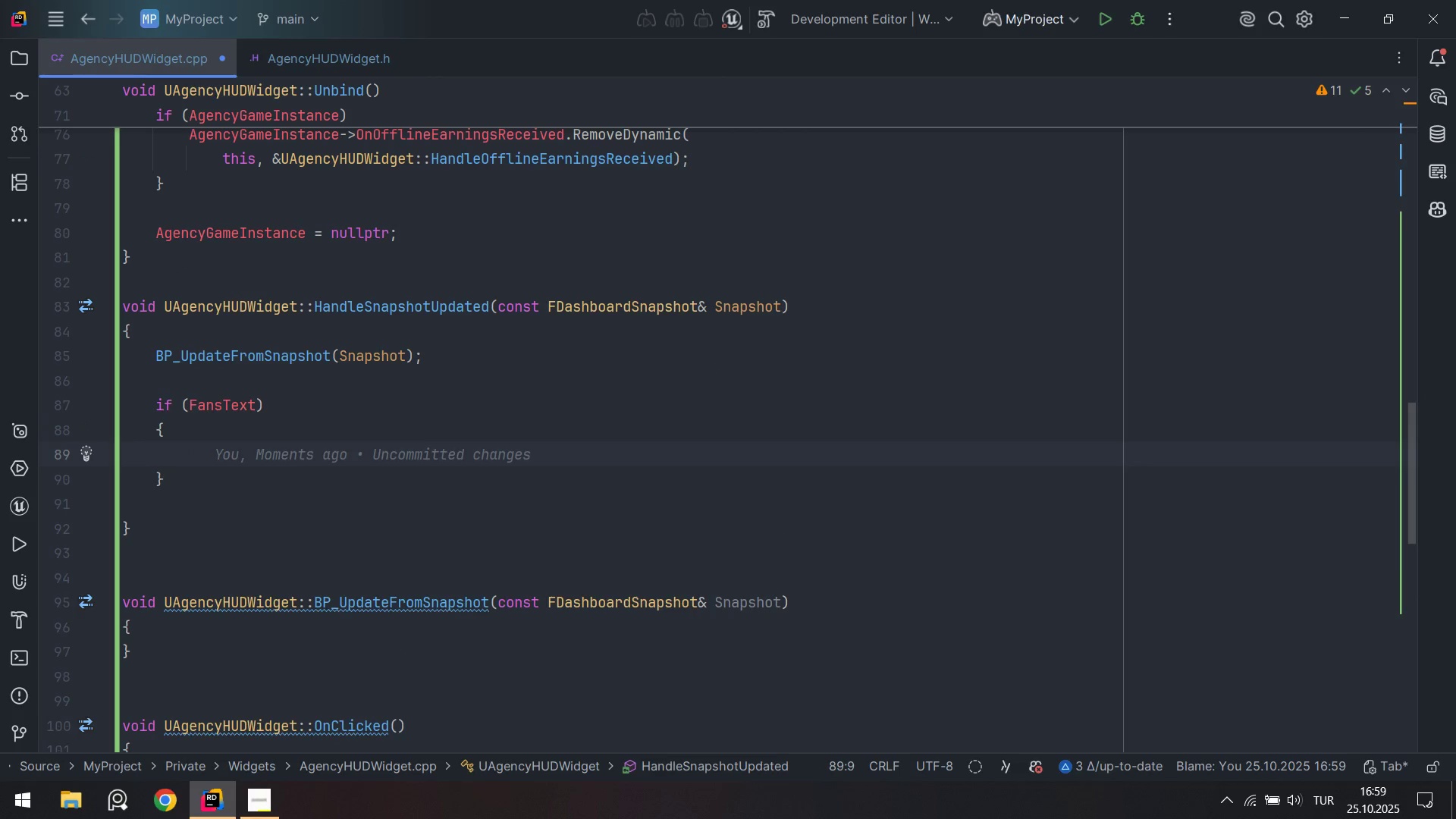 
key(ArrowDown)
 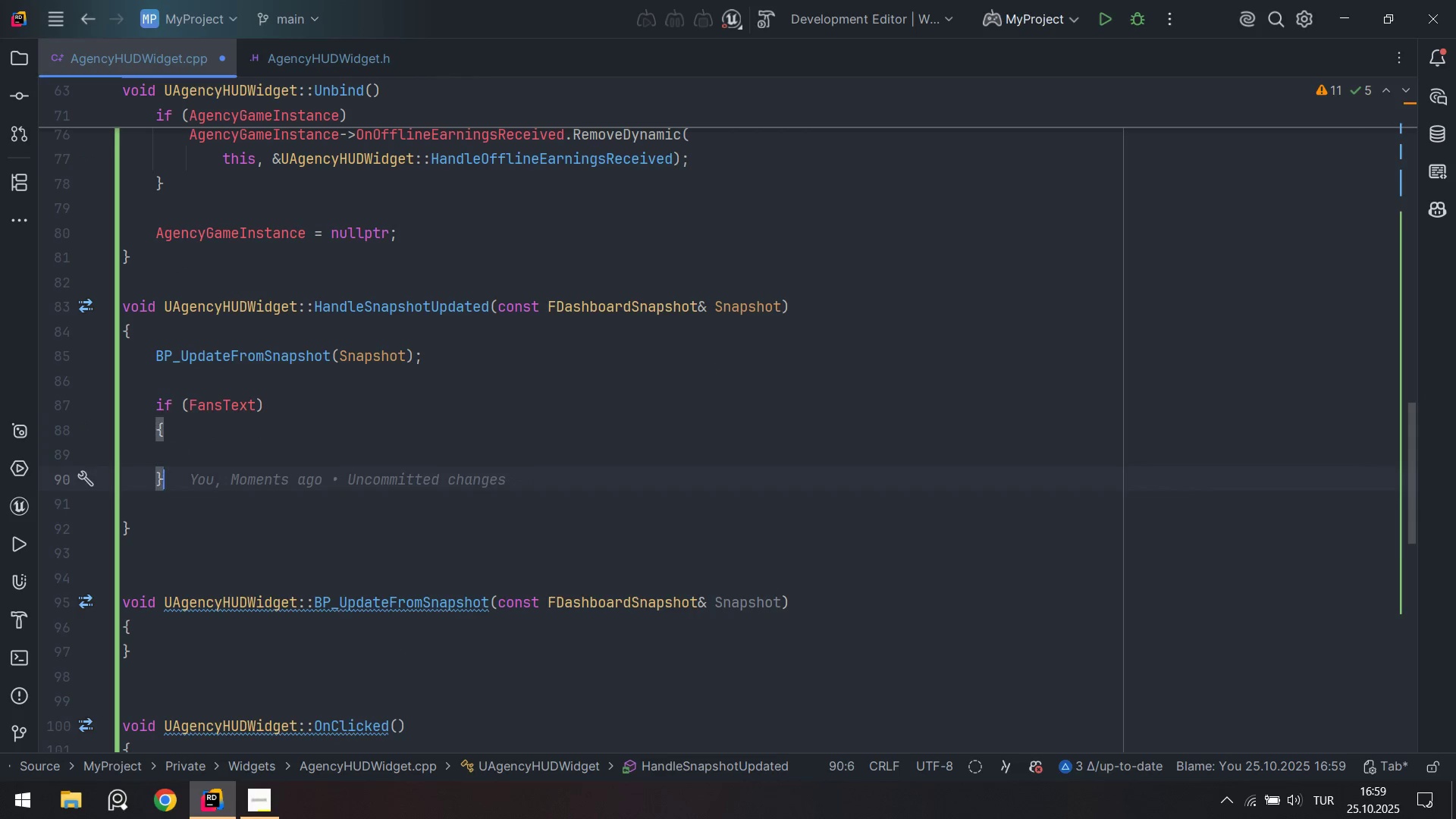 
key(ArrowDown)
 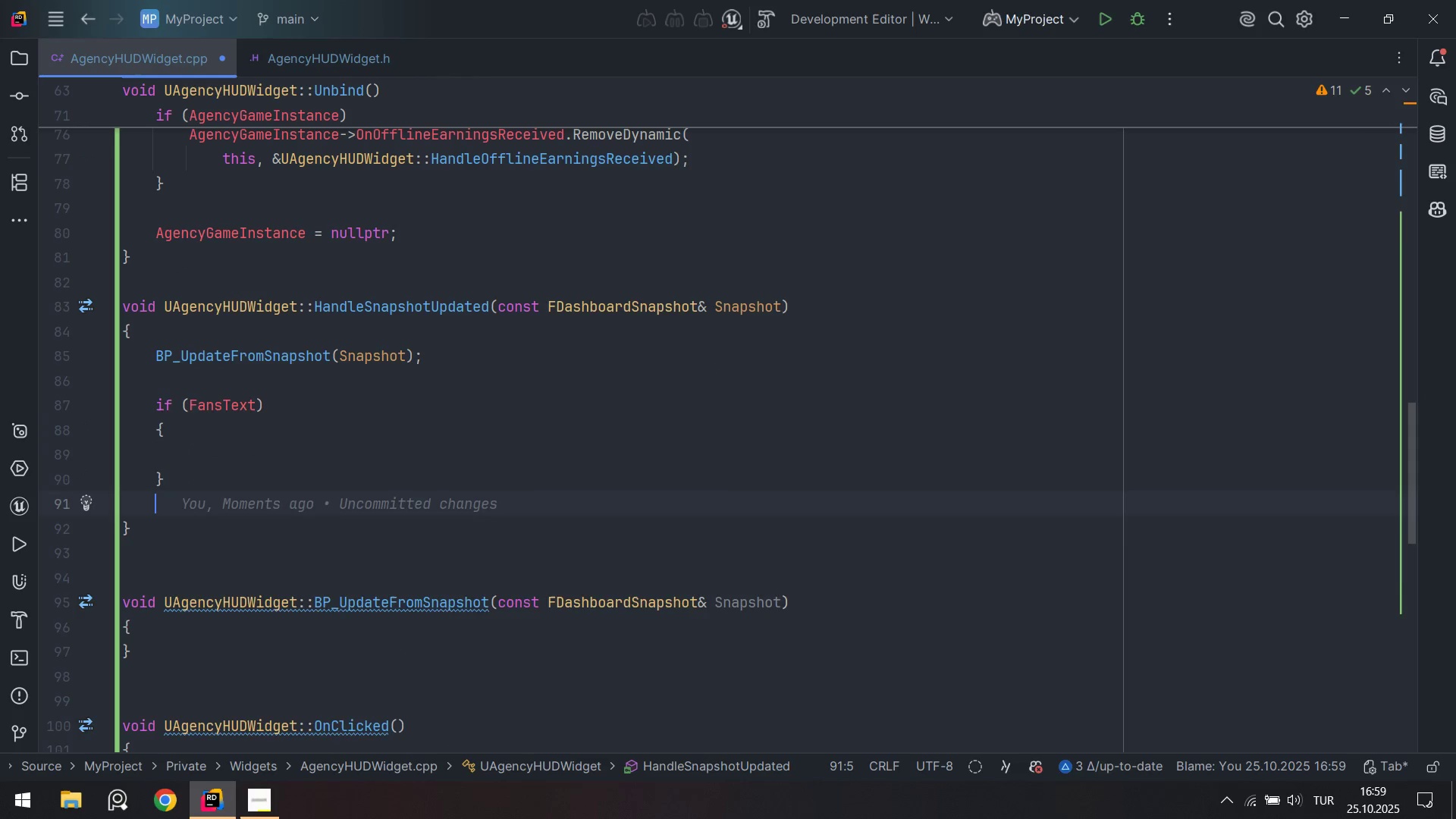 
key(Enter)
 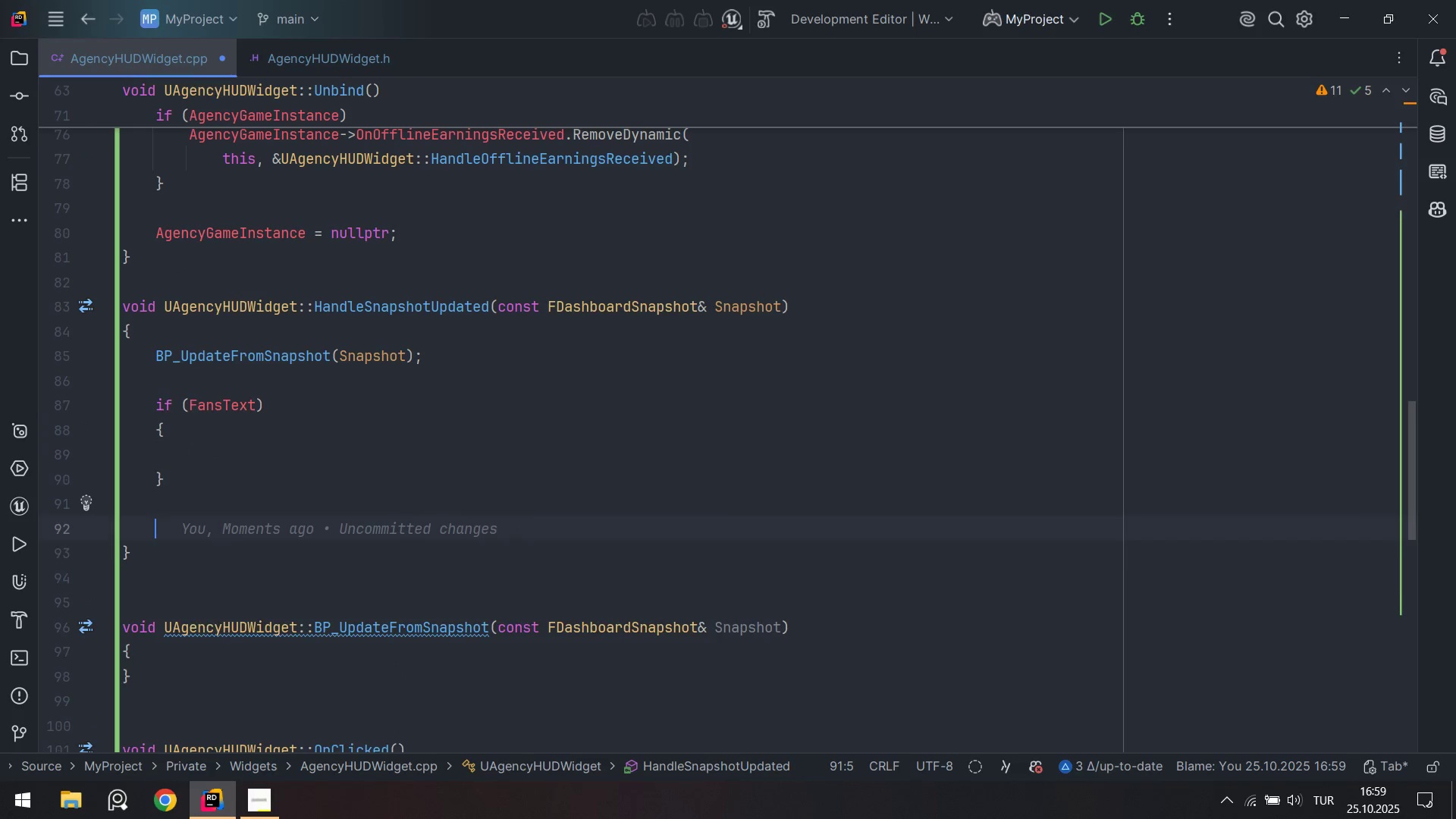 
key(Enter)
 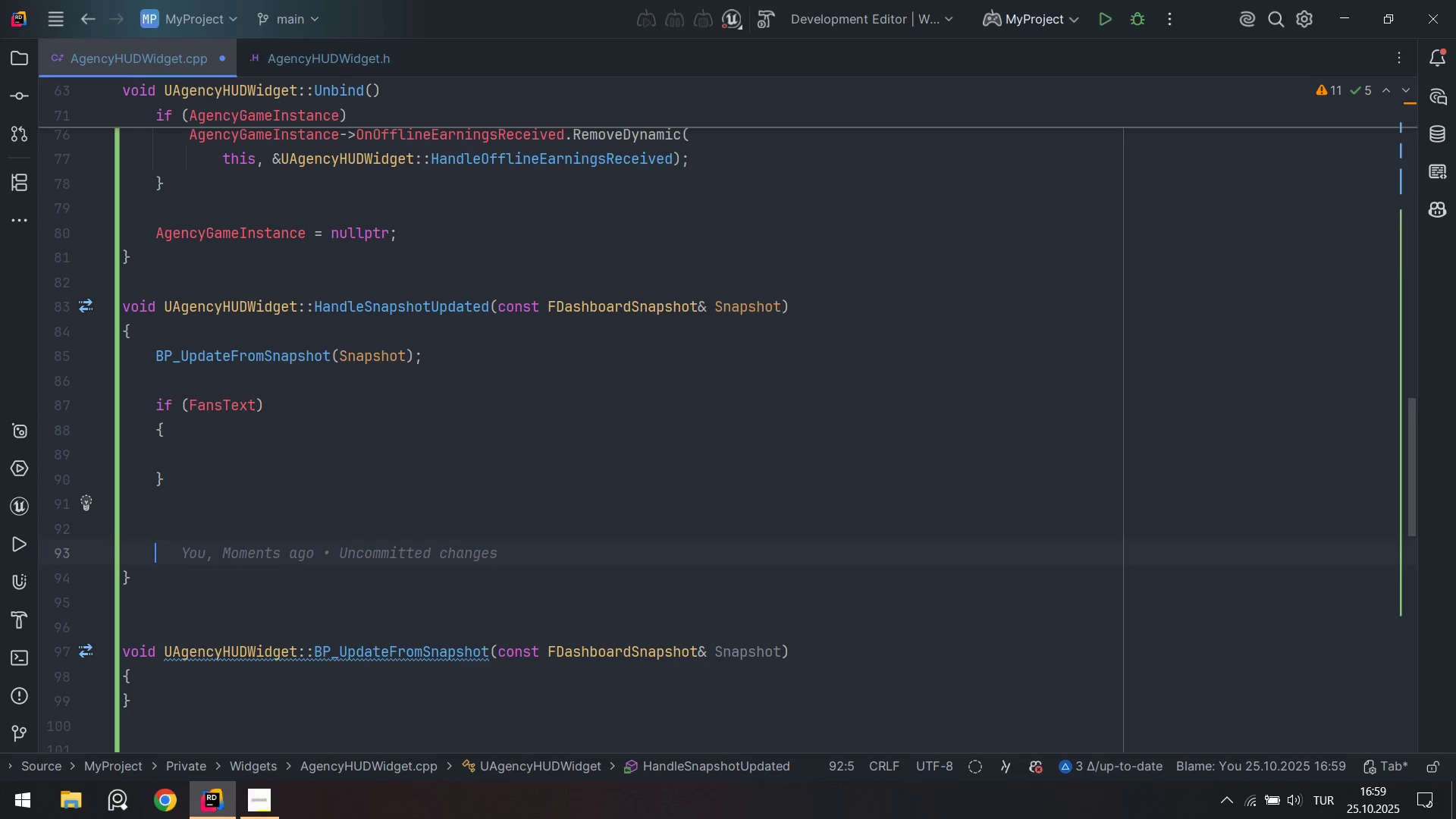 
key(ArrowUp)
 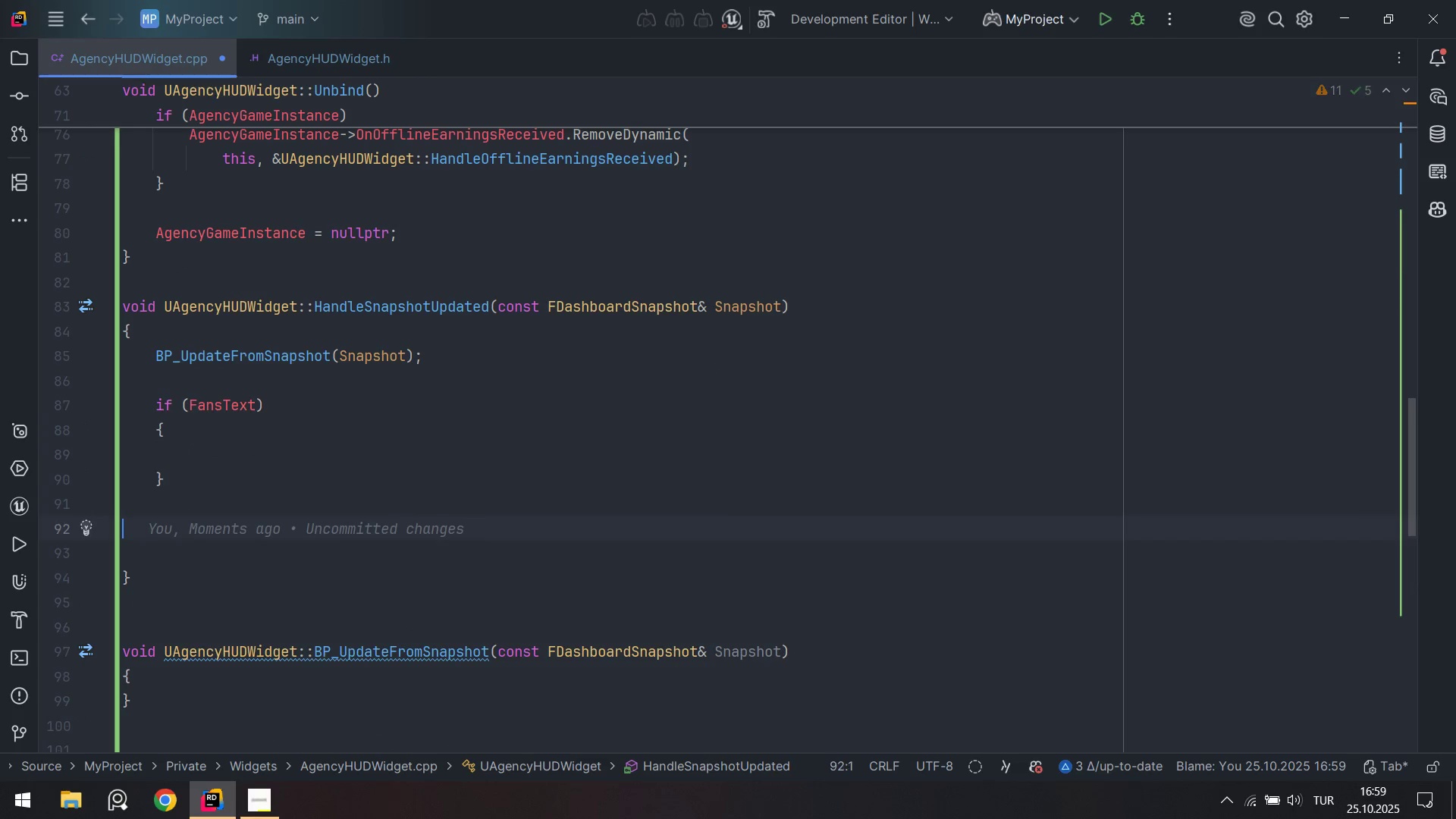 
key(Tab)
type('f*Mon)
 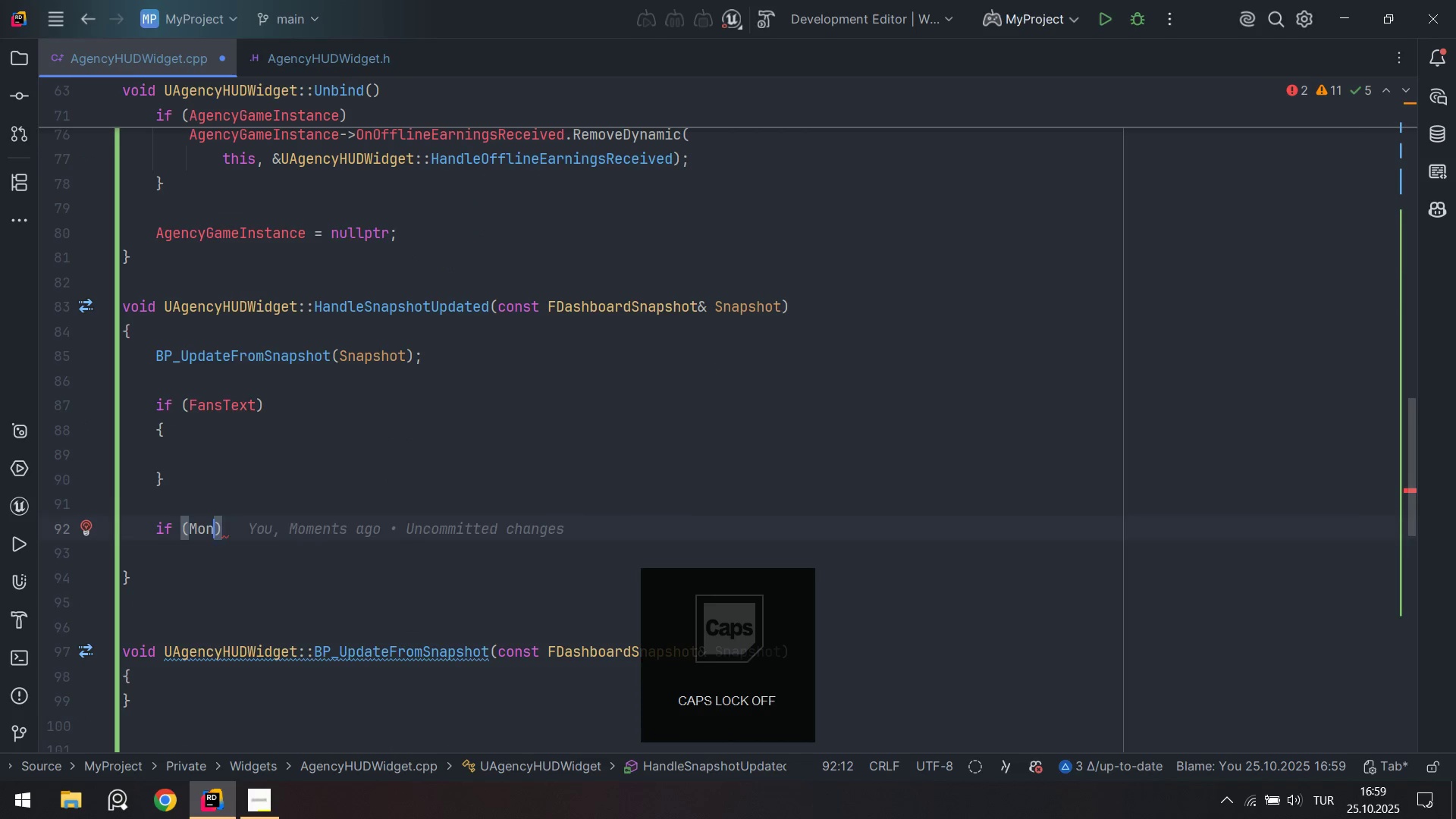 
 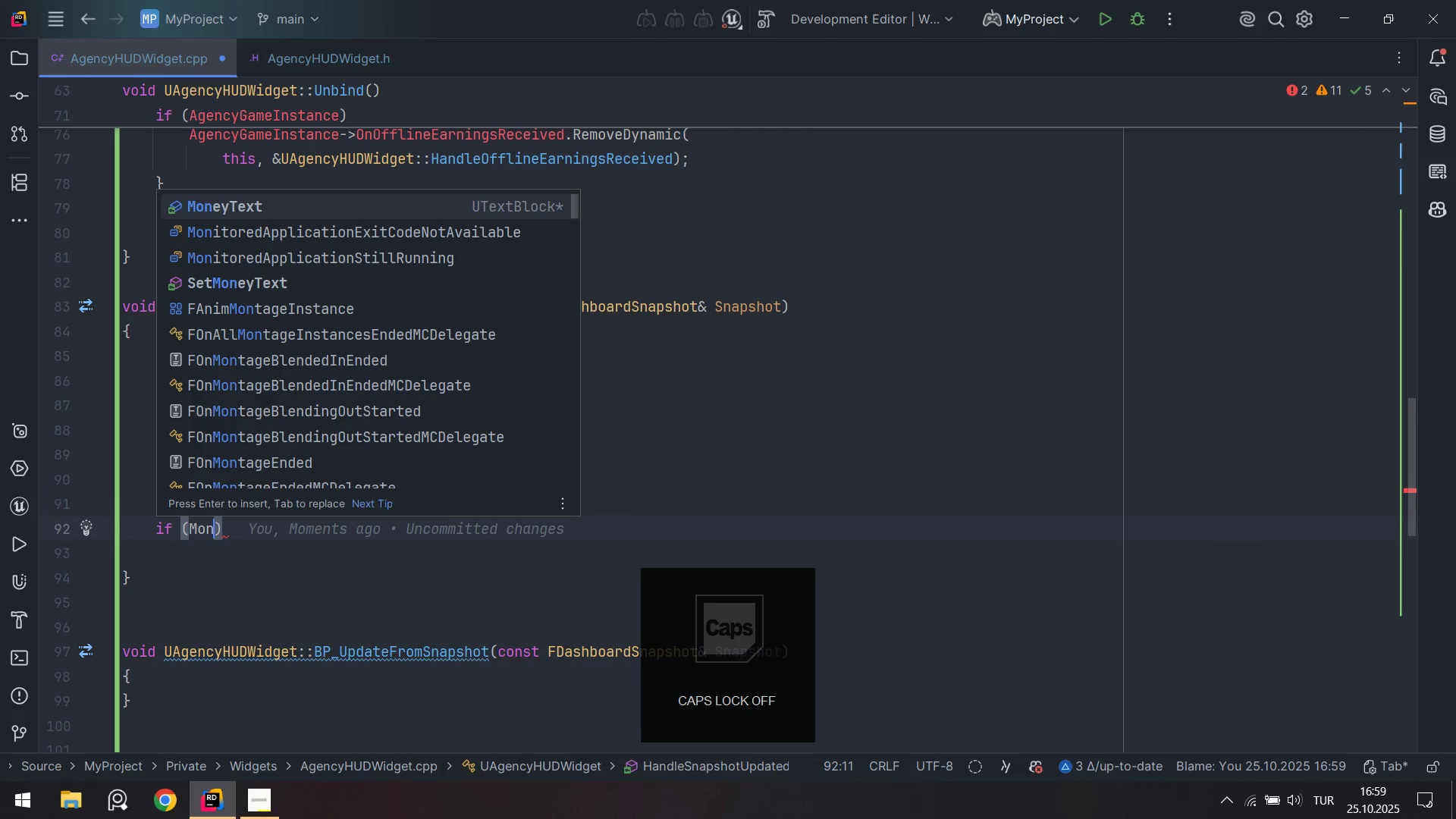 
key(Enter)
 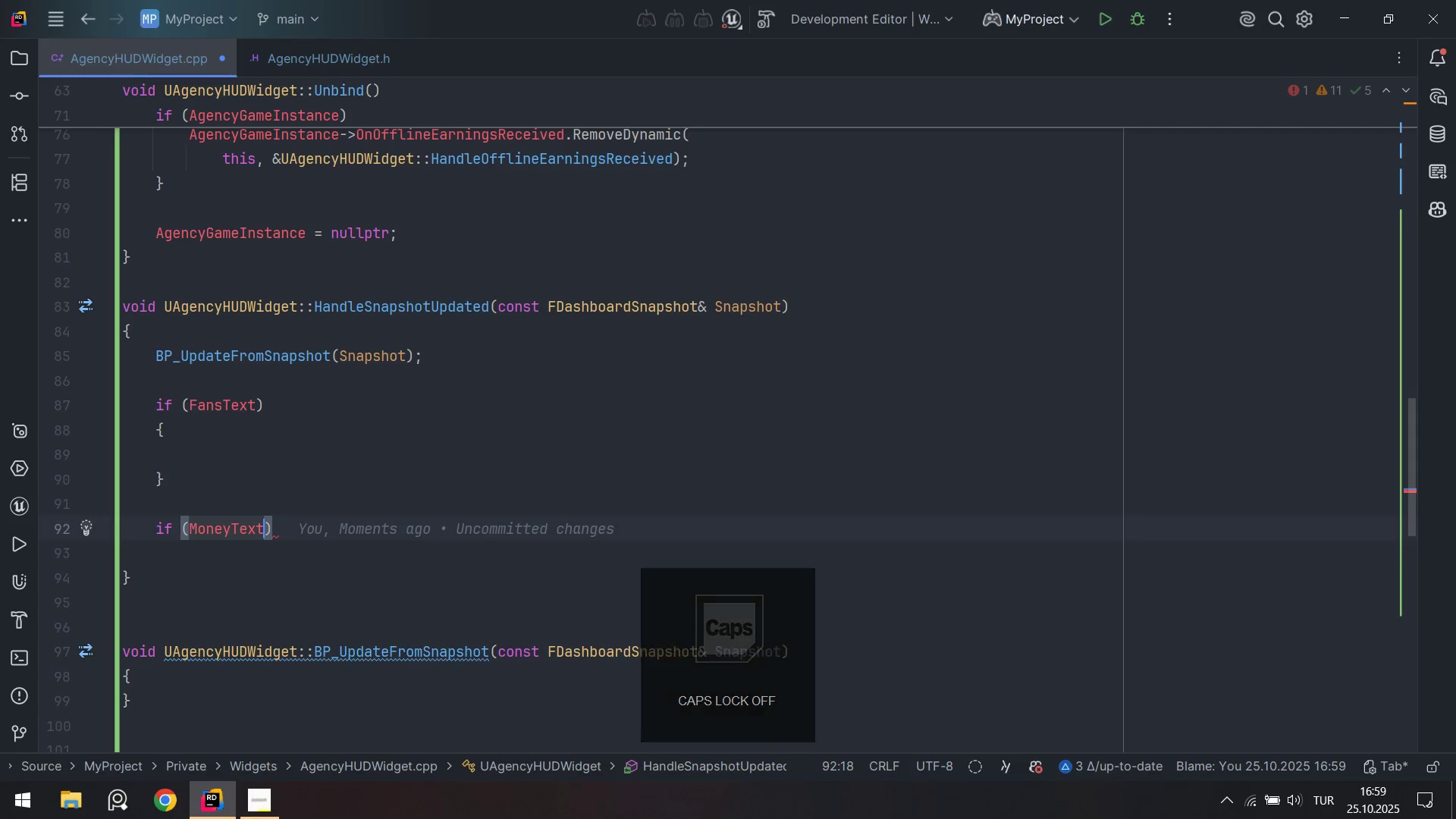 
key(ArrowRight)
 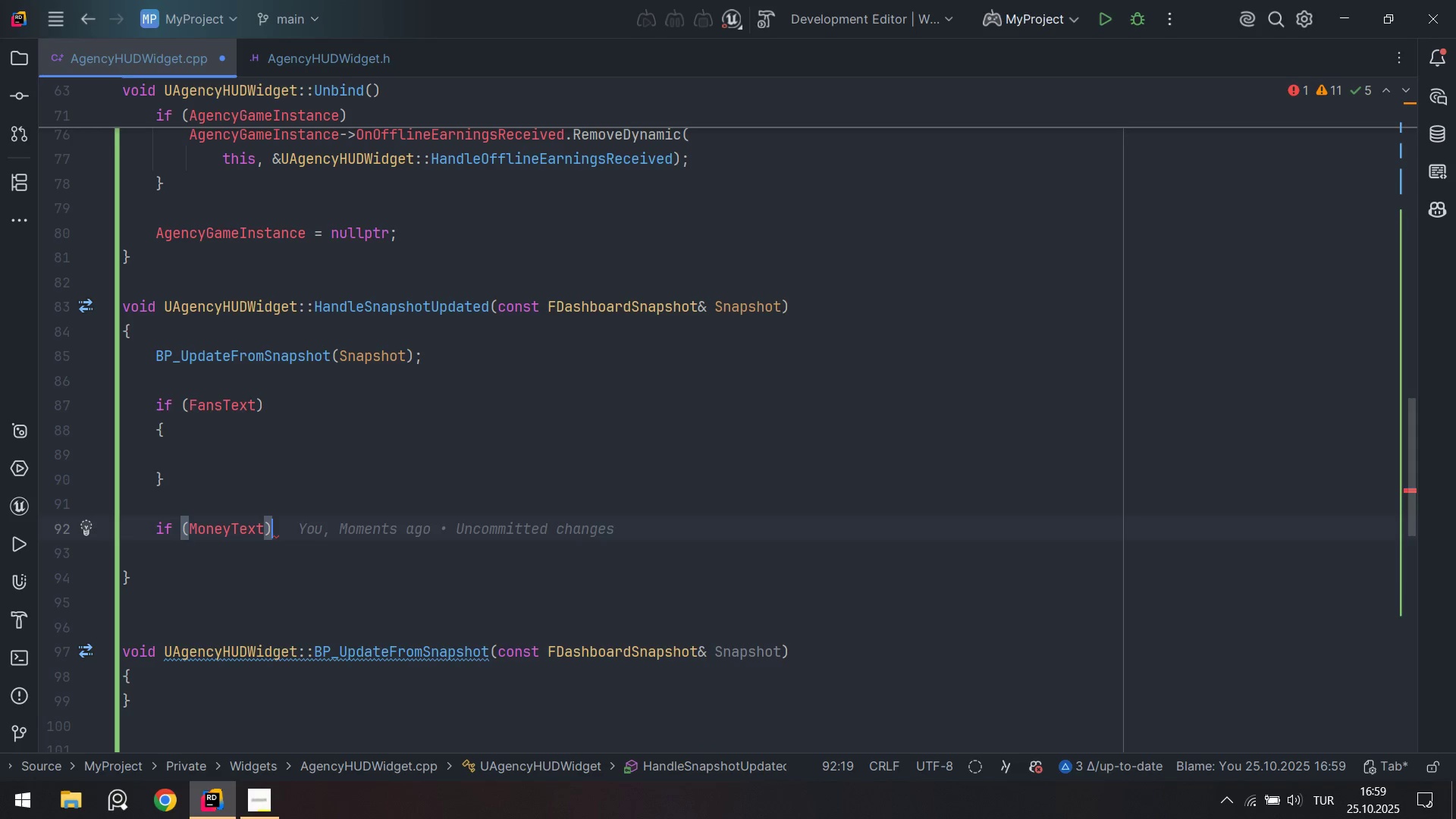 
key(Control+ControlLeft)
 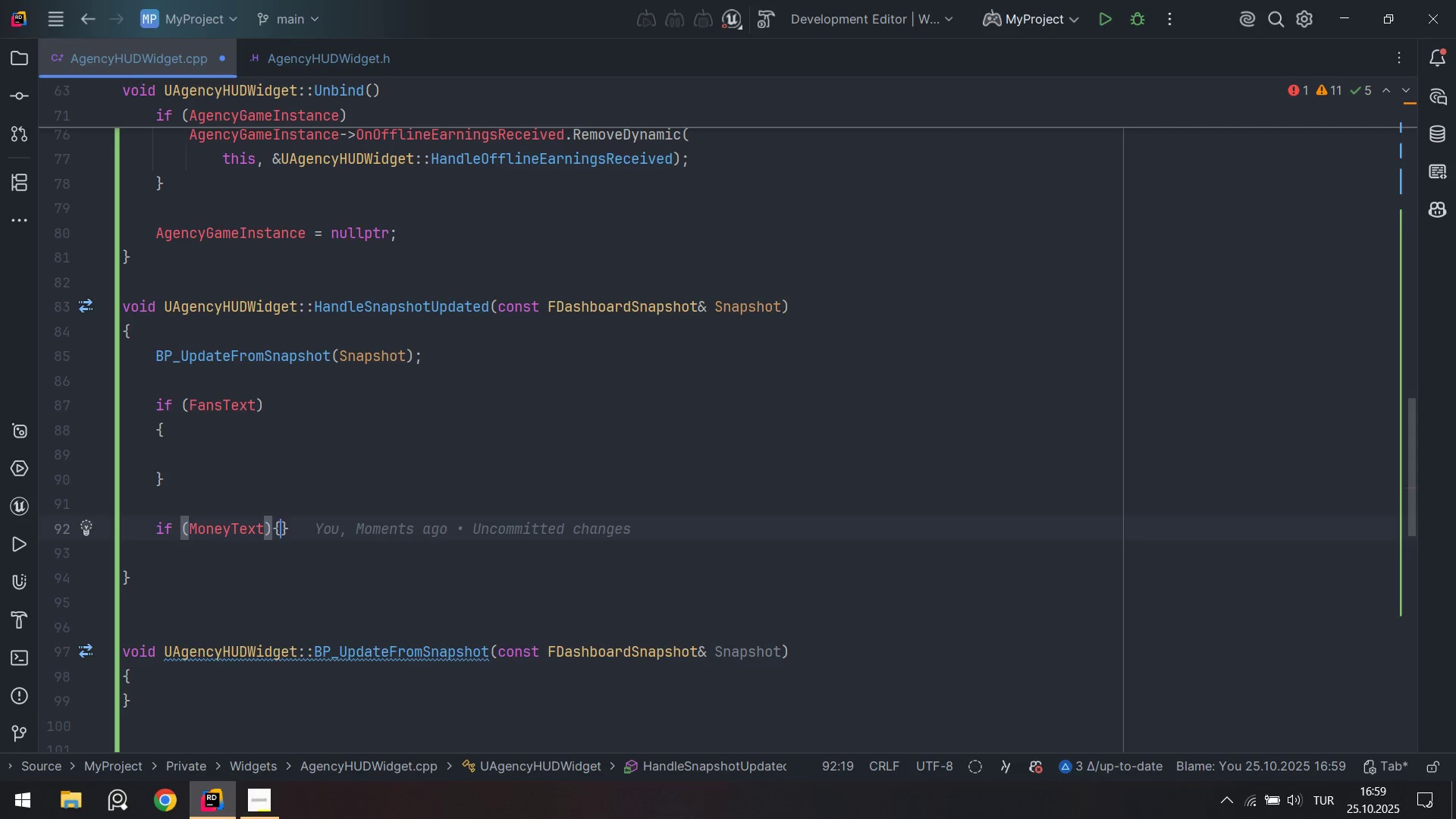 
key(Alt+Control+AltRight)
 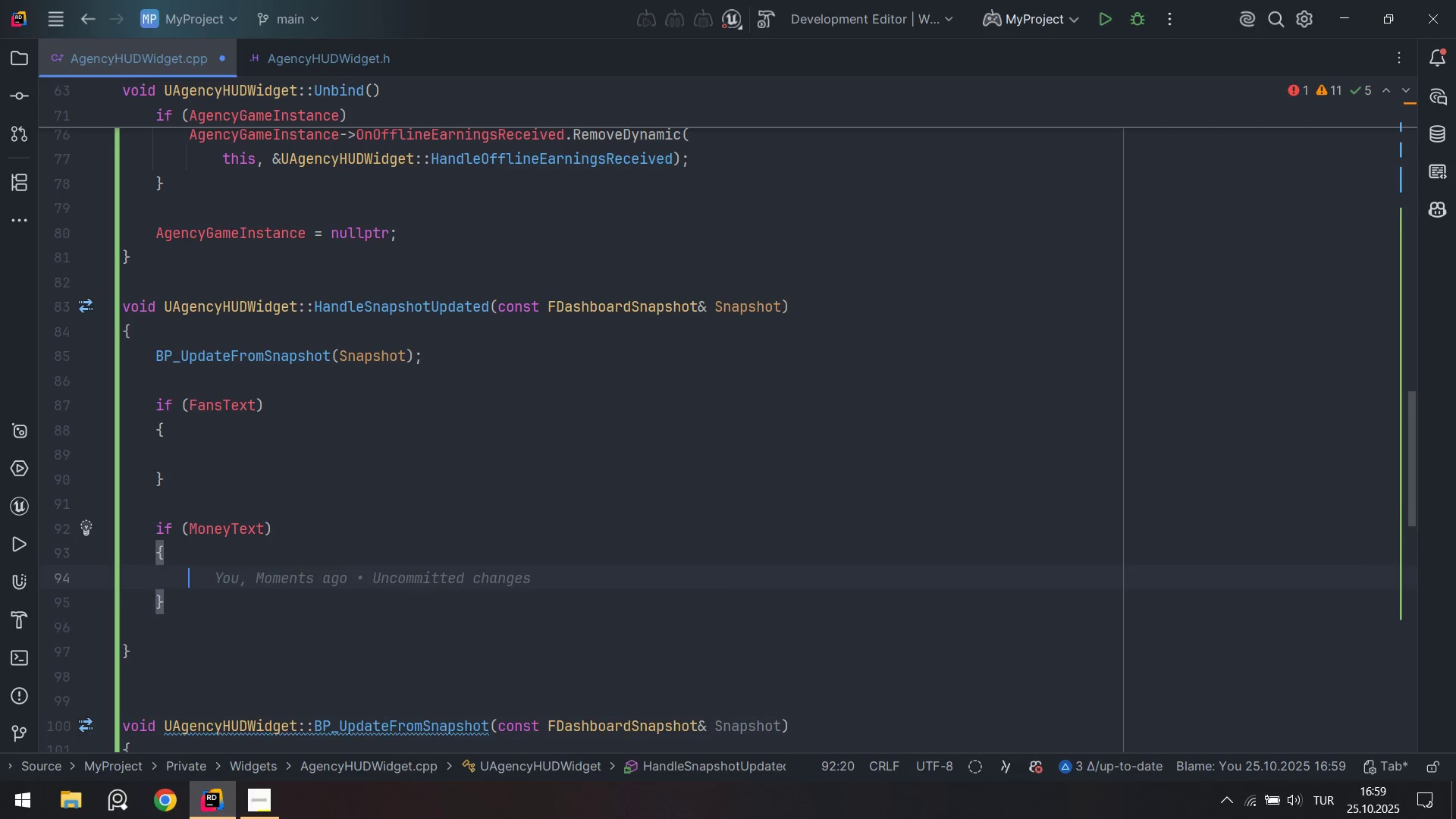 
key(Alt+Control+7)
 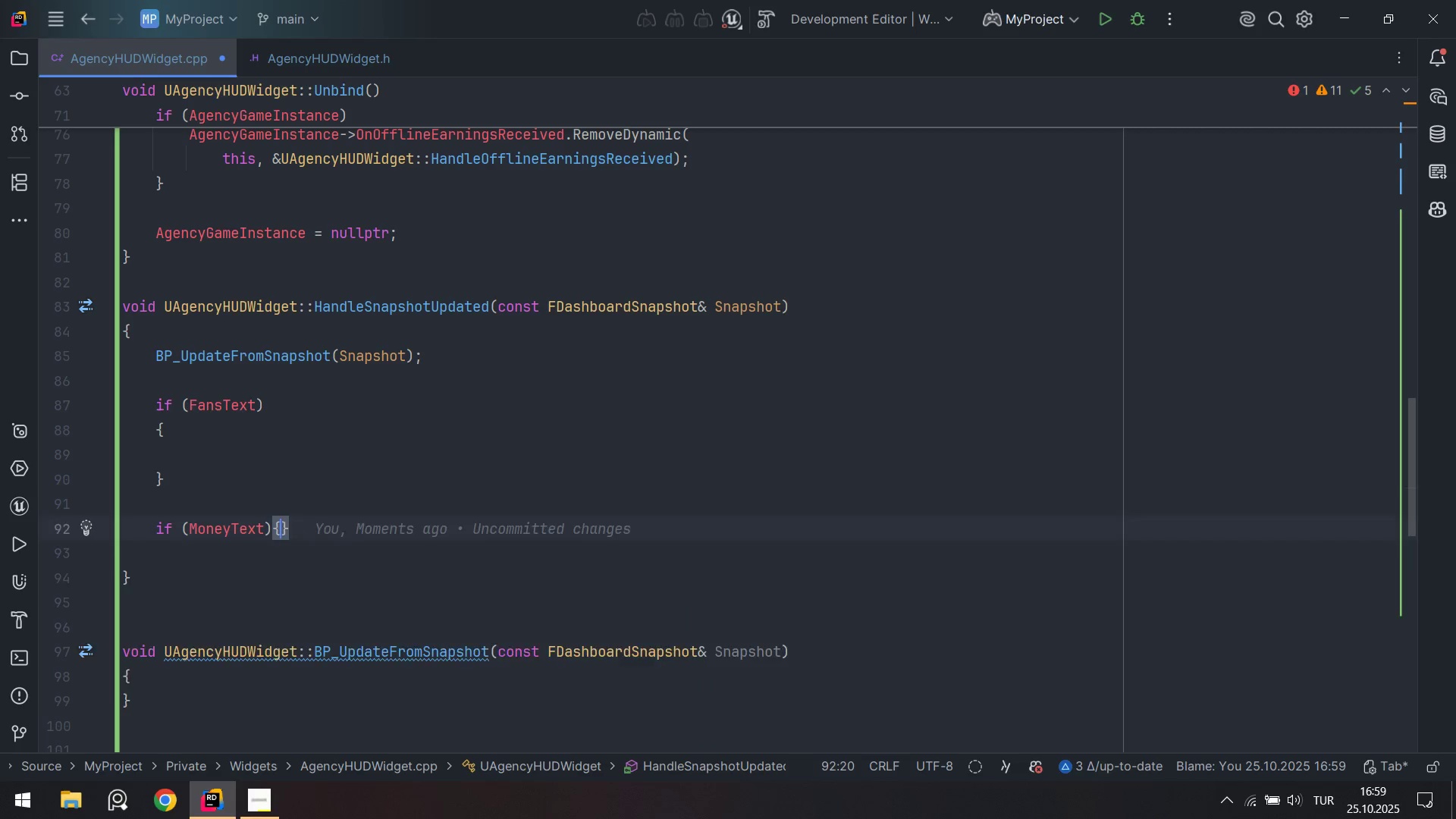 
key(Enter)
 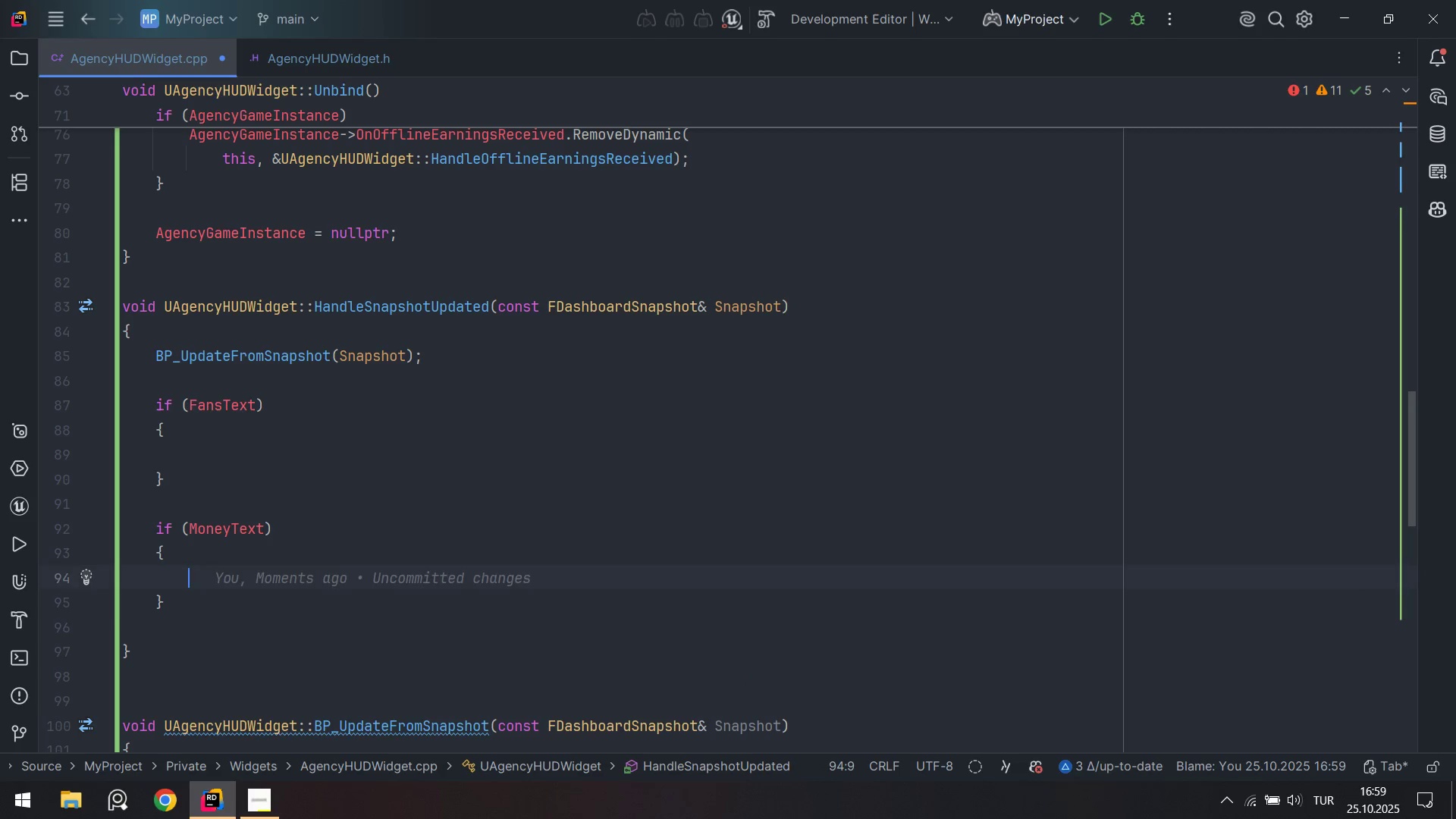 
key(ArrowDown)
 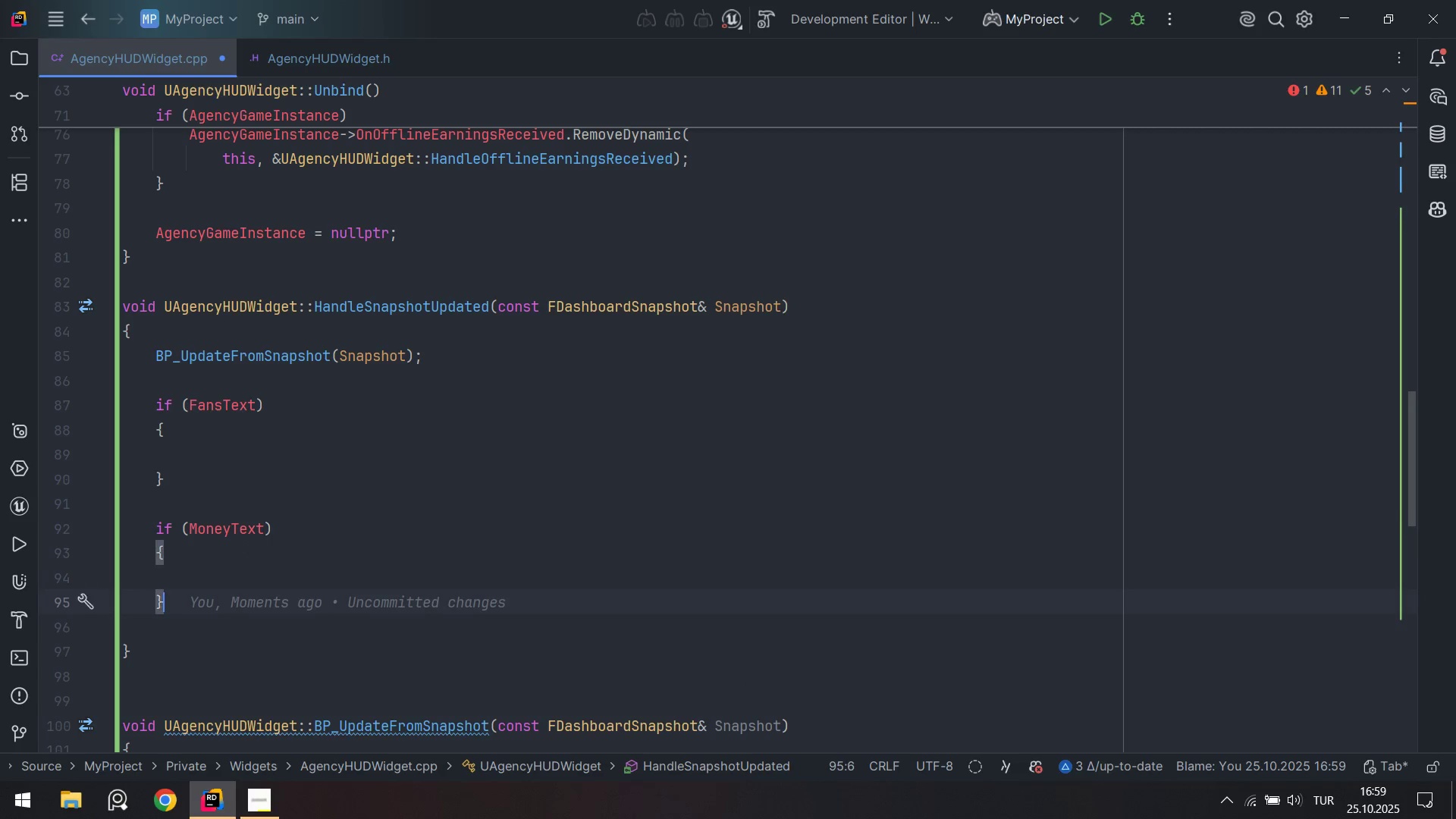 
key(Enter)
 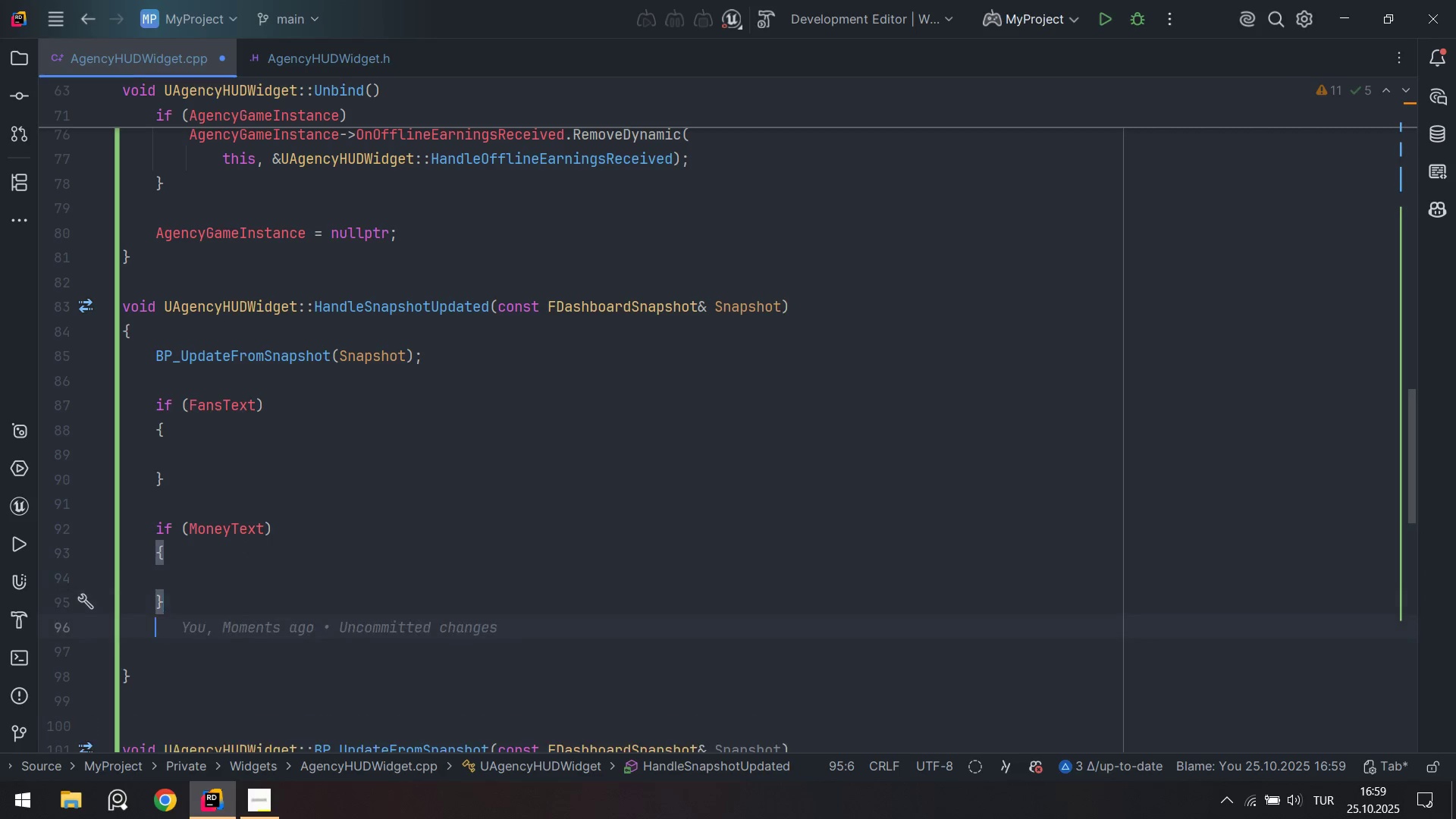 
key(Enter)
 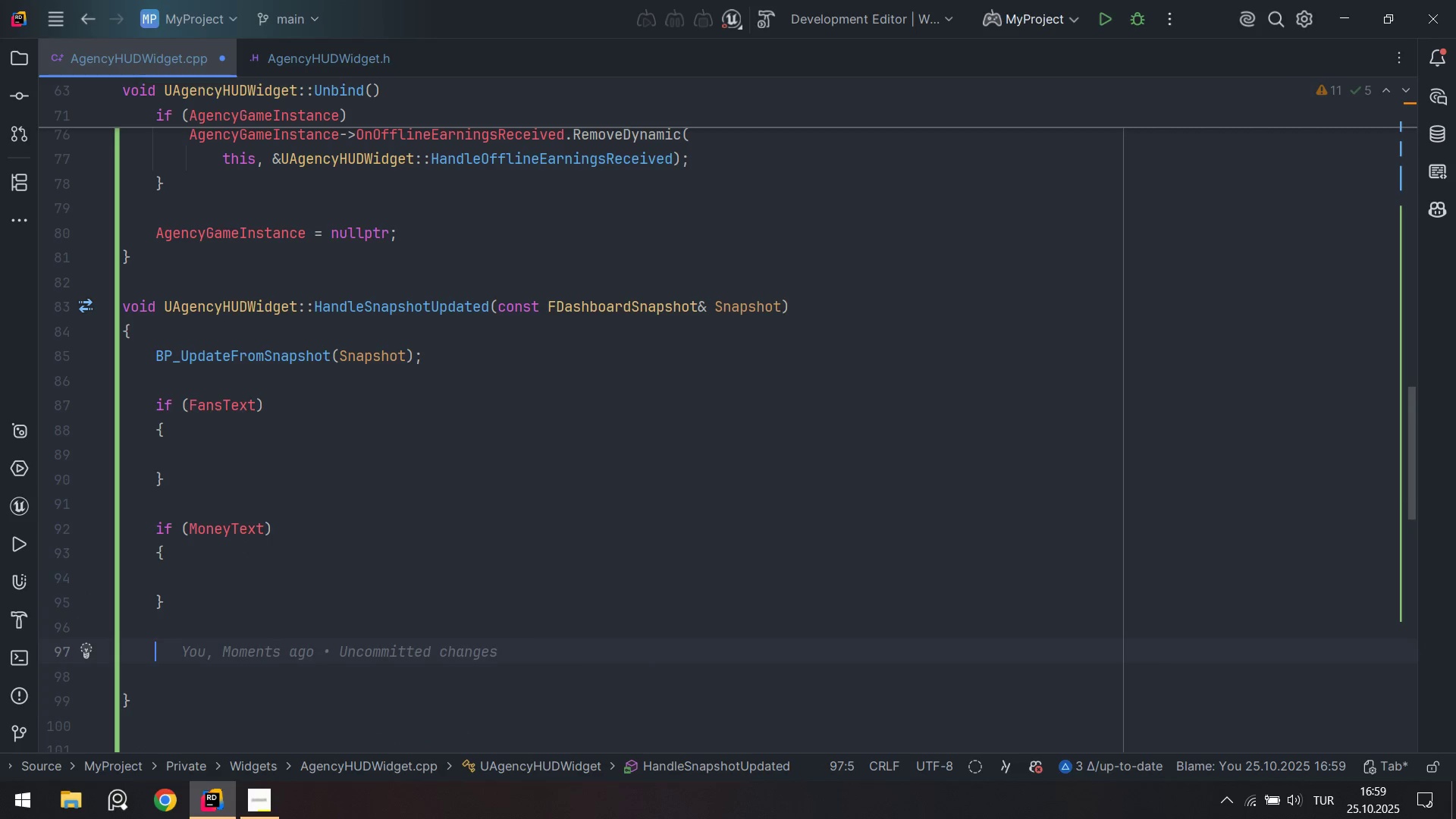 
type('f *Stre)
 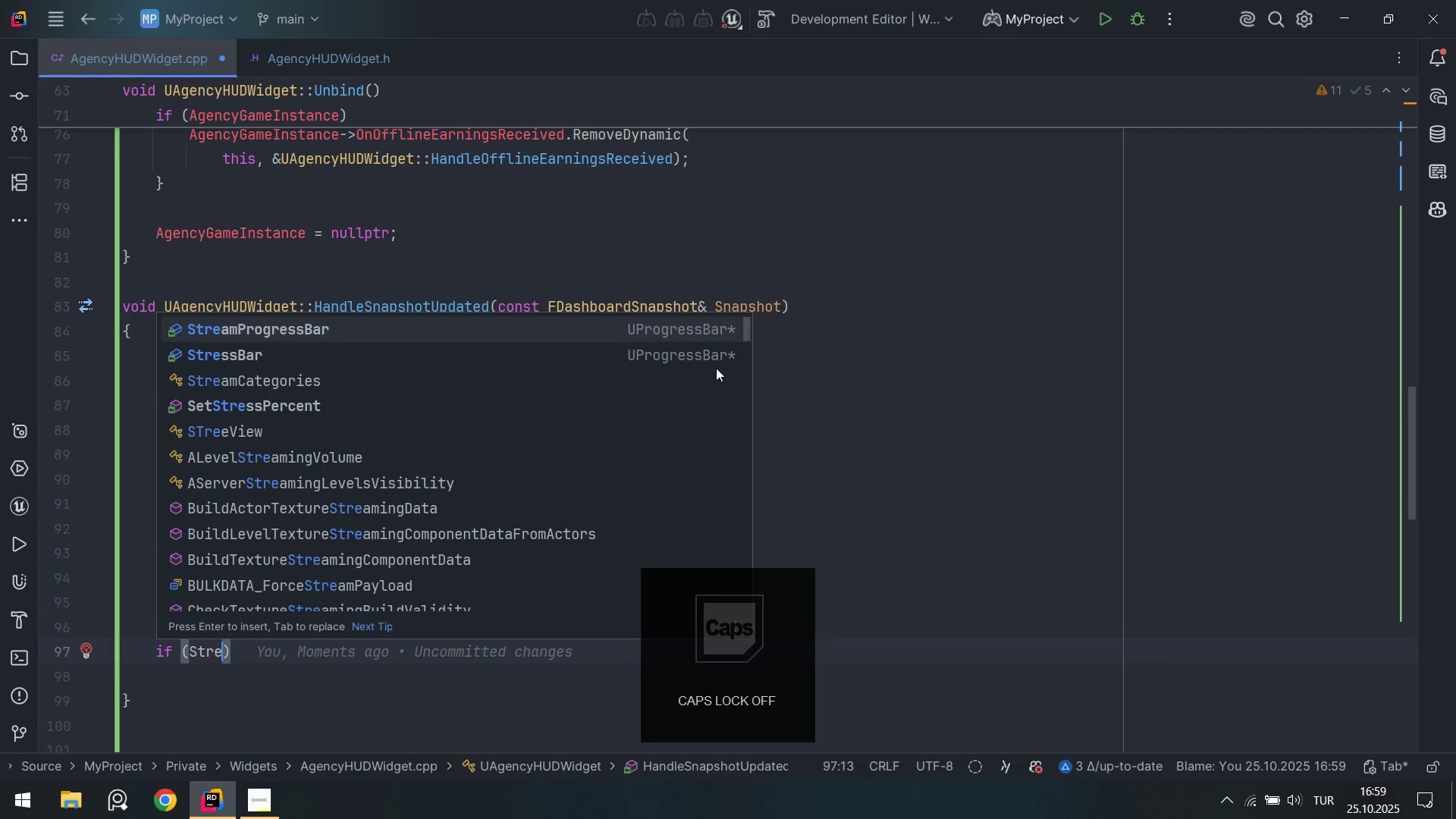 
key(ArrowDown)
 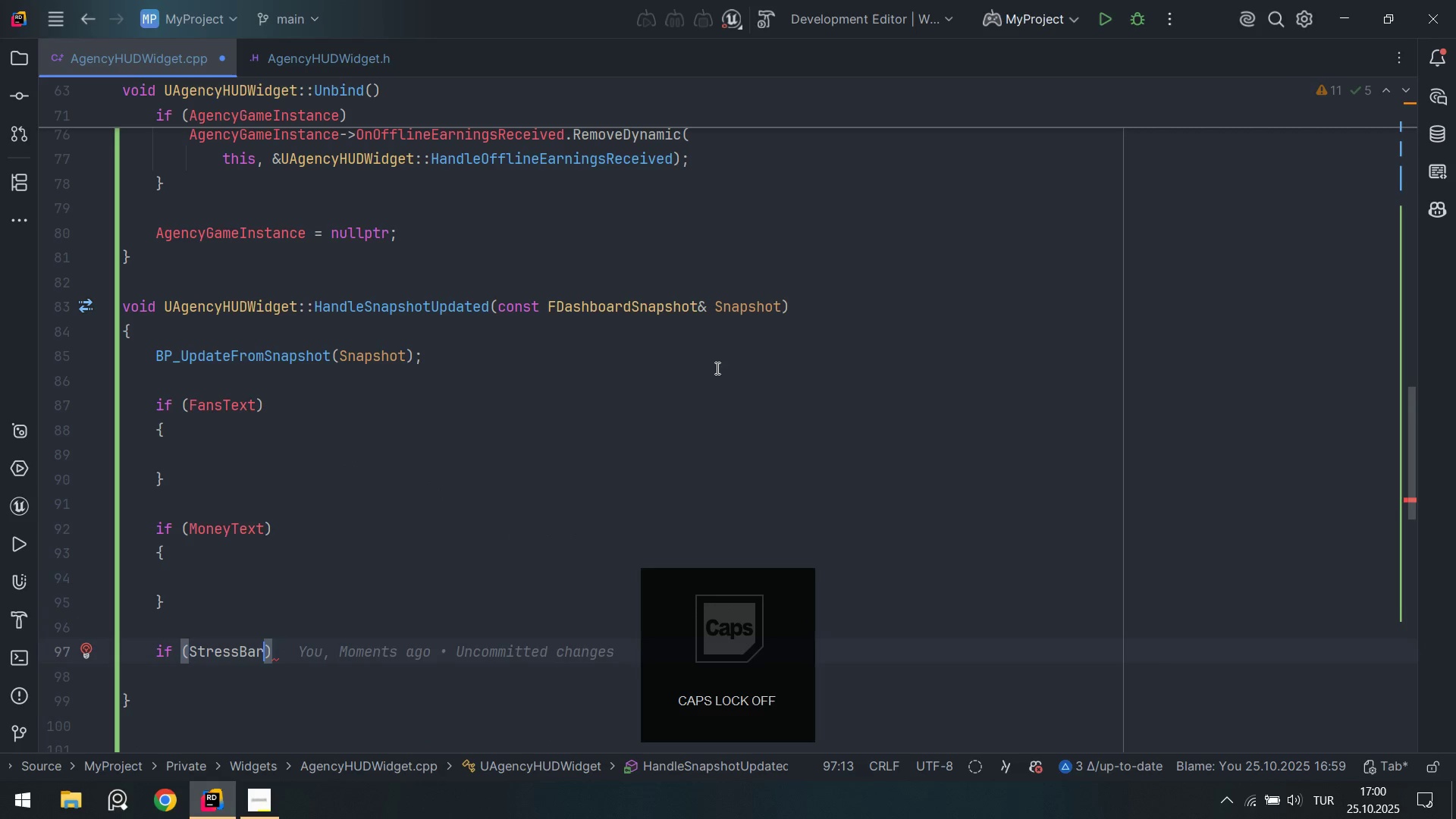 
key(Enter)
 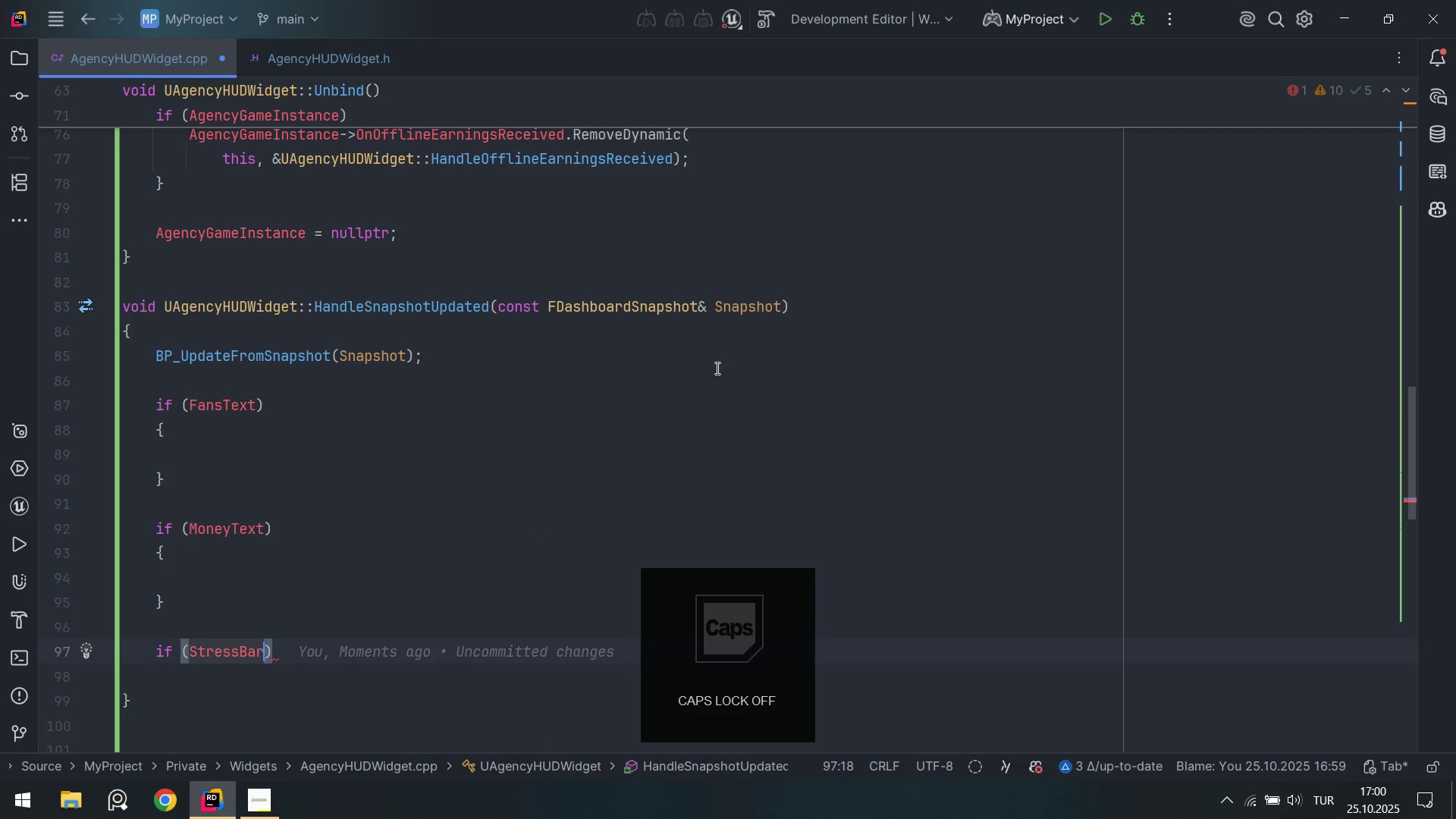 
key(ArrowRight)
 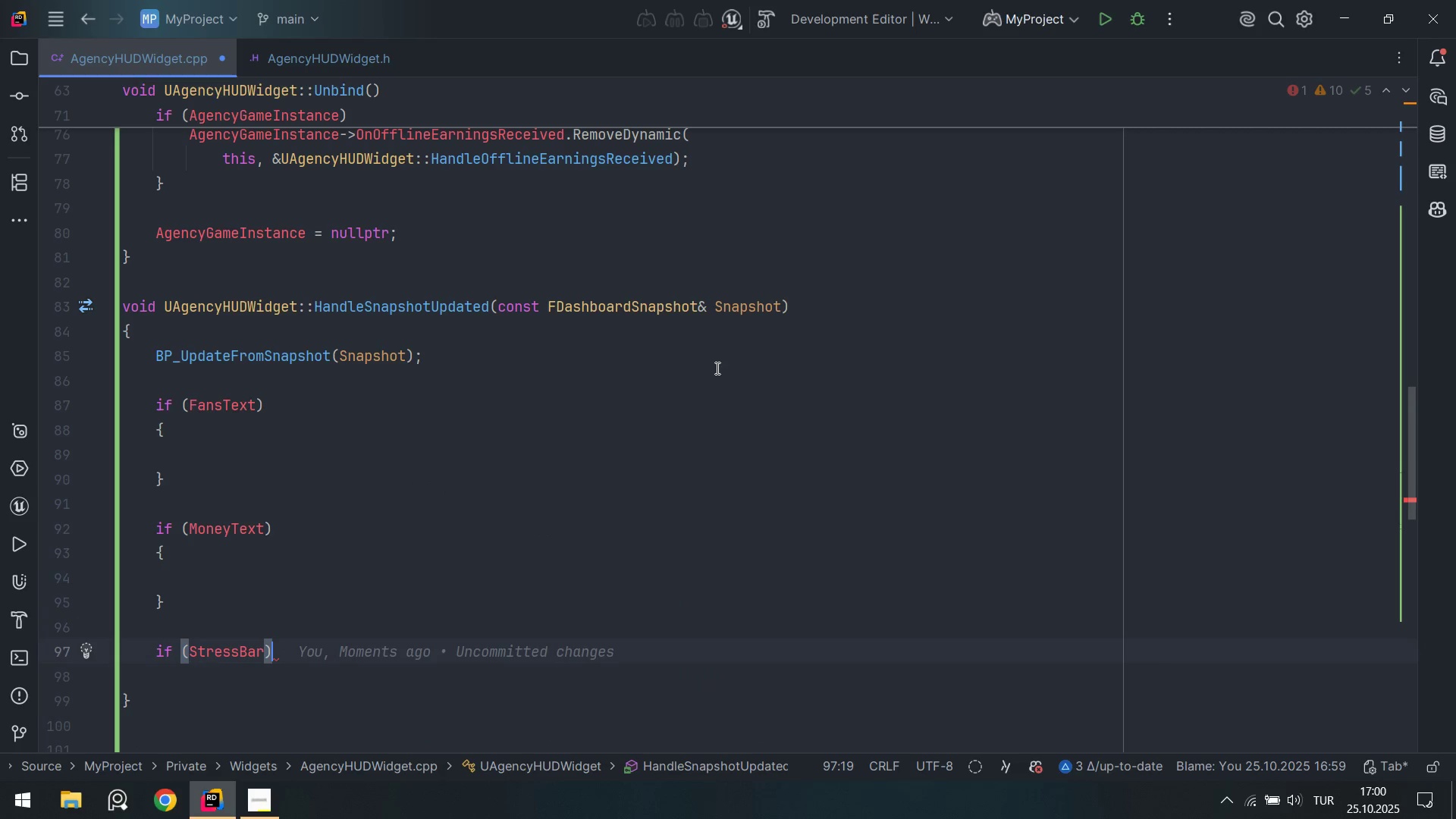 
key(Alt+Control+AltRight)
 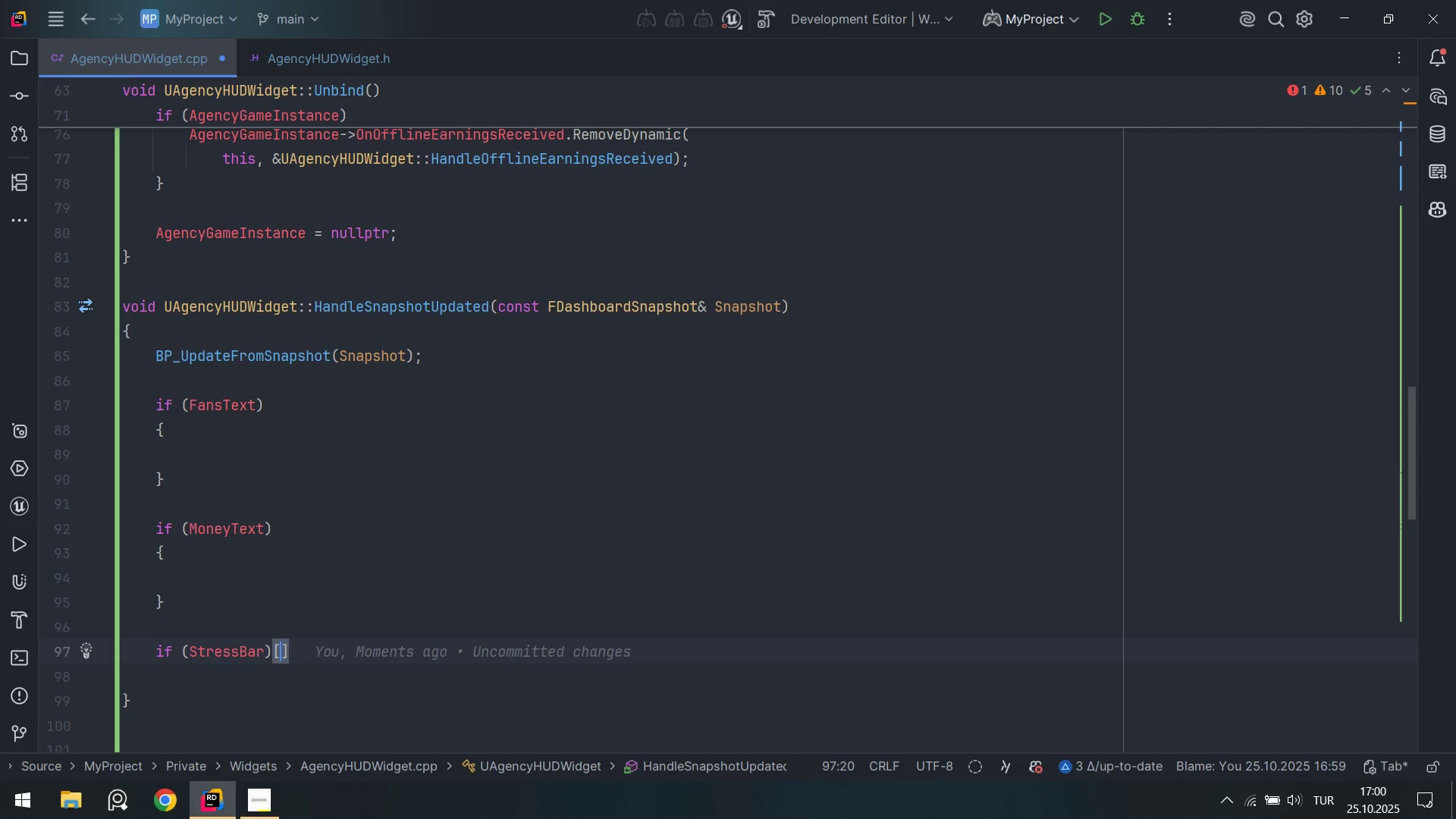 
key(Control+ControlLeft)
 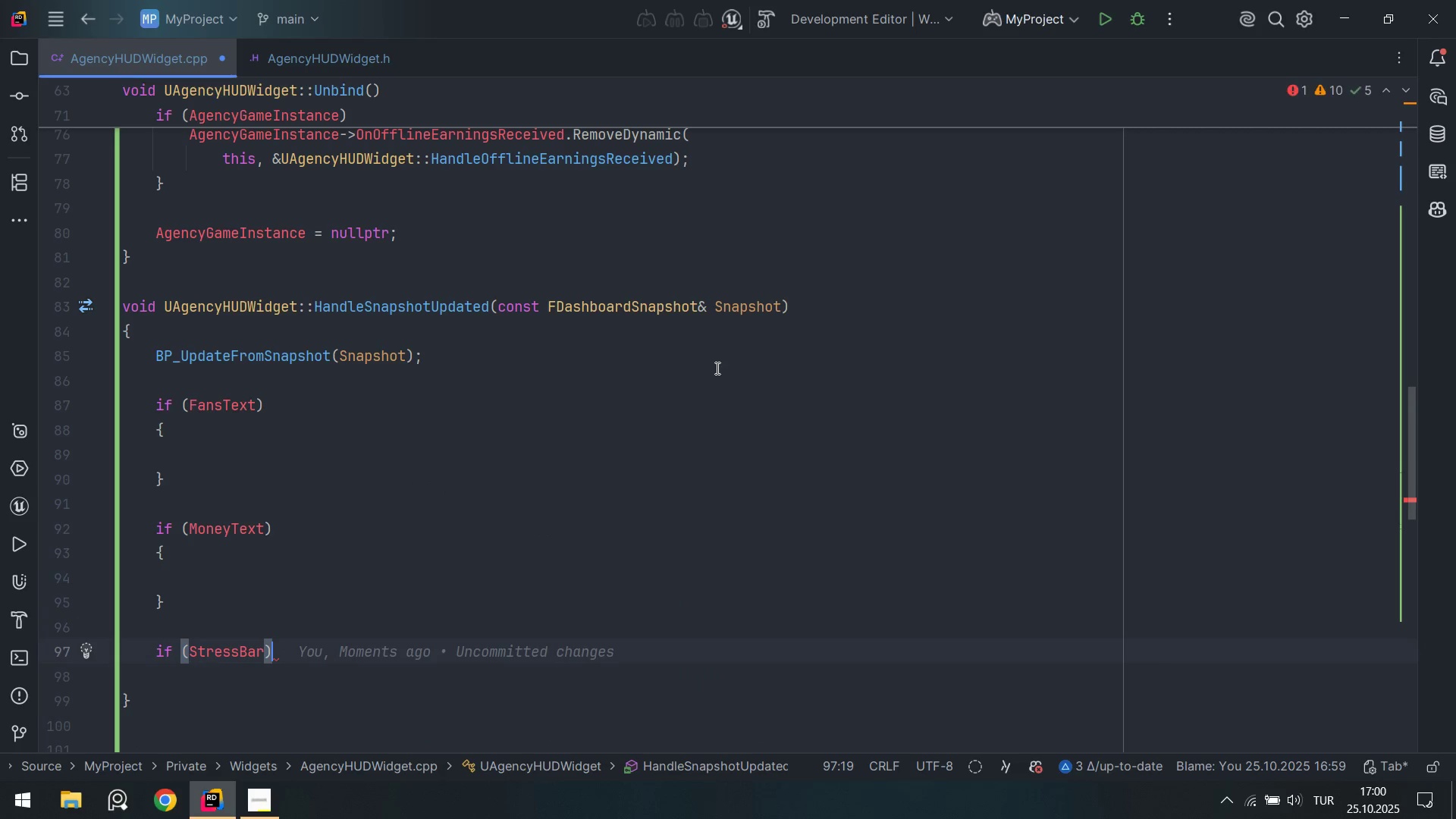 
key(Alt+Control+8)
 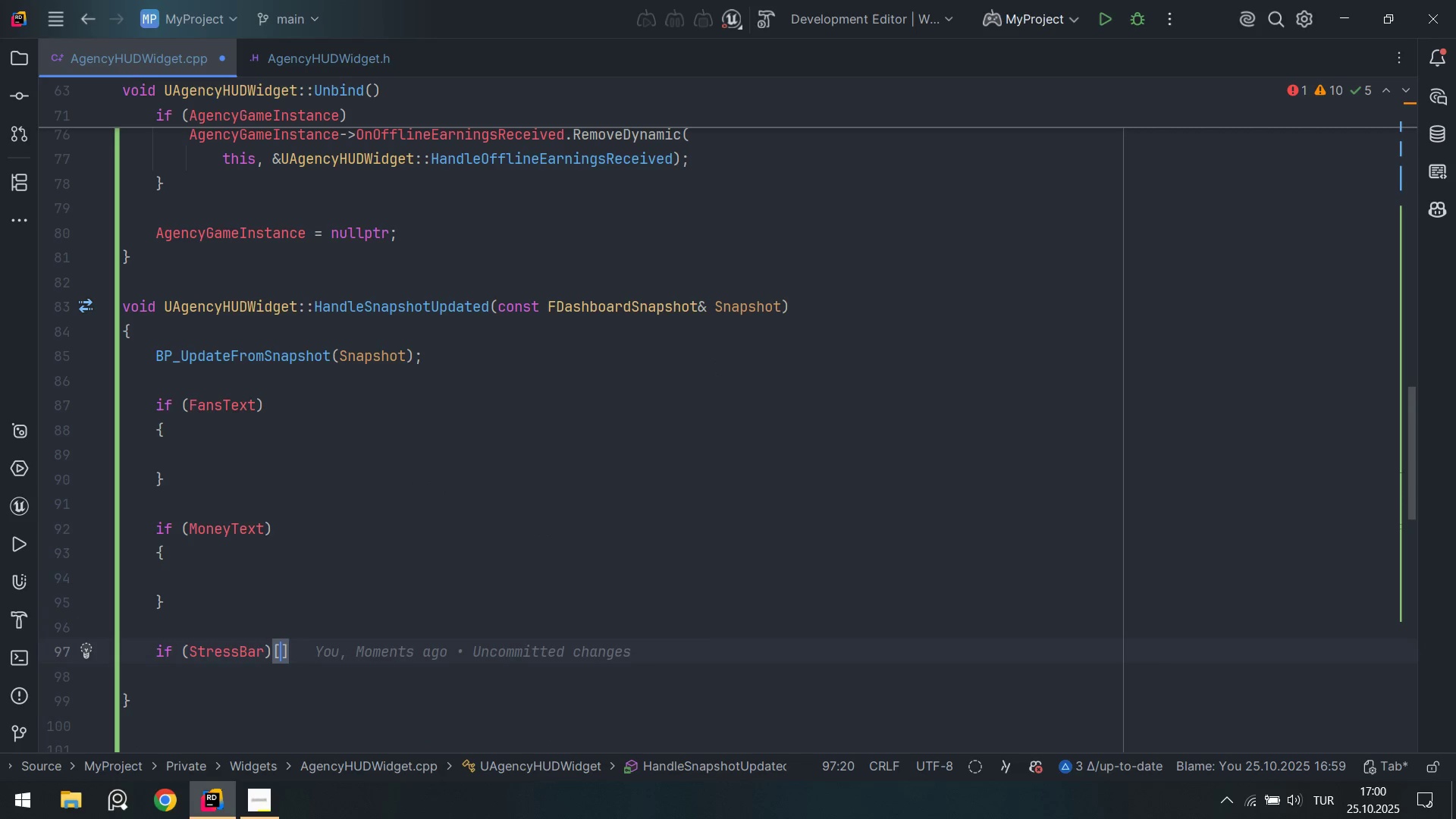 
key(Backspace)
 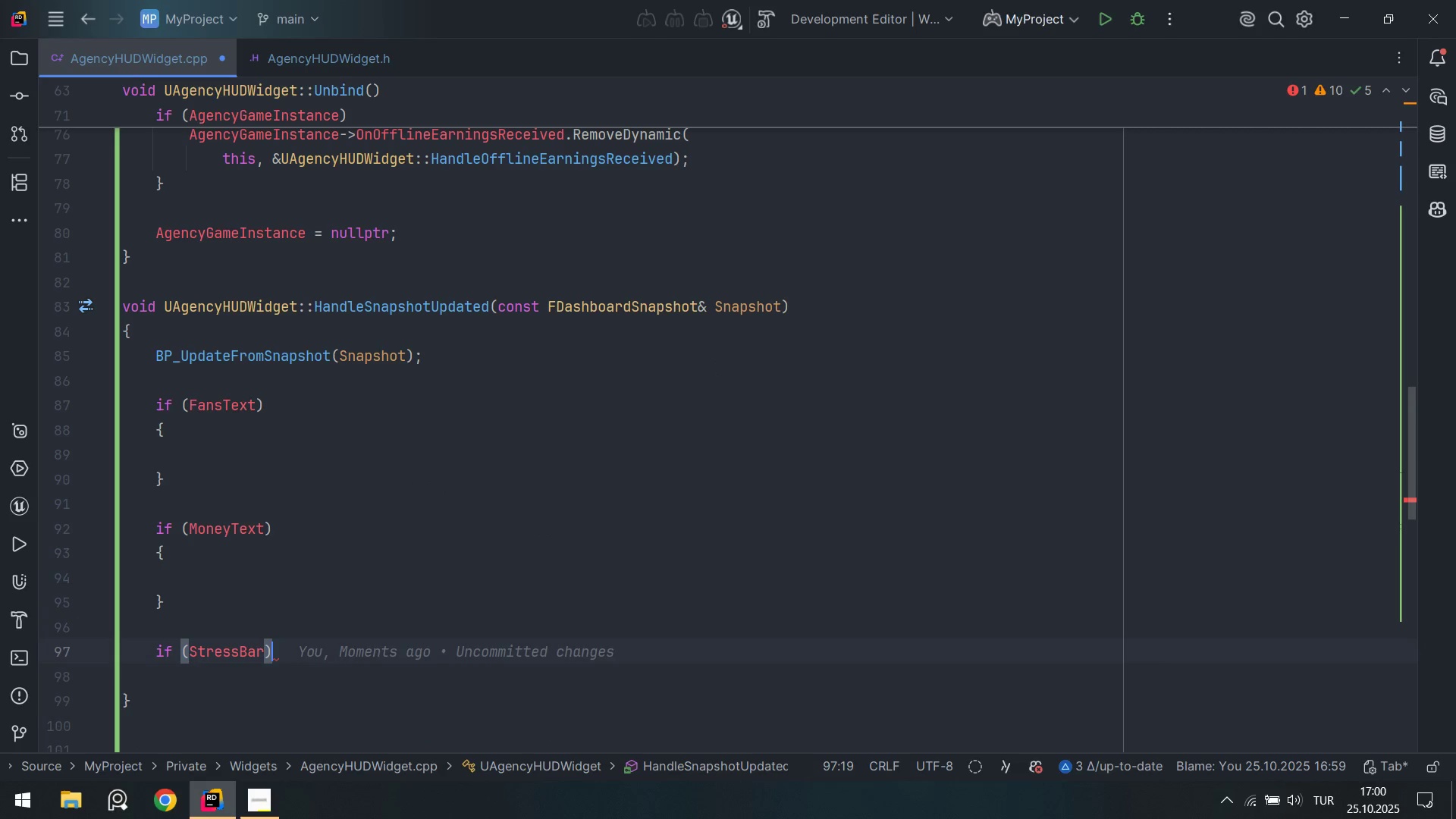 
key(Alt+Control+AltRight)
 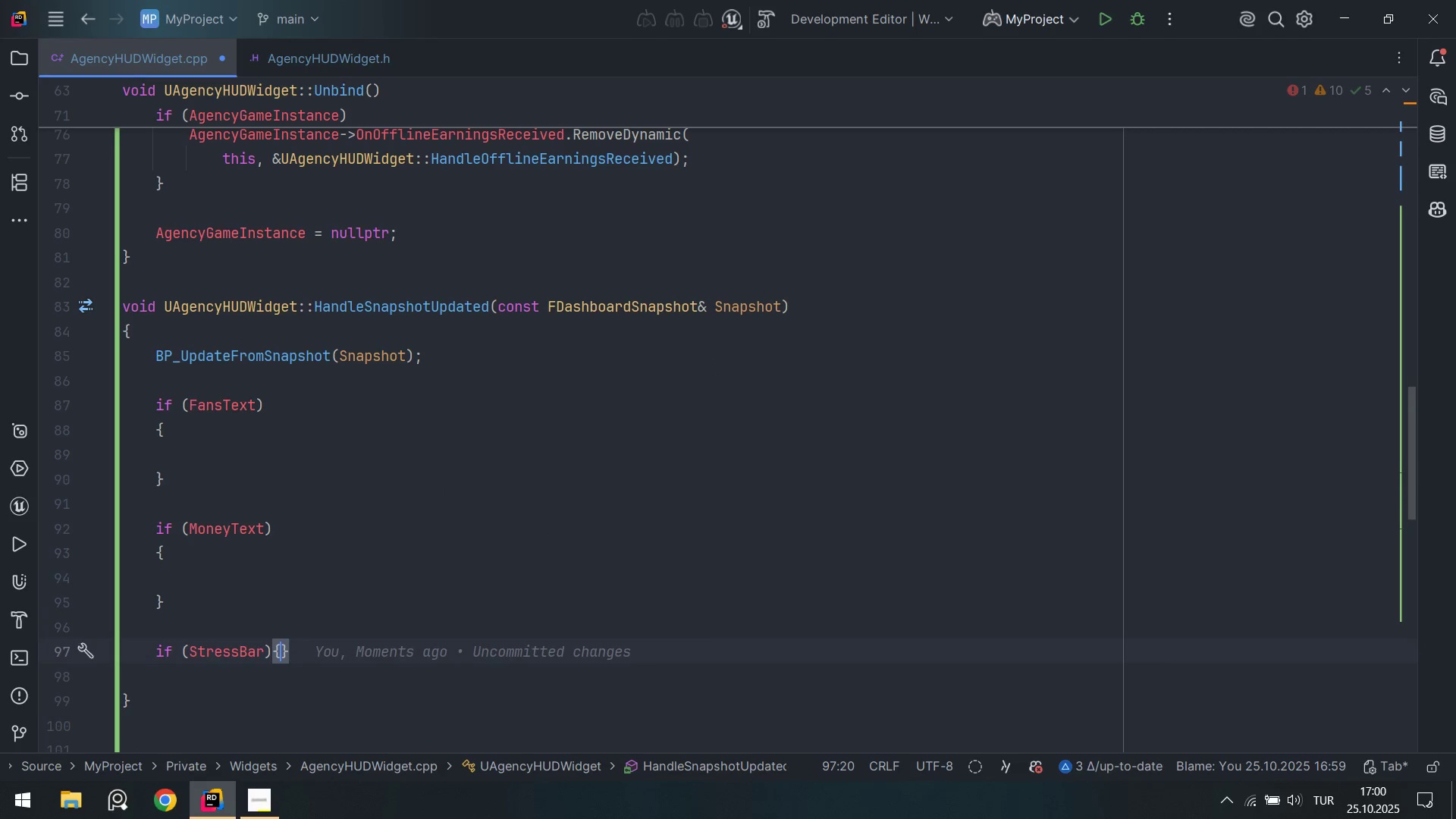 
key(Control+ControlLeft)
 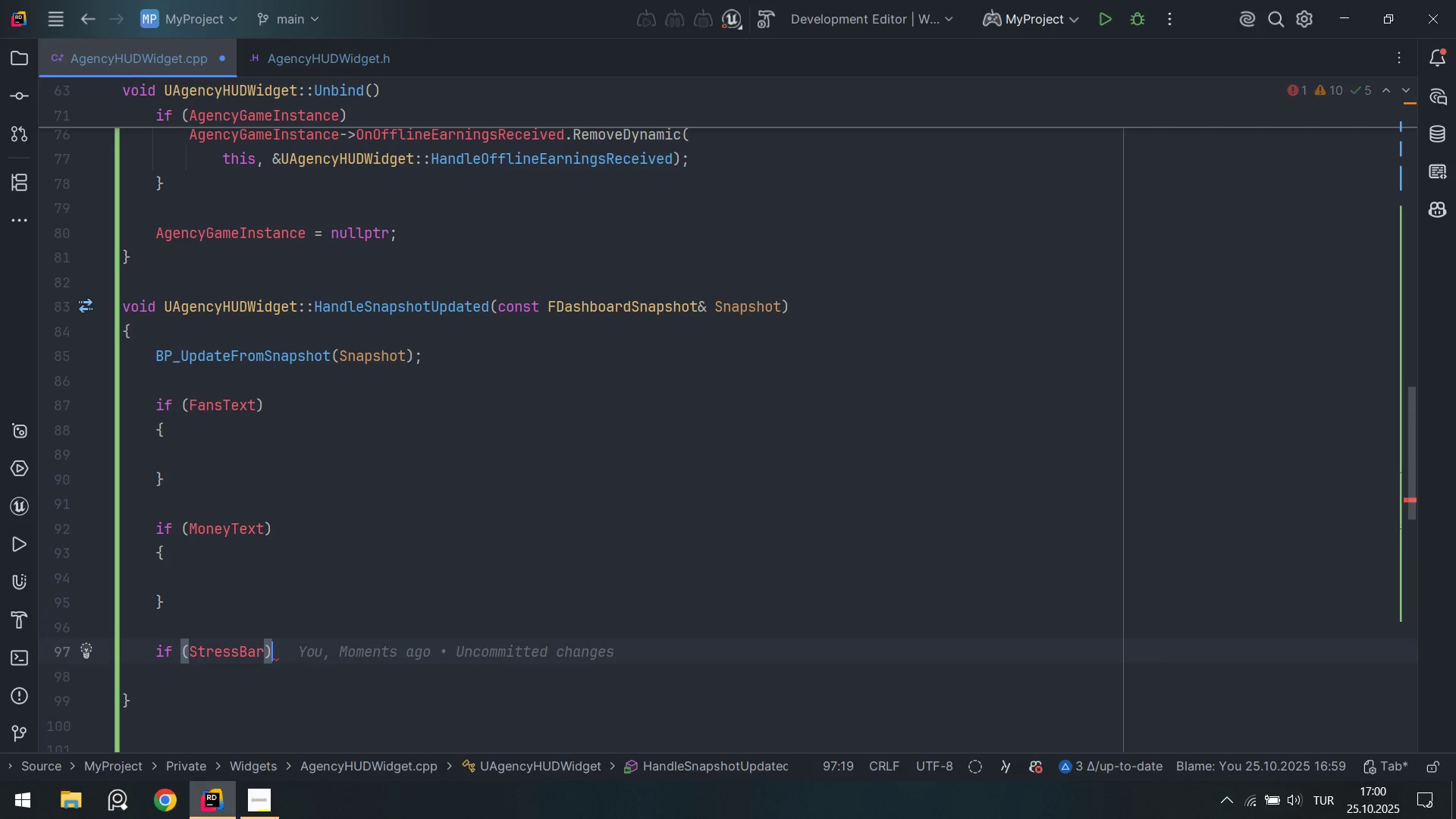 
key(Alt+Control+7)
 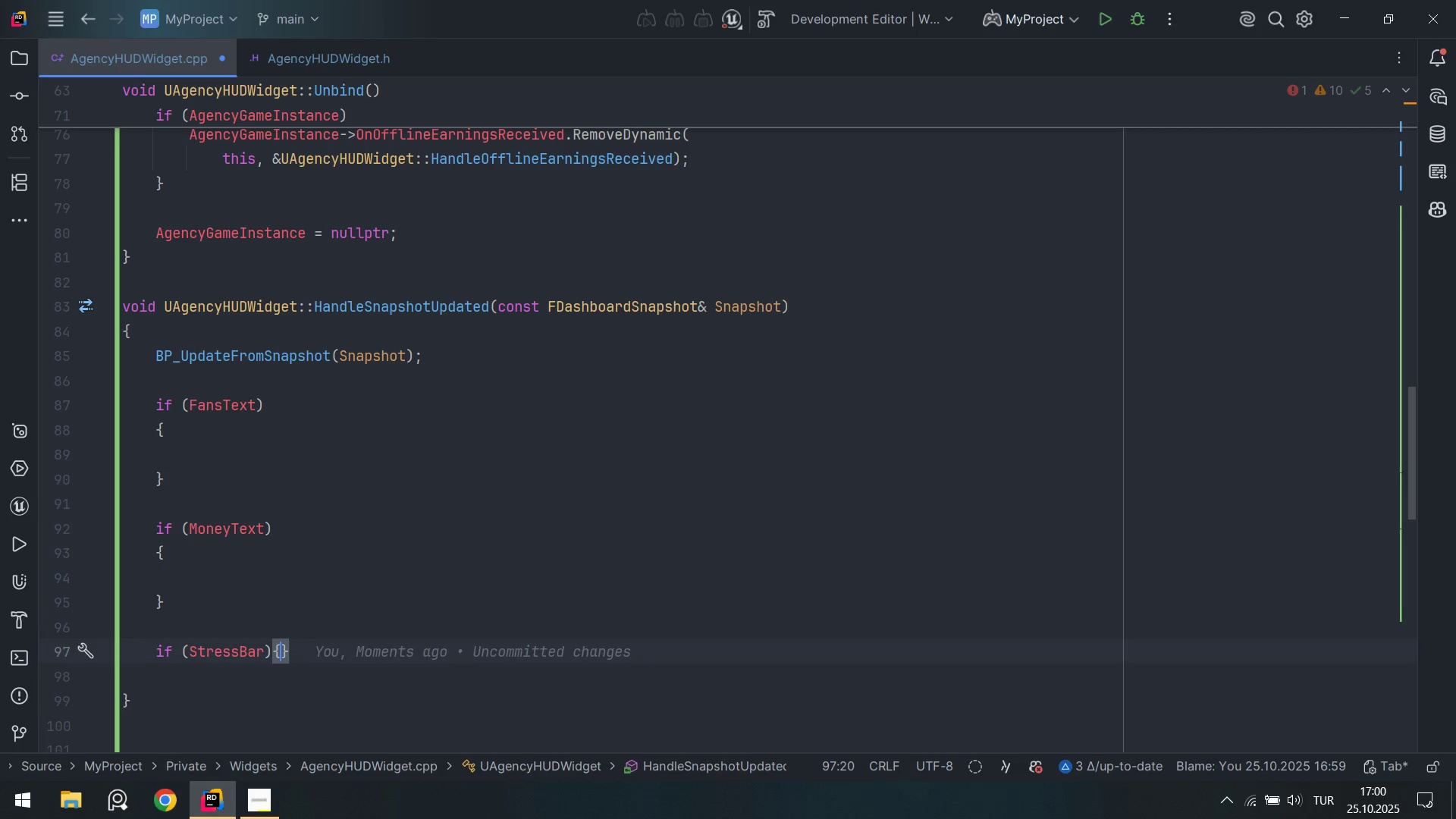 
key(Enter)
 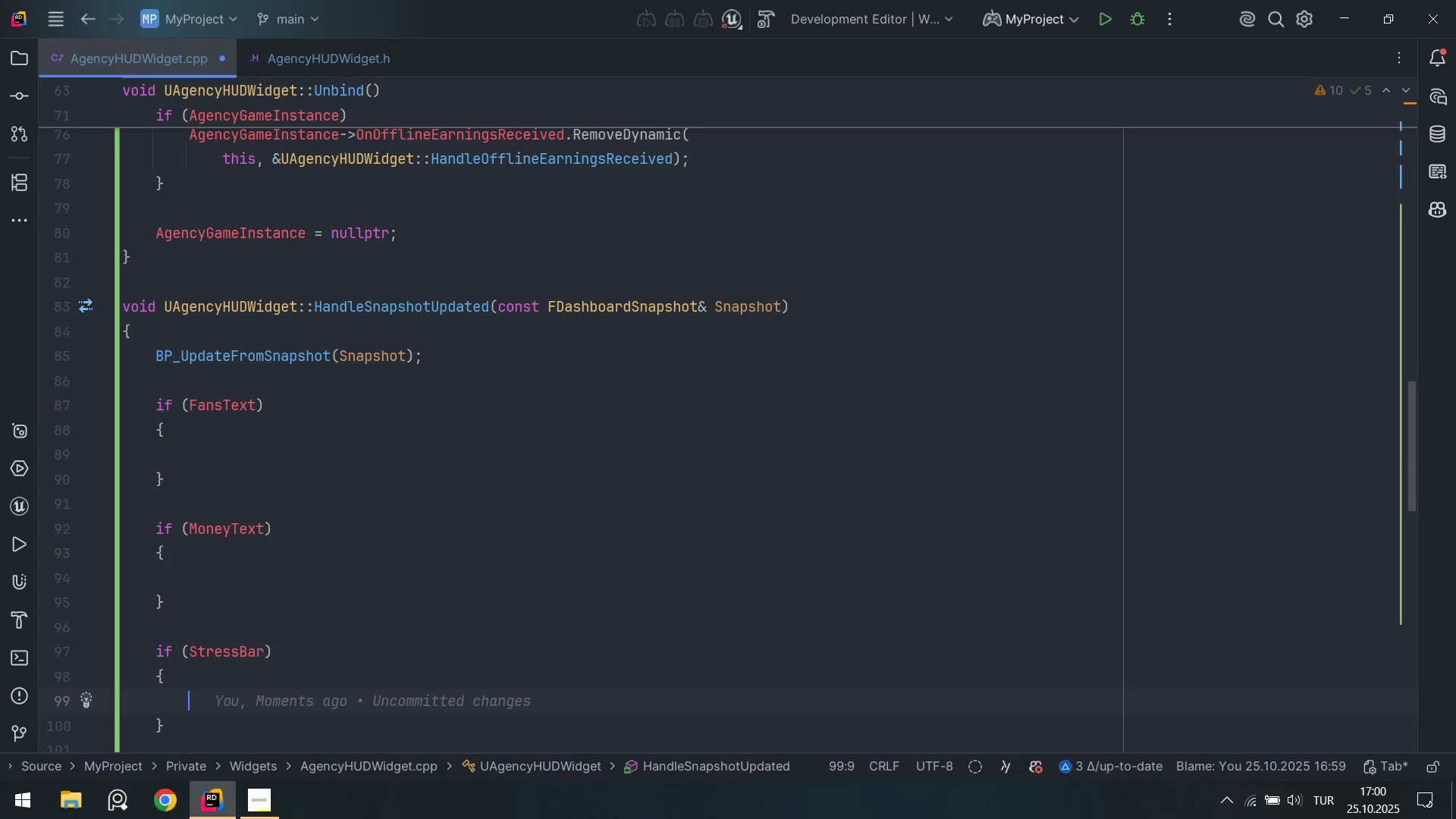 
key(ArrowDown)
 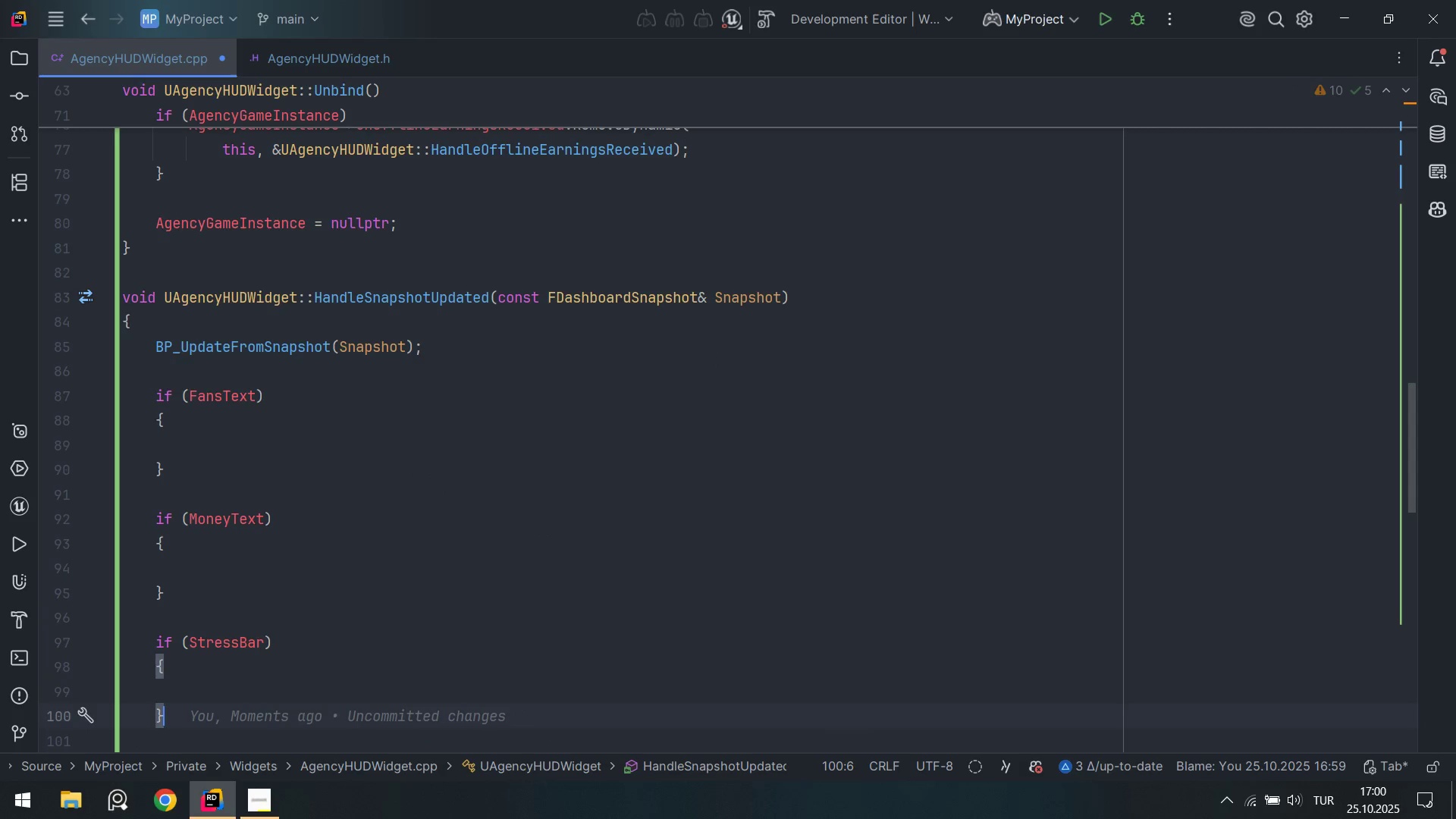 
key(Enter)
 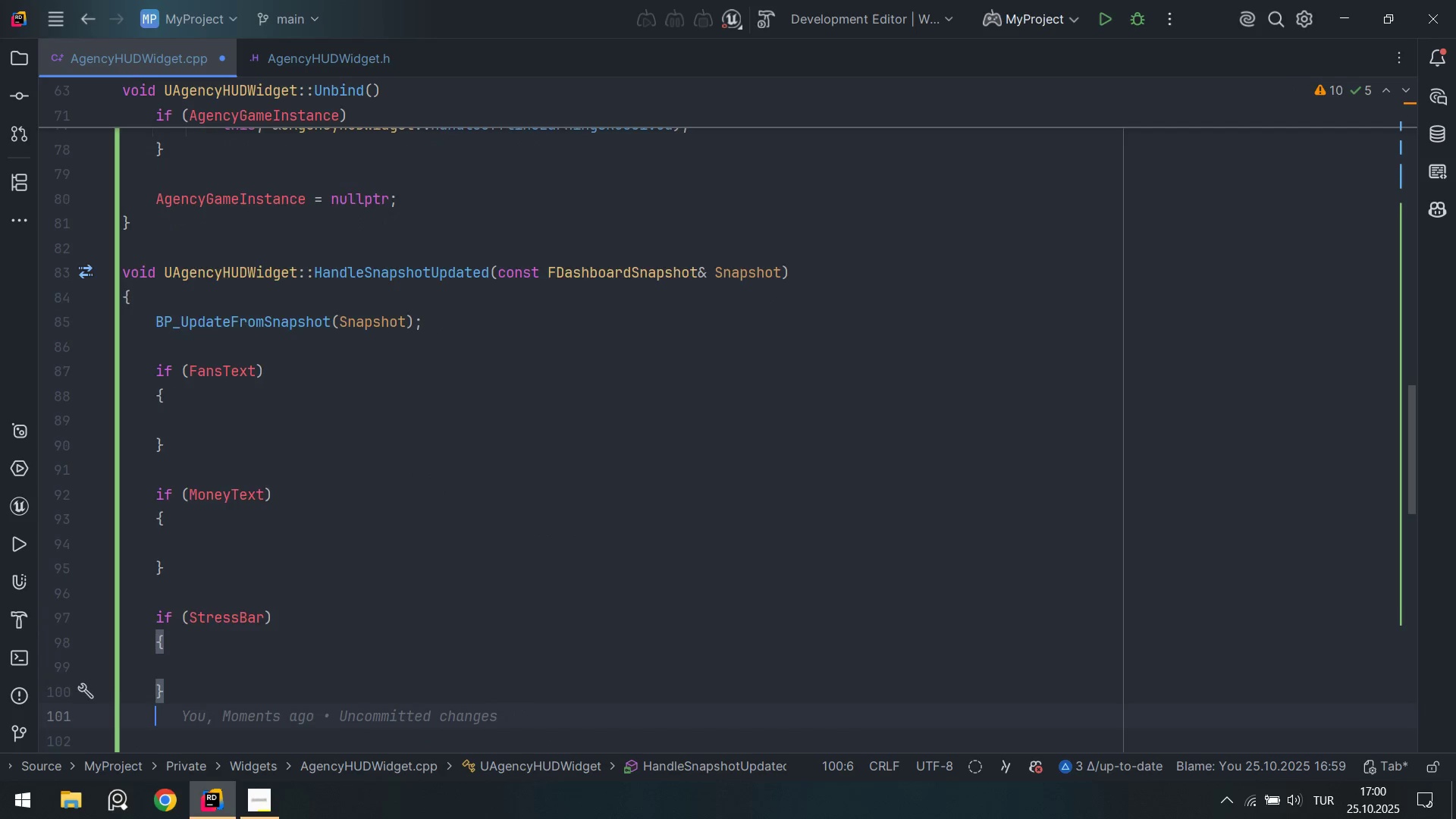 
key(Enter)
 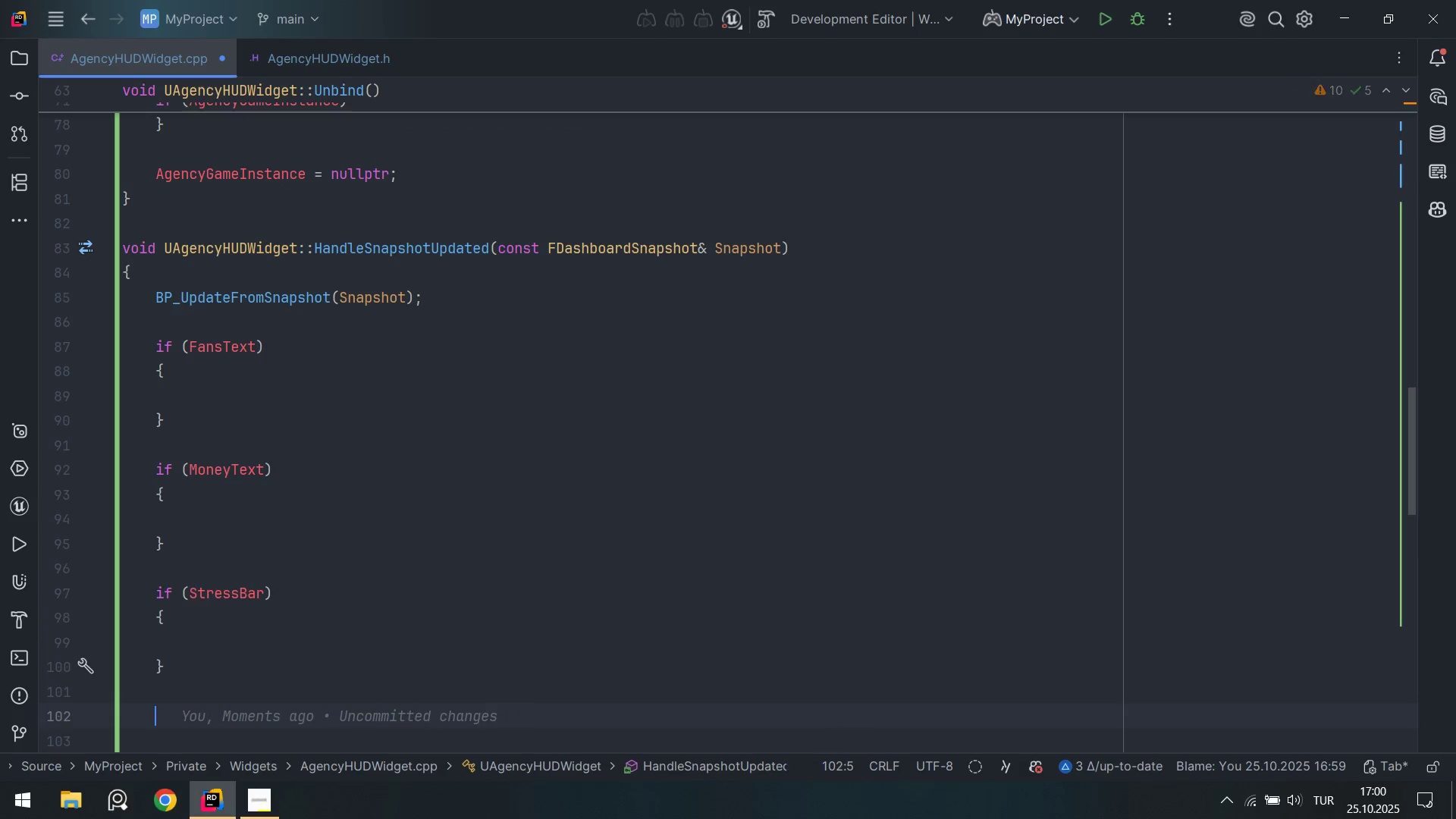 
type('f*Tapcom)
 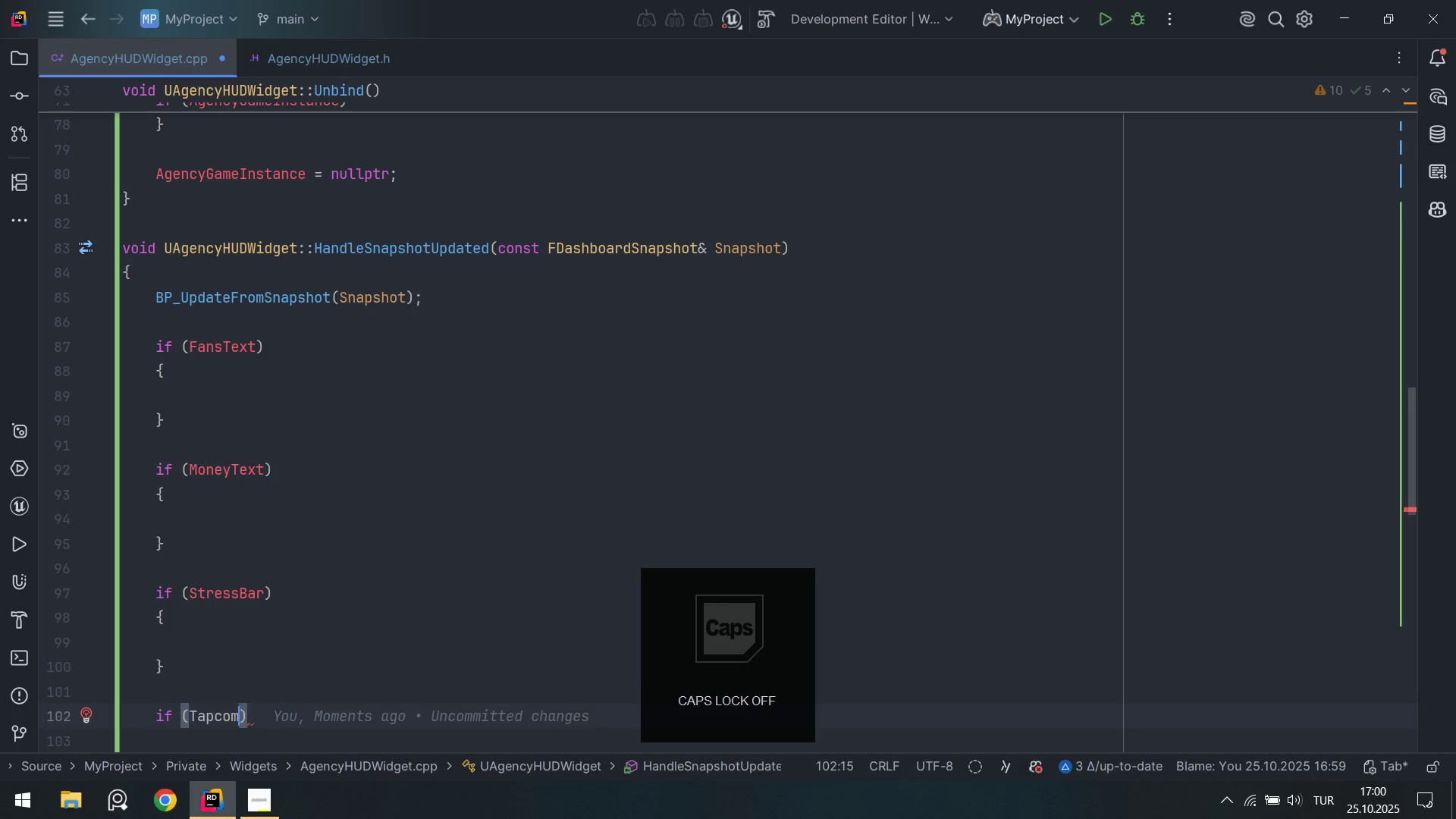 
 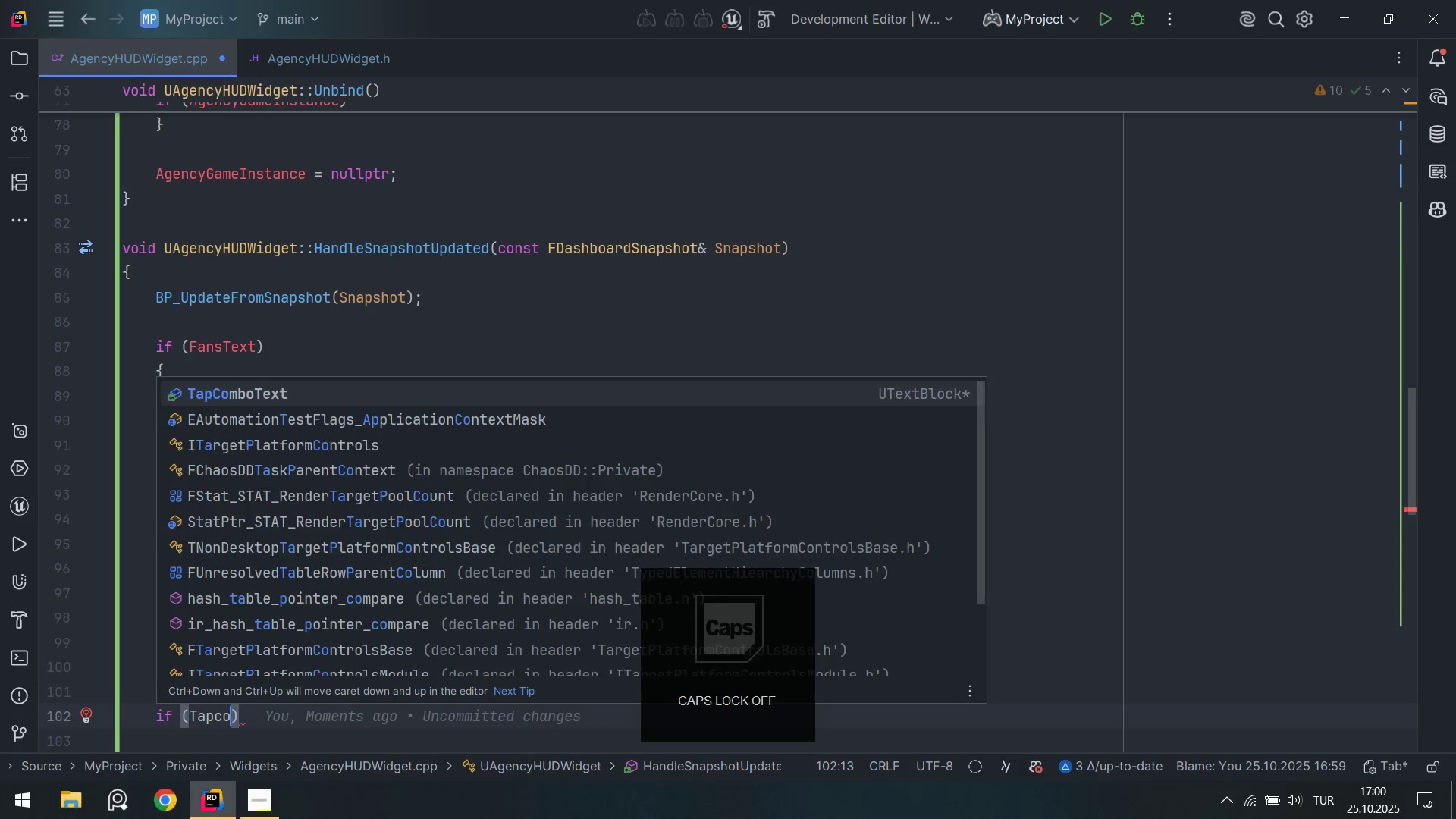 
key(Enter)
 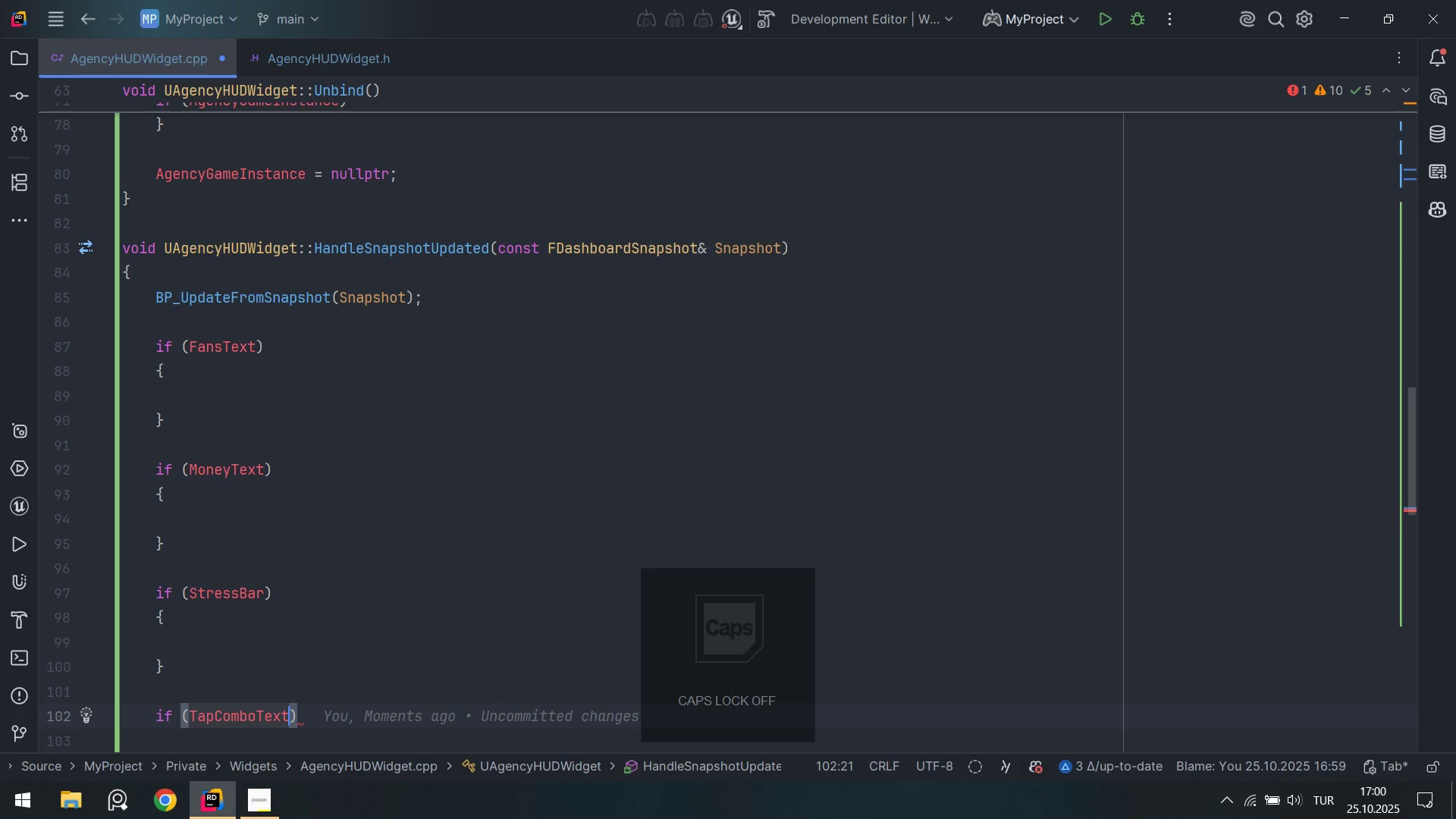 
key(ArrowRight)
 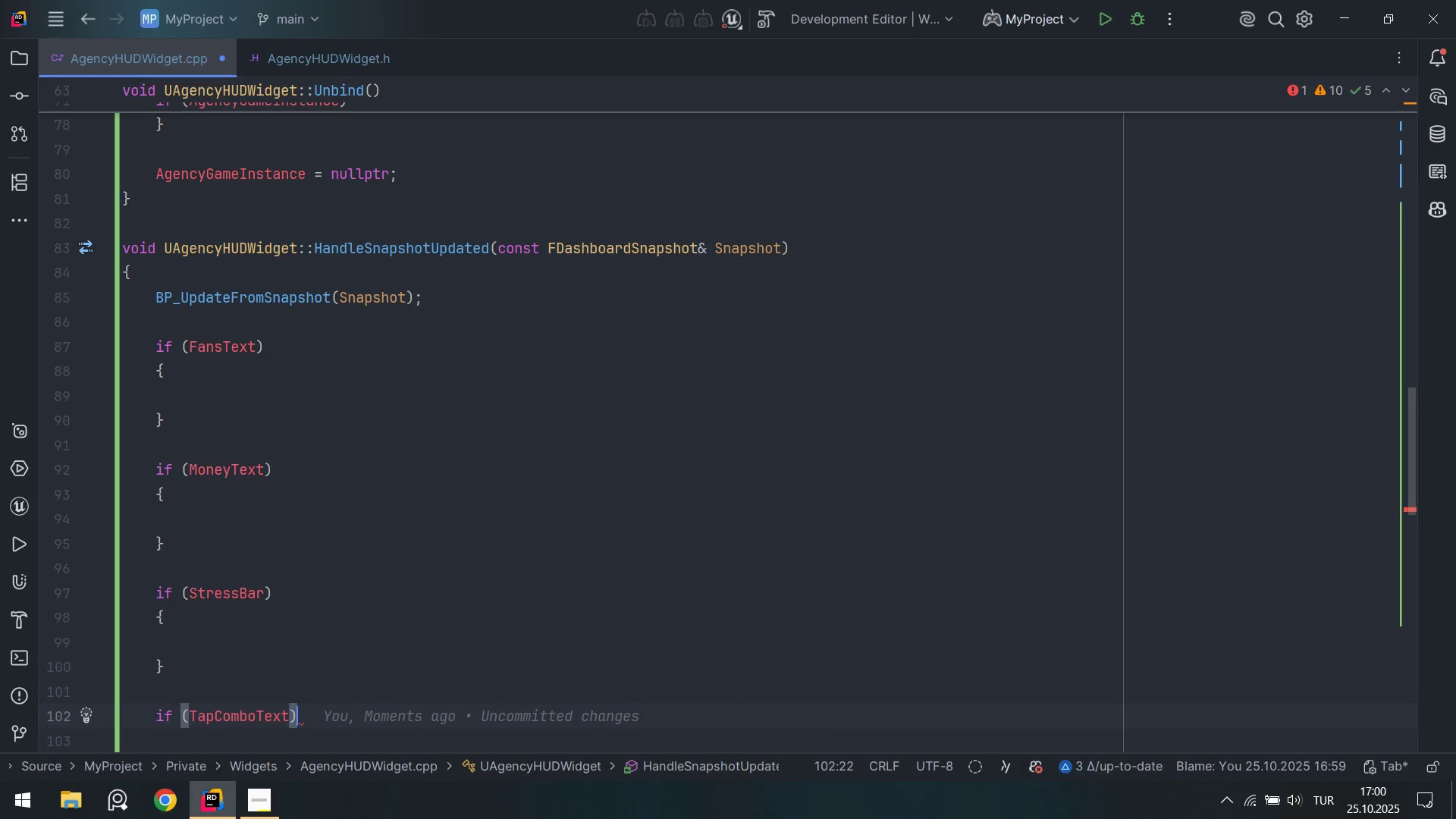 
key(Alt+Control+AltRight)
 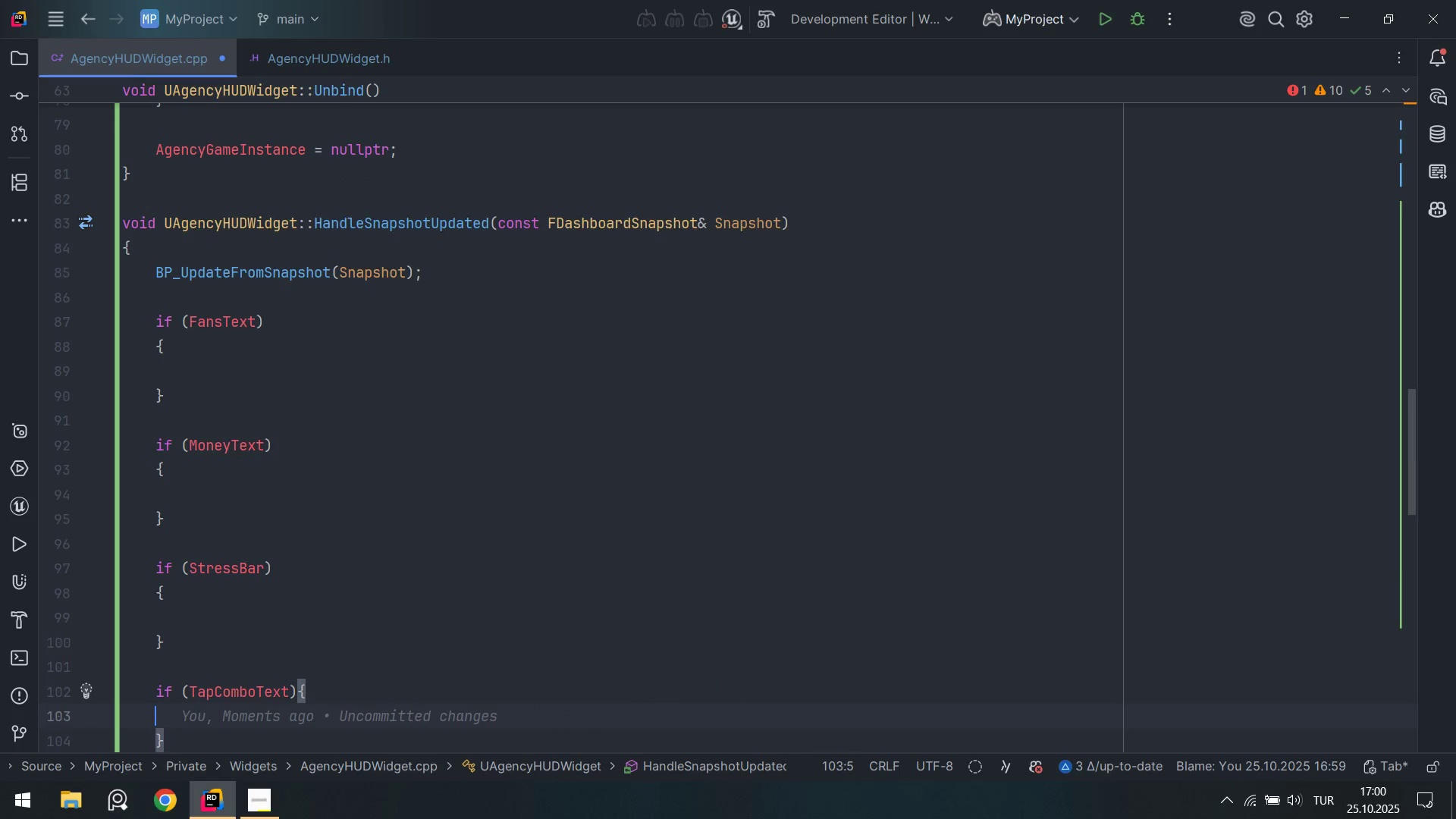 
key(Control+ControlLeft)
 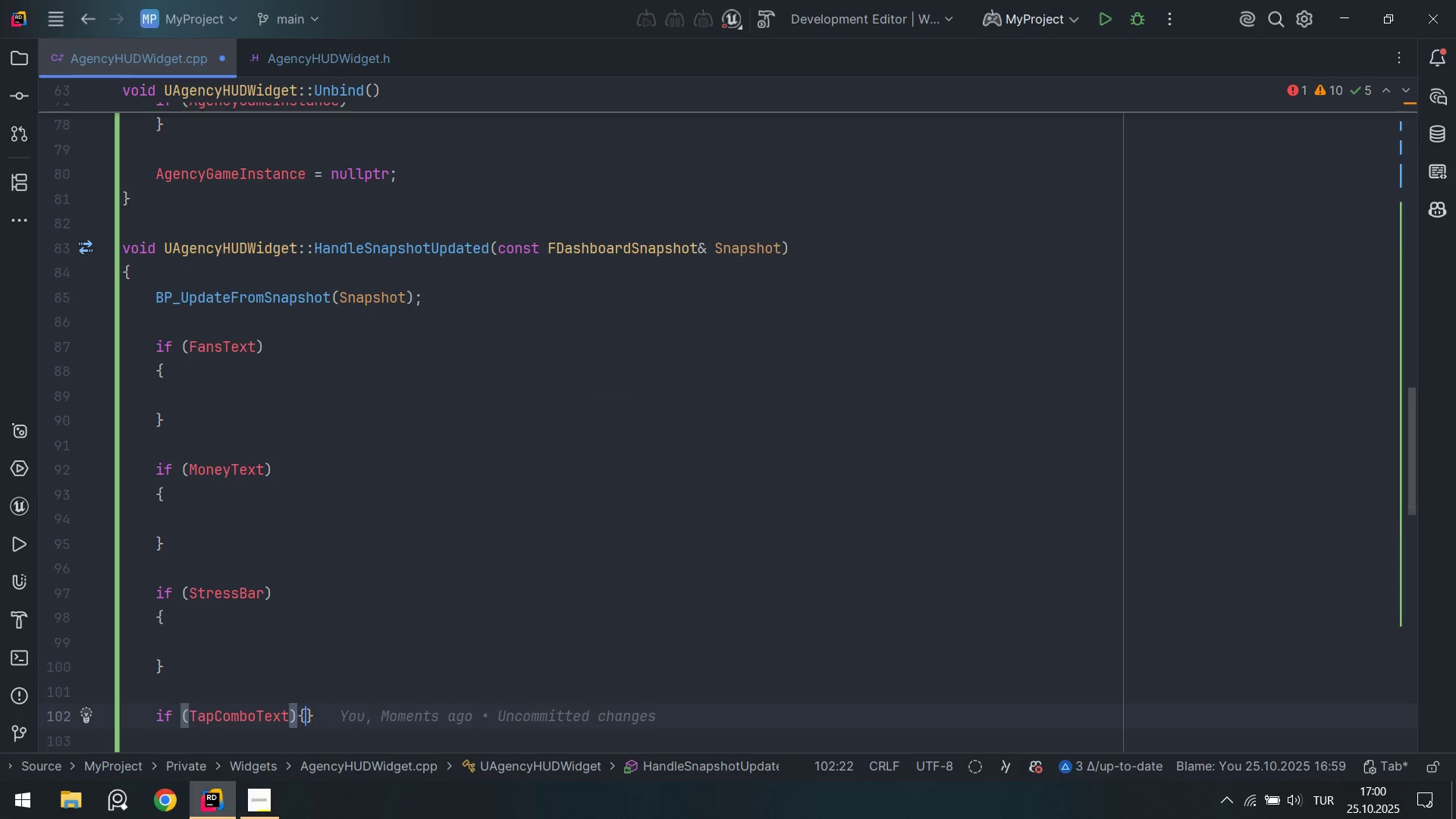 
key(Alt+Control+7)
 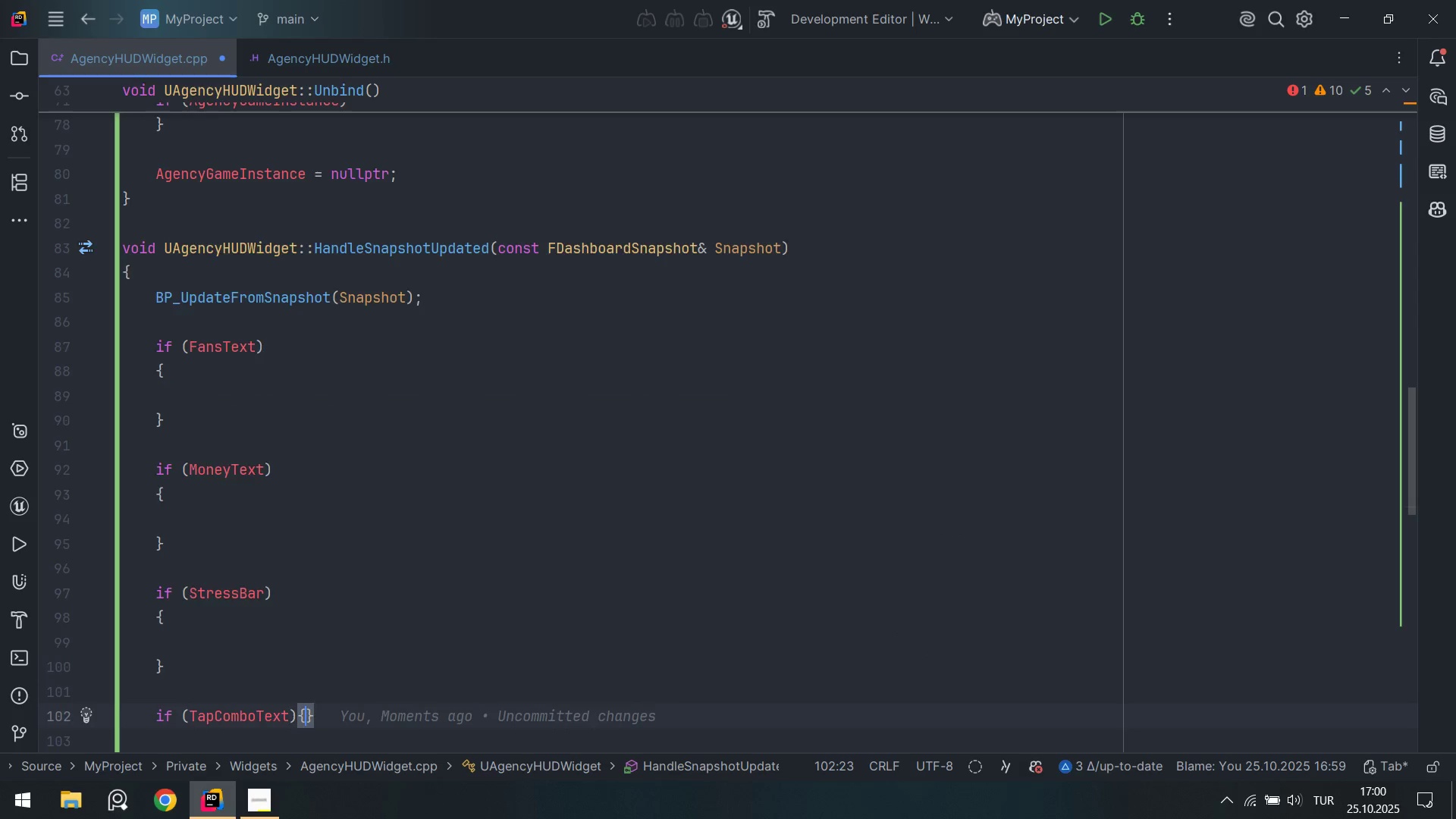 
key(Enter)
 